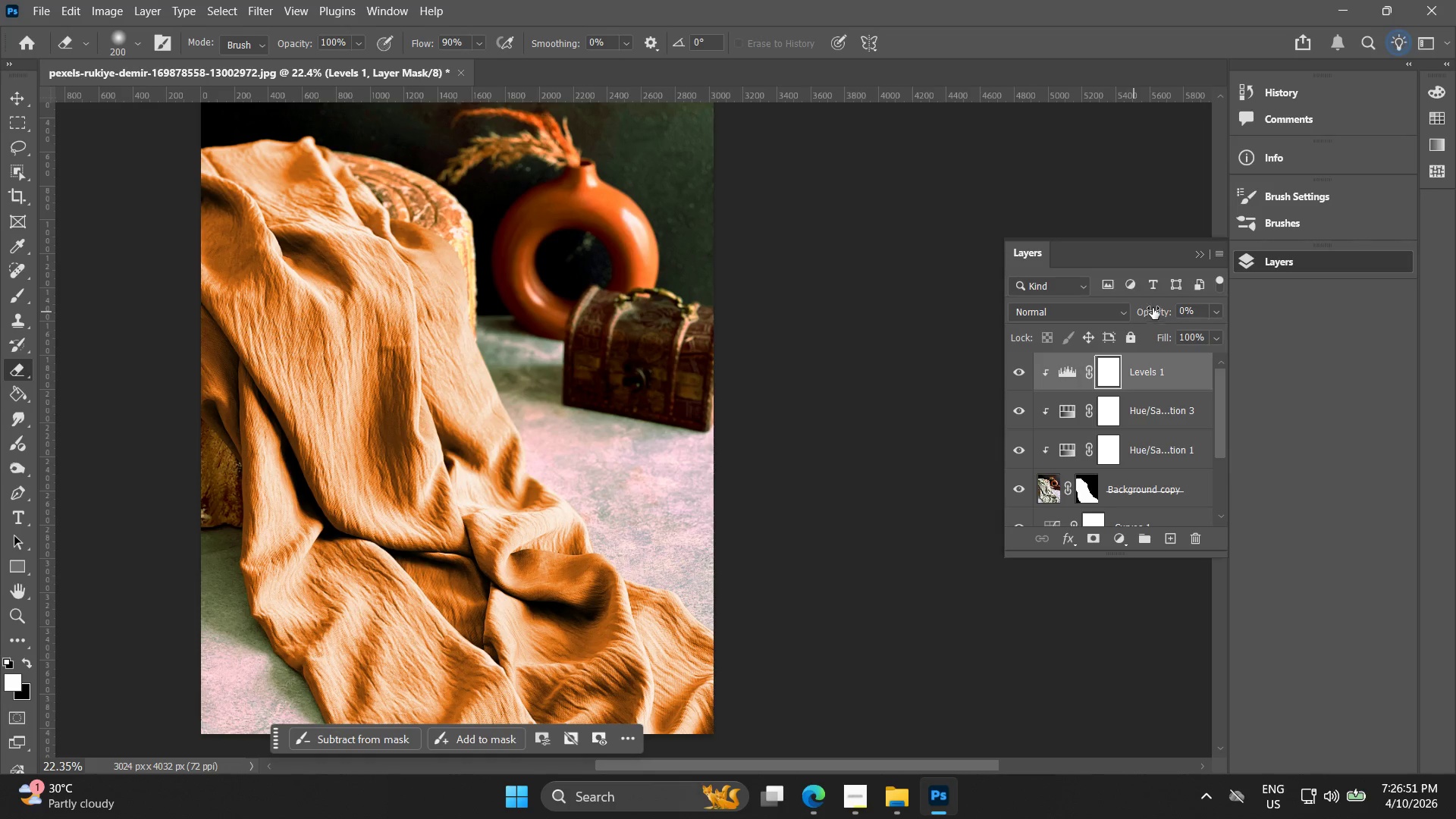 
left_click_drag(start_coordinate=[1154, 308], to_coordinate=[1166, 309])
 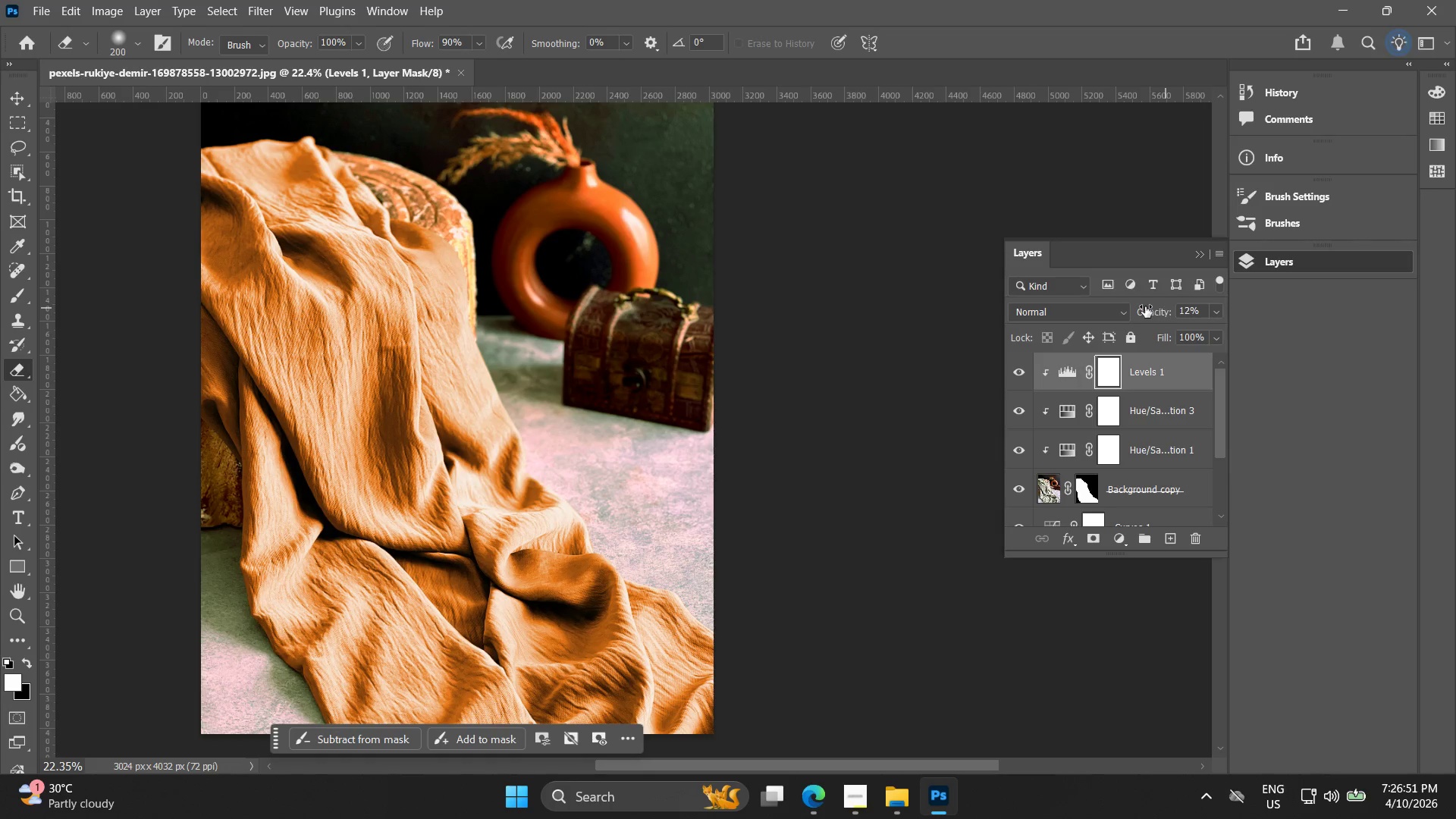 
left_click_drag(start_coordinate=[1151, 306], to_coordinate=[1168, 309])
 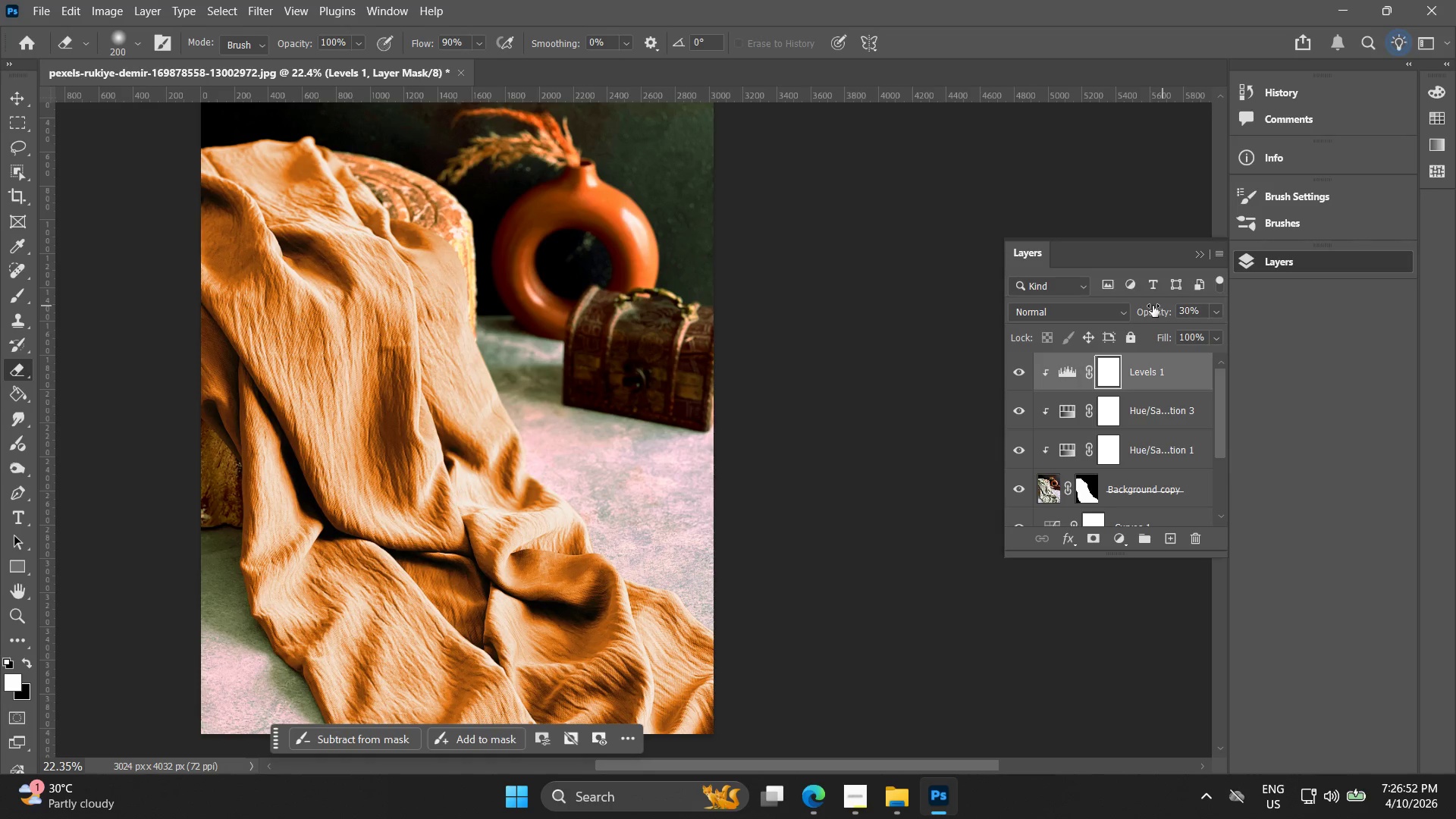 
left_click_drag(start_coordinate=[1153, 306], to_coordinate=[1159, 306])
 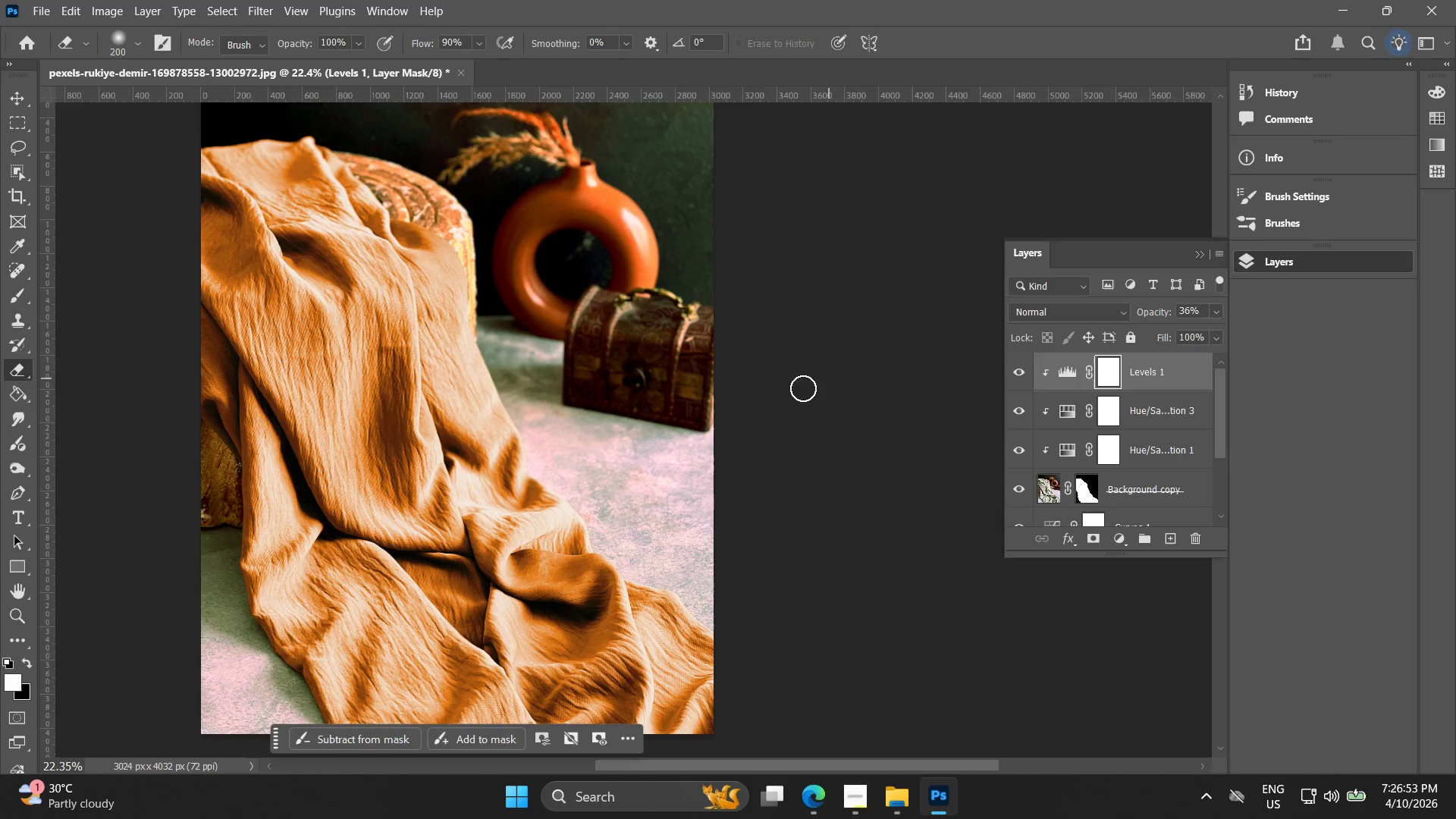 
key(Alt+AltLeft)
 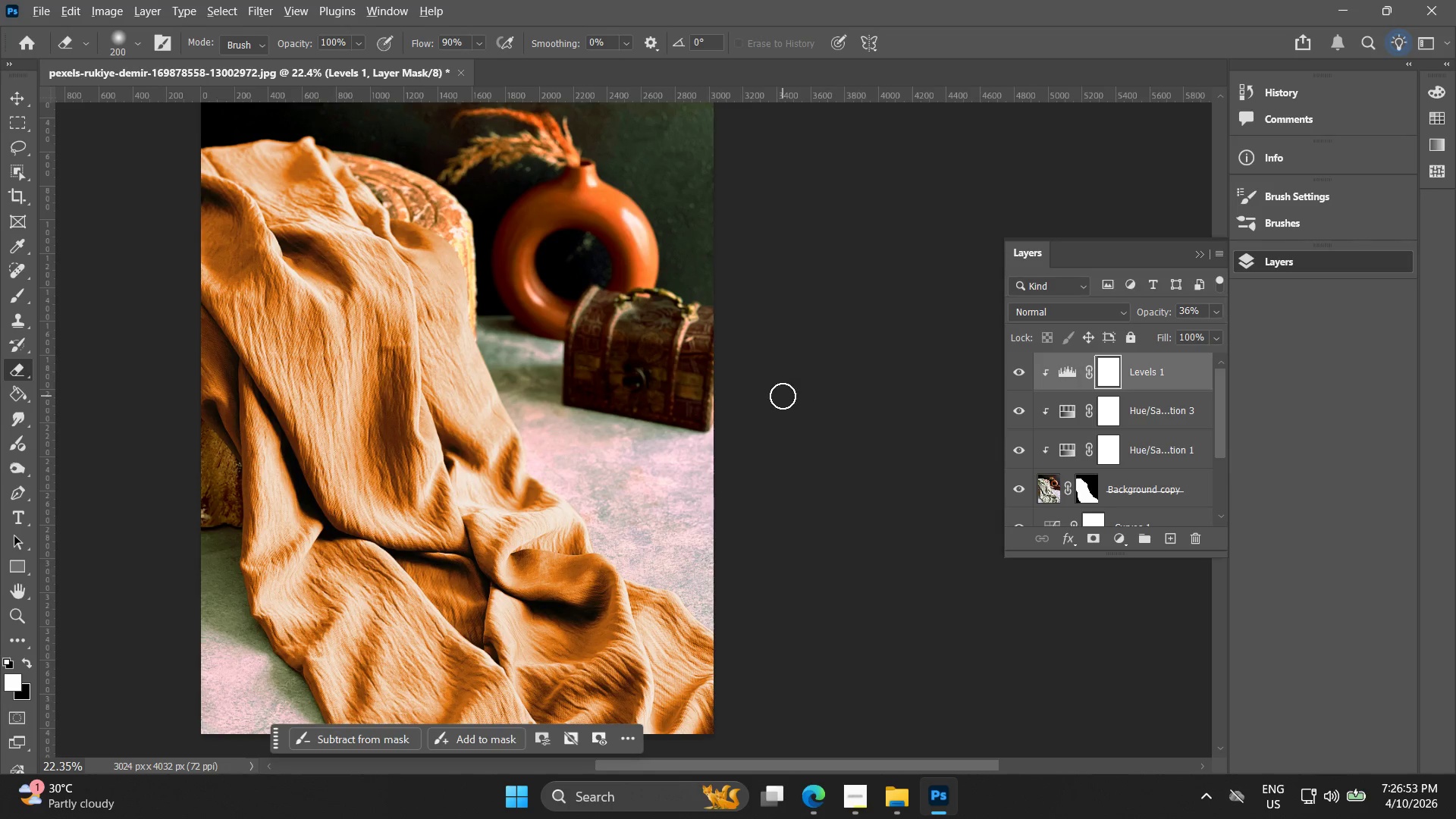 
hold_key(key=Space, duration=0.34)
 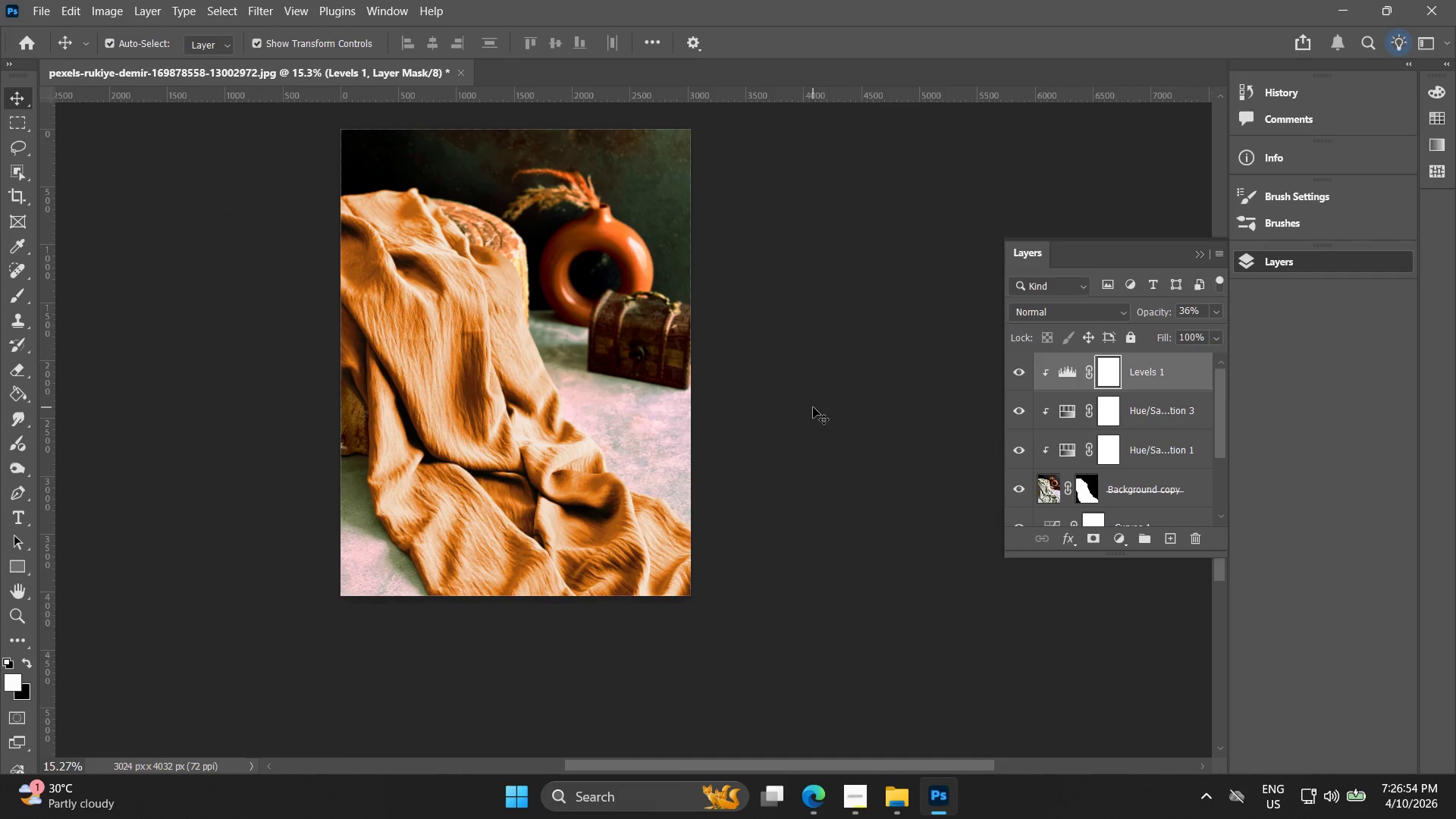 
left_click_drag(start_coordinate=[781, 393], to_coordinate=[784, 351])
 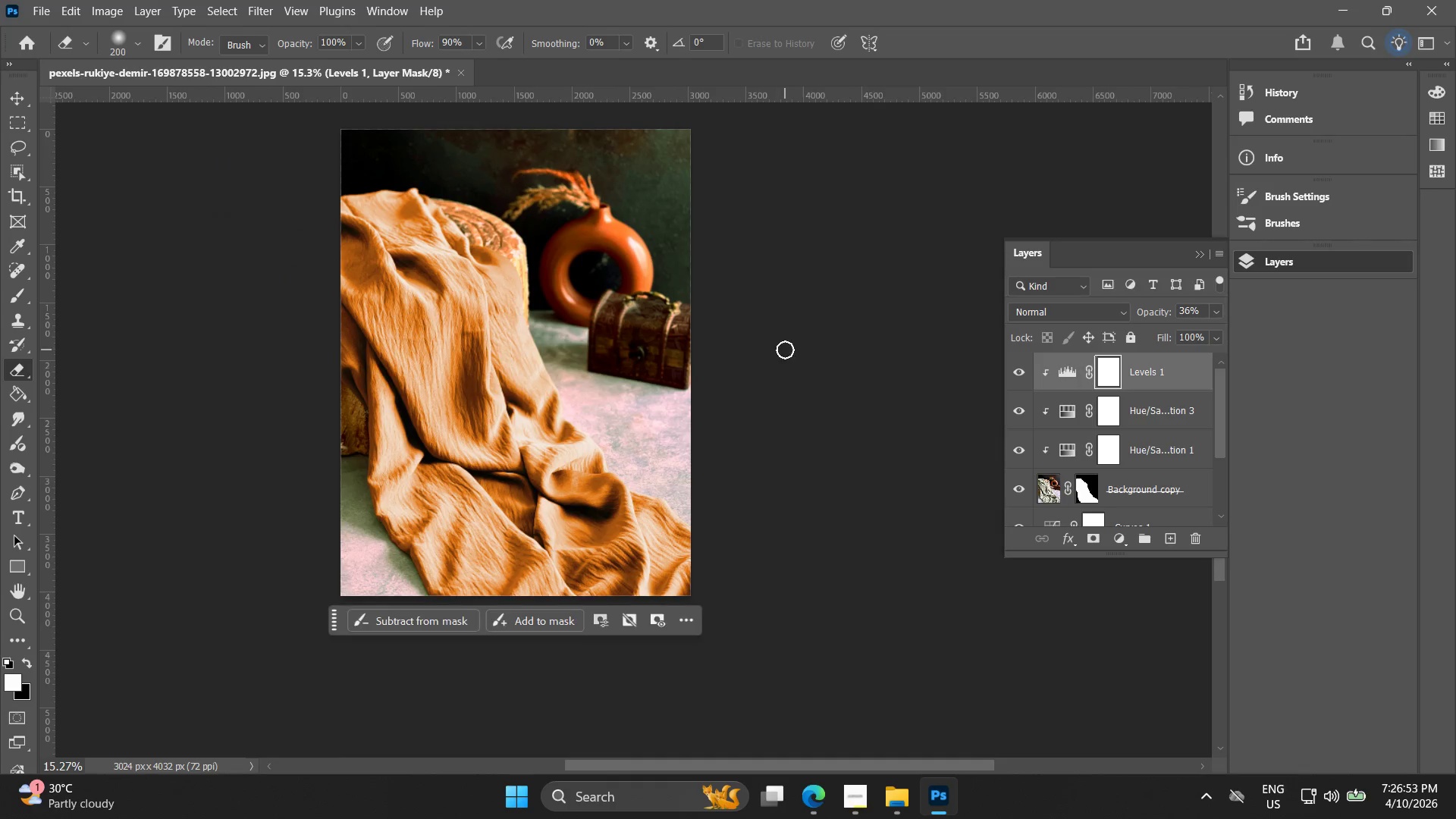 
scroll: coordinate [780, 407], scroll_direction: down, amount: 4.0
 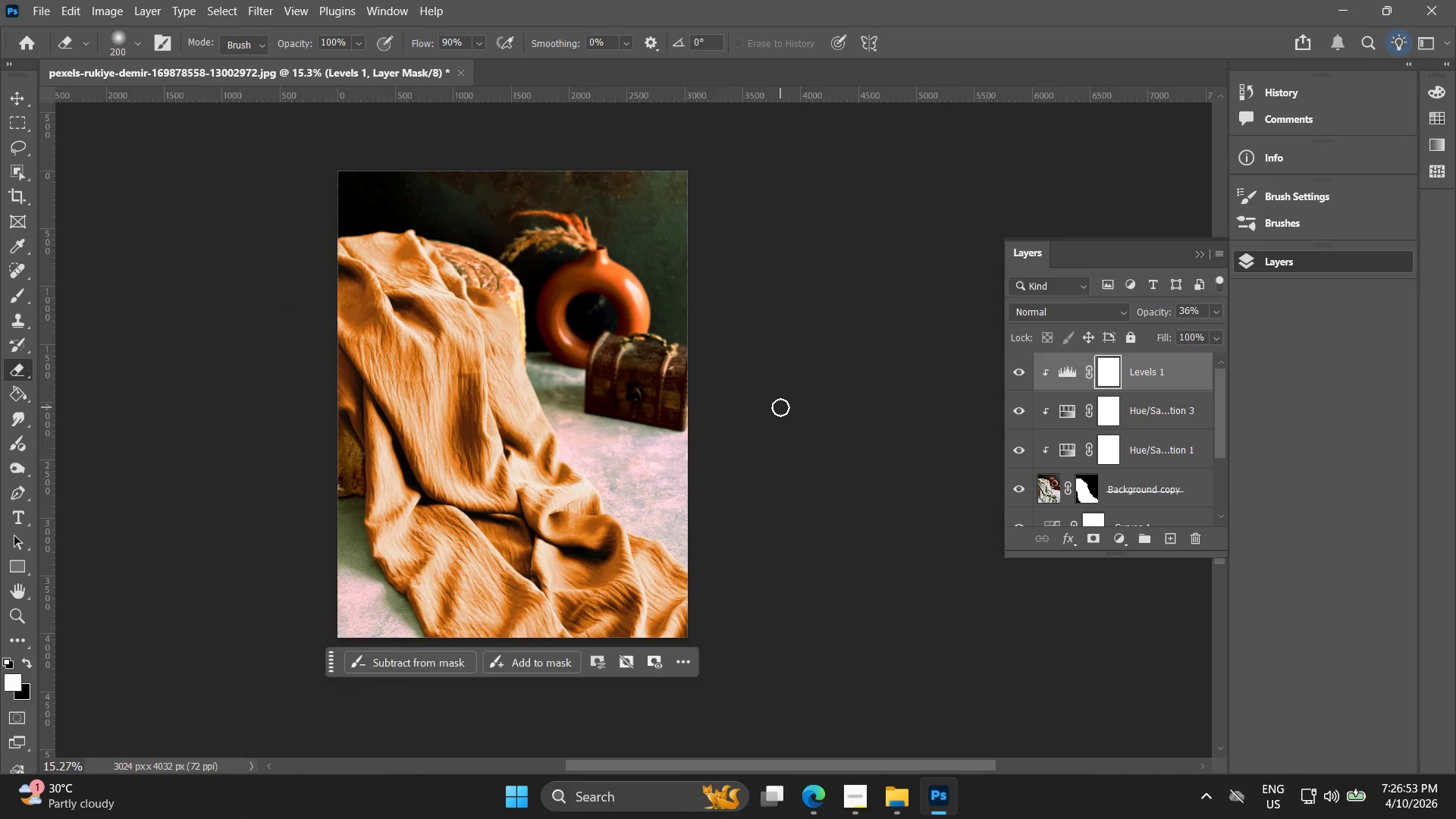 
key(V)
 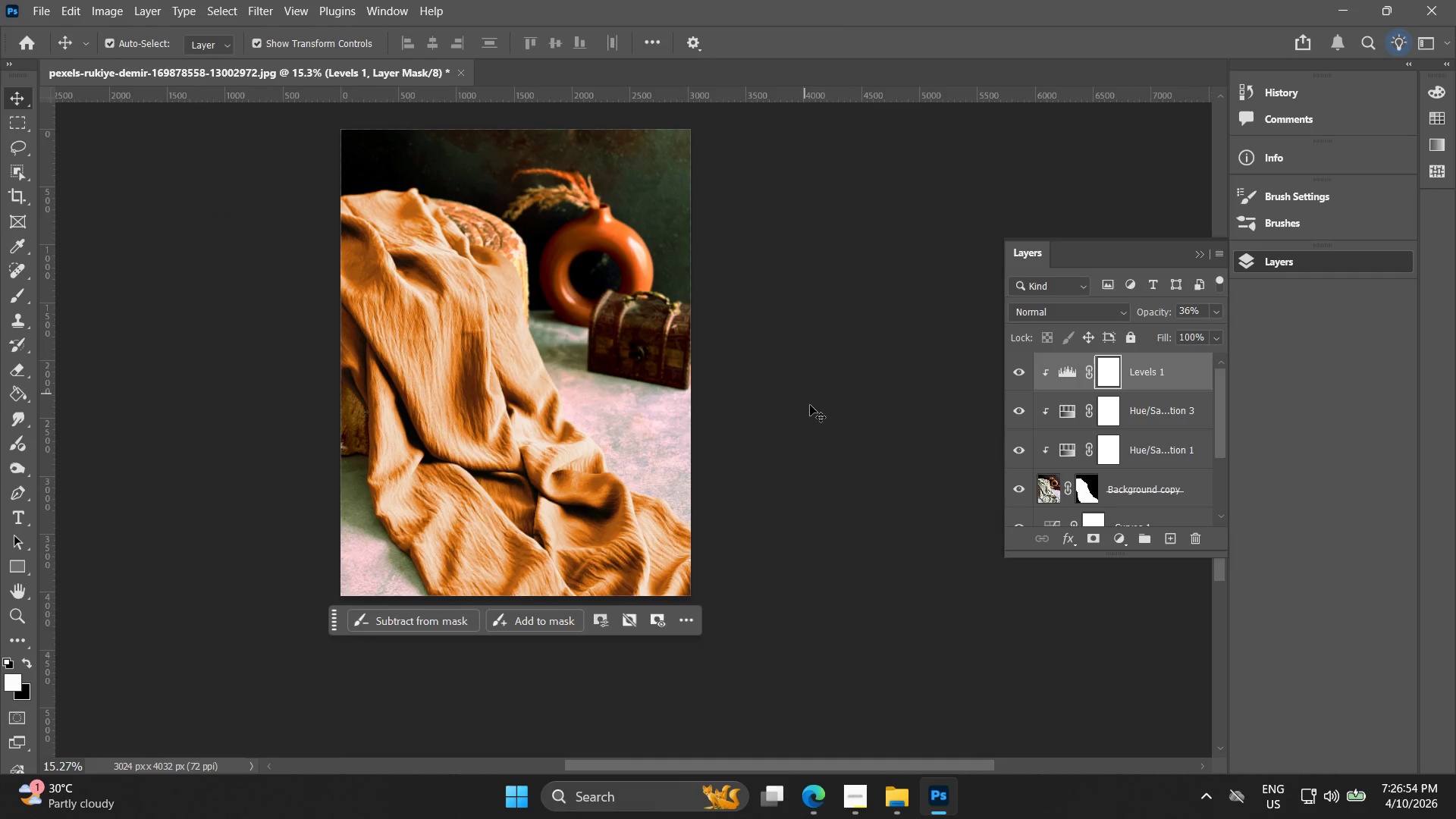 
left_click([813, 407])
 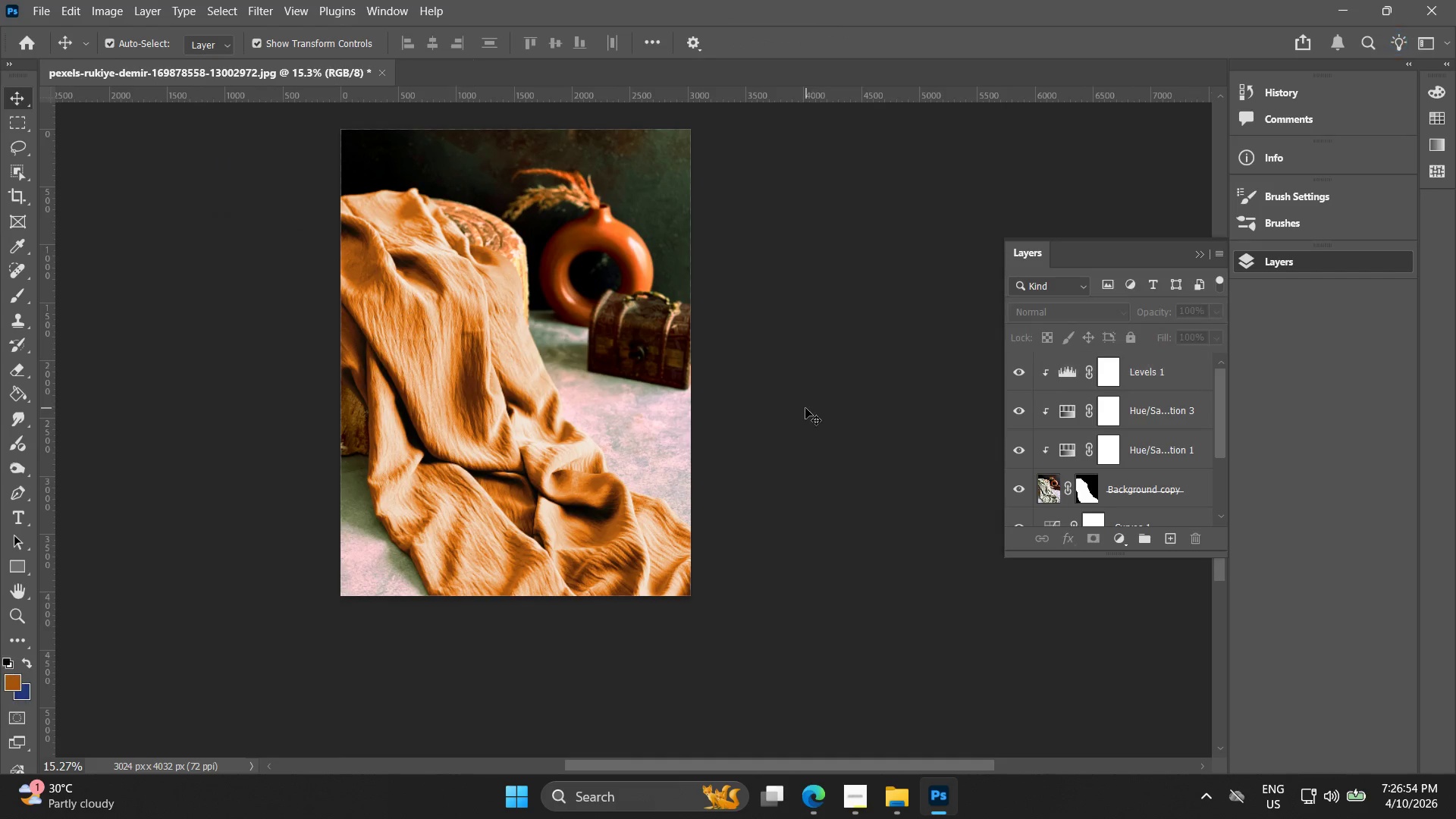 
key(Alt+AltLeft)
 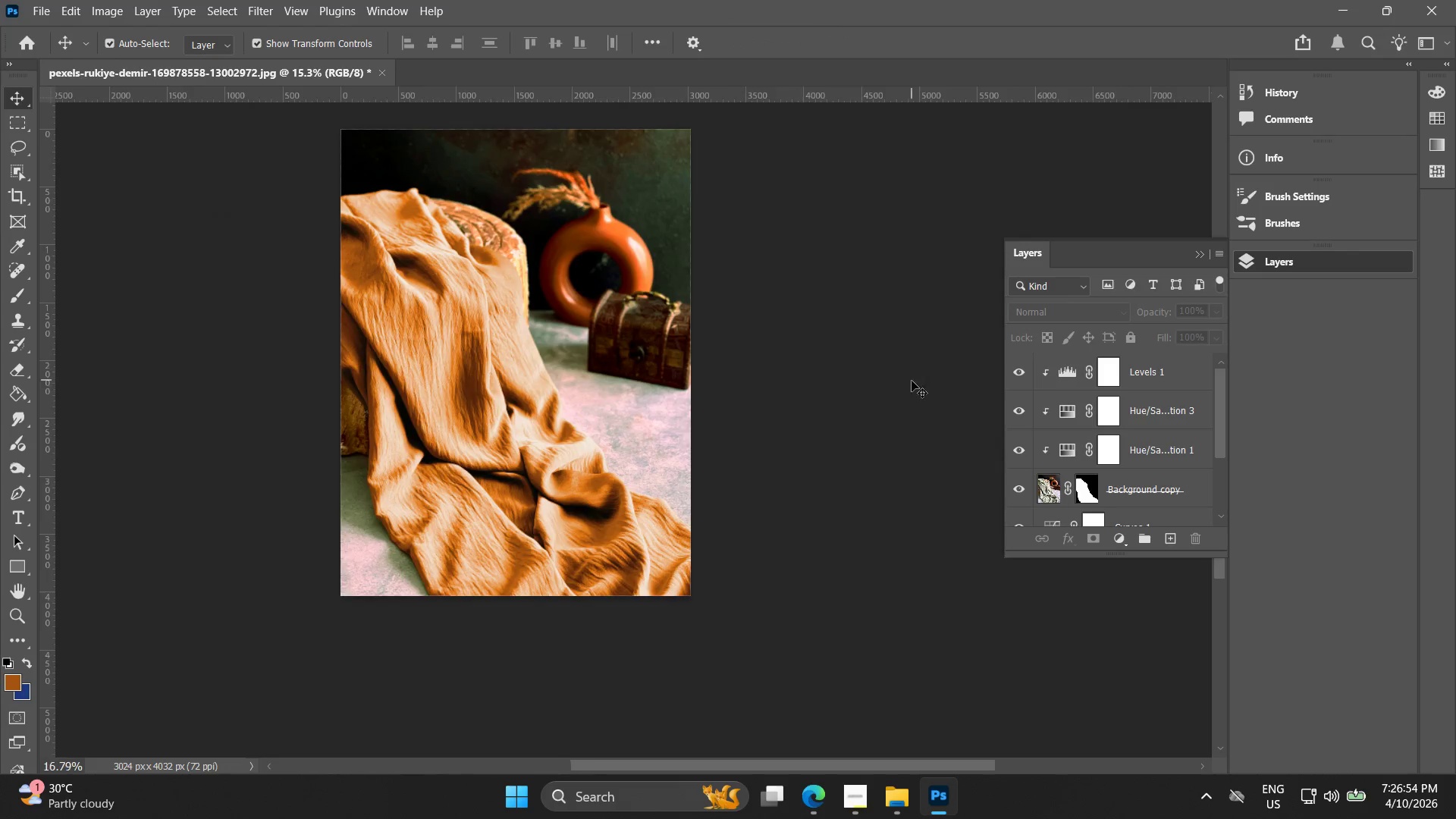 
left_click([1154, 405])
 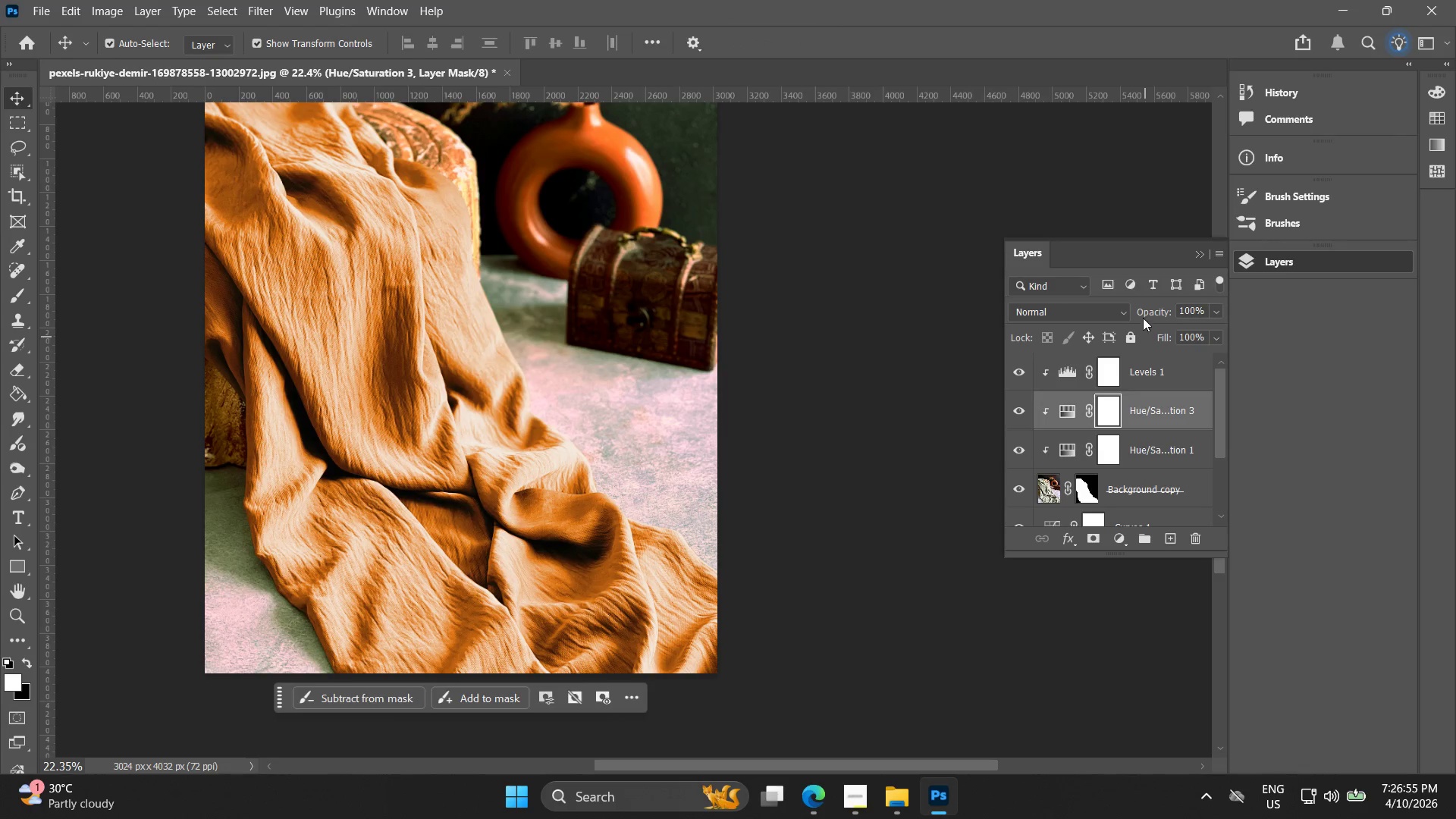 
scroll: coordinate [912, 381], scroll_direction: up, amount: 4.0
 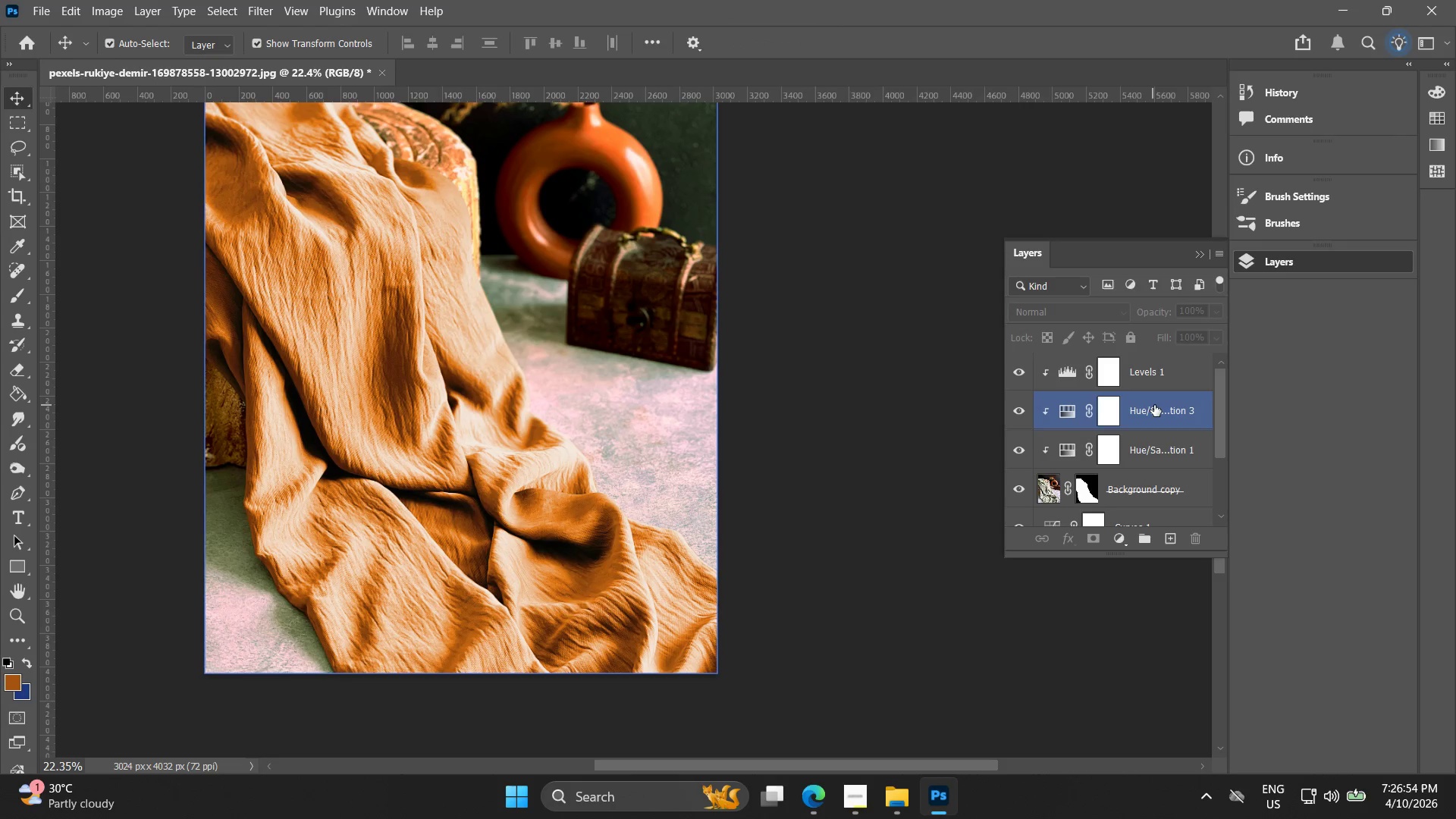 
left_click([1143, 317])
 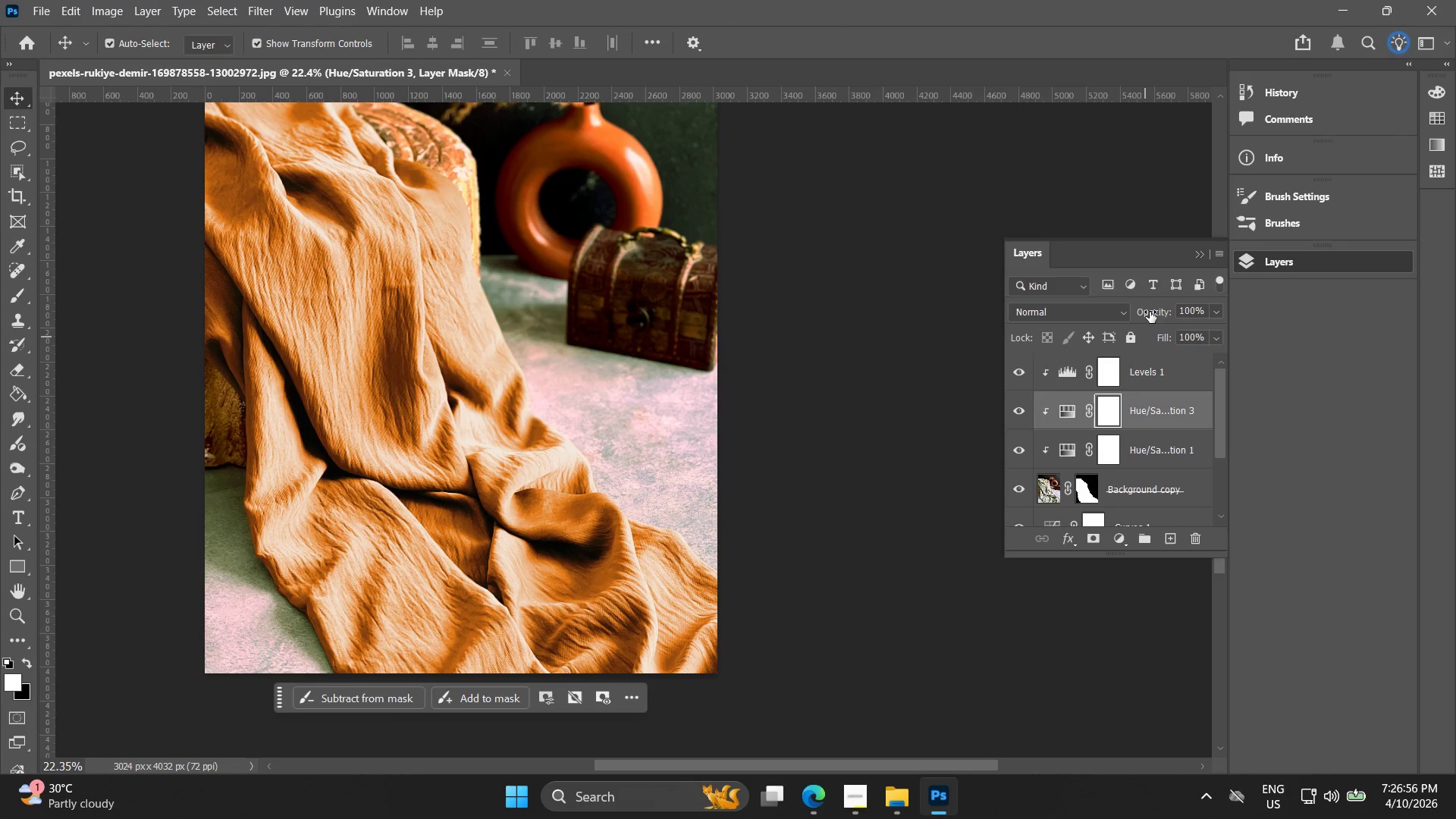 
left_click_drag(start_coordinate=[1150, 312], to_coordinate=[1134, 313])
 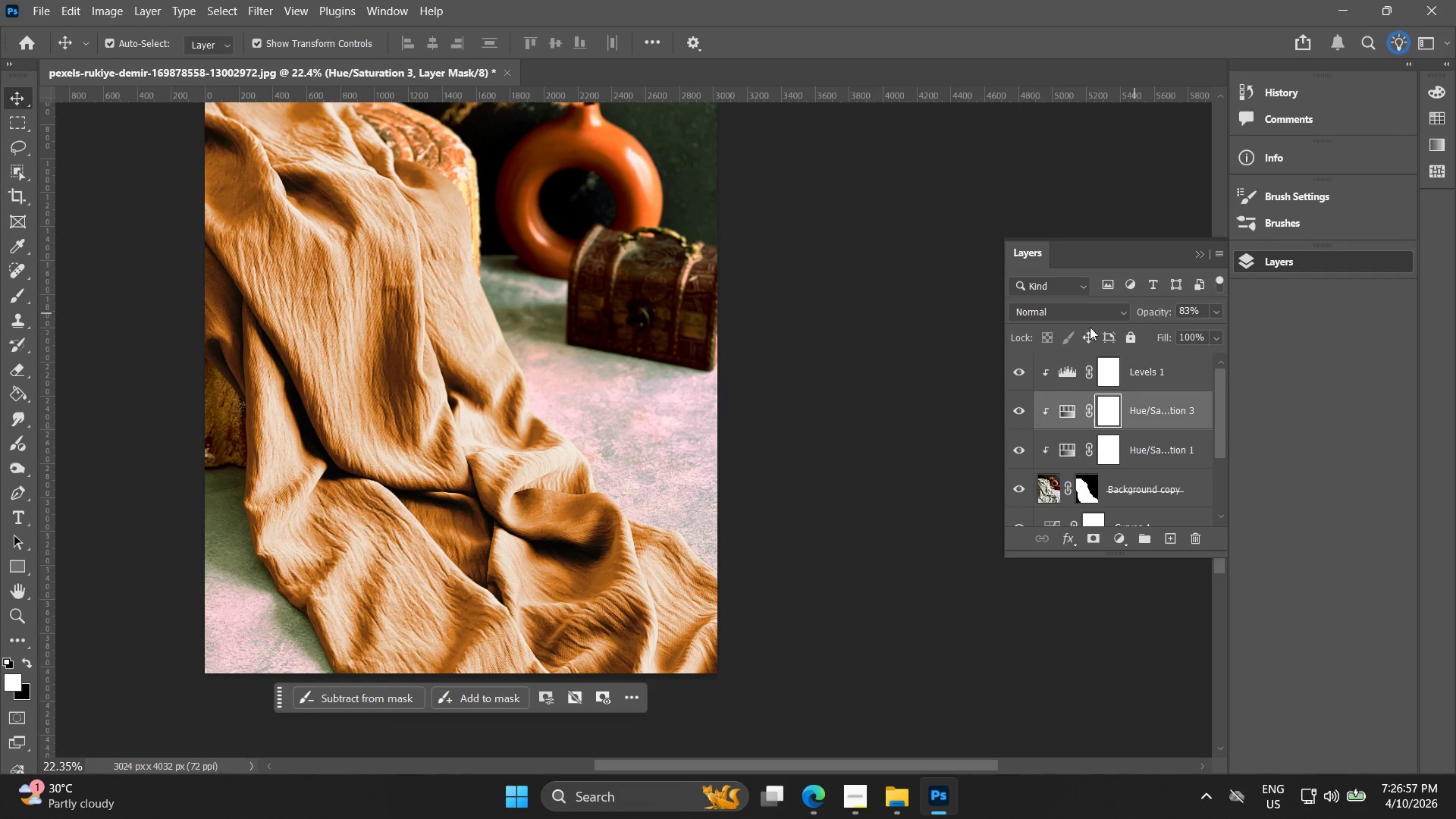 
key(Alt+AltLeft)
 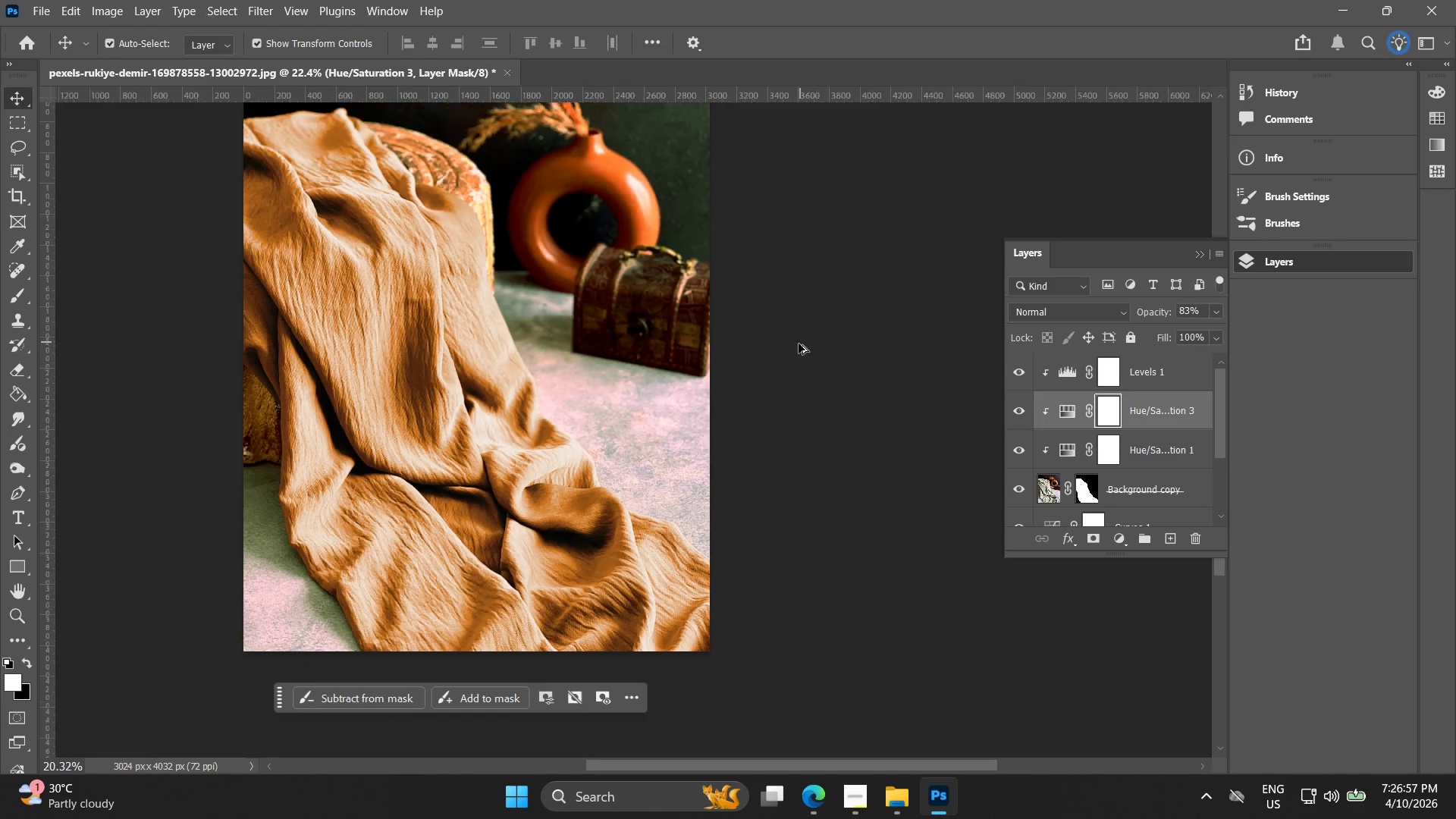 
scroll: coordinate [799, 344], scroll_direction: down, amount: 3.0
 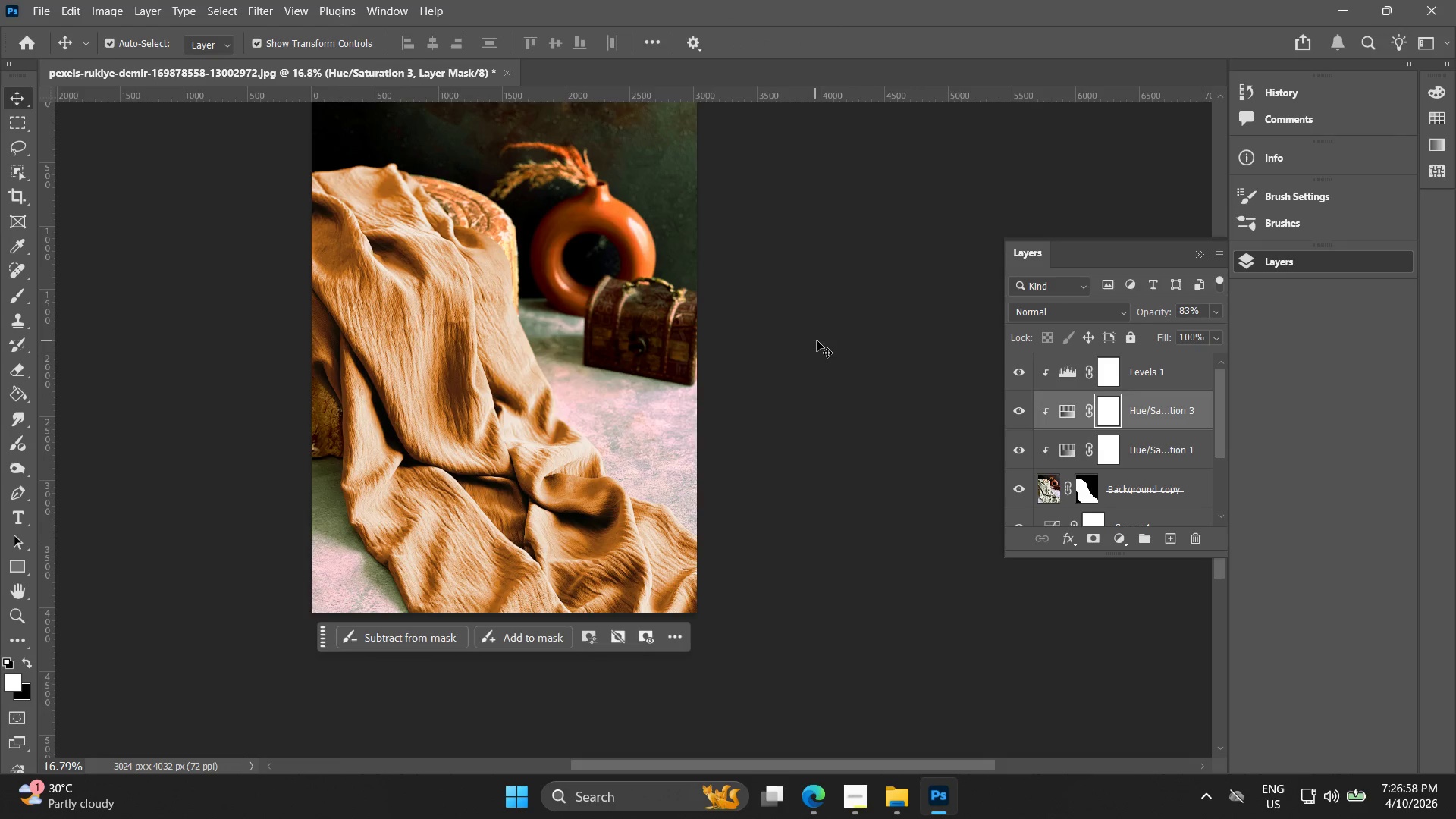 
key(Control+Z)
 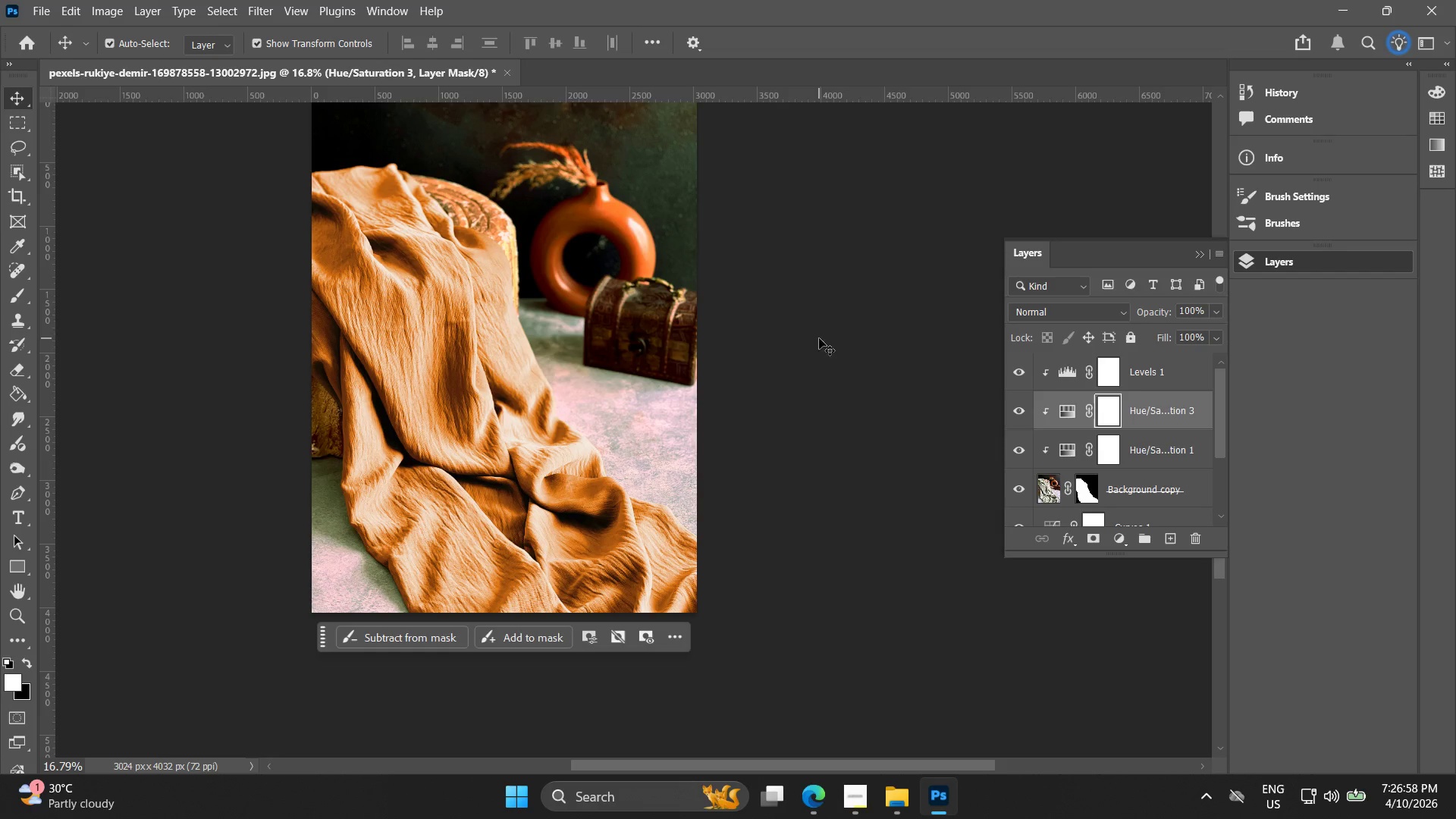 
key(Alt+AltLeft)
 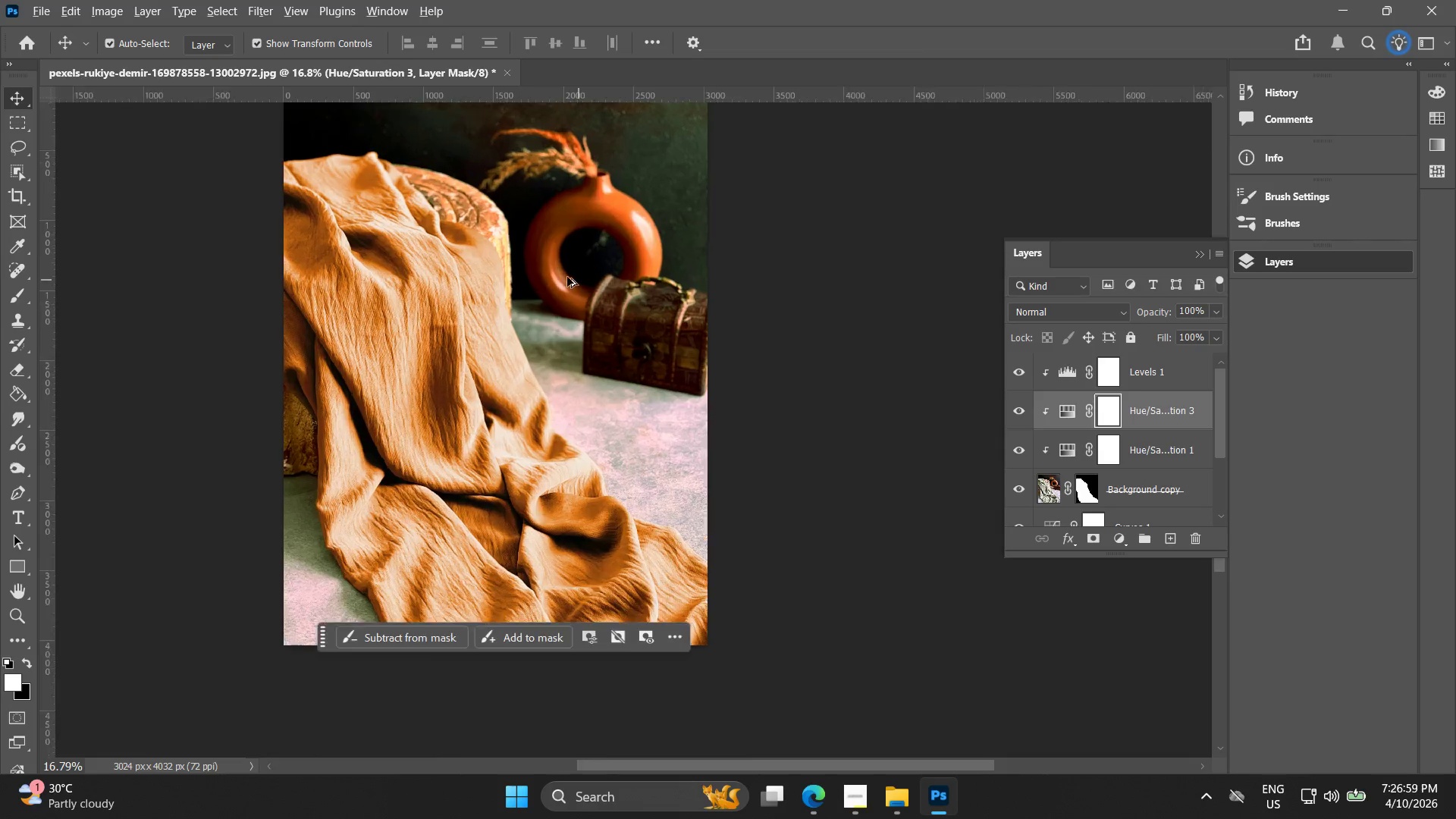 
hold_key(key=Space, duration=0.48)
 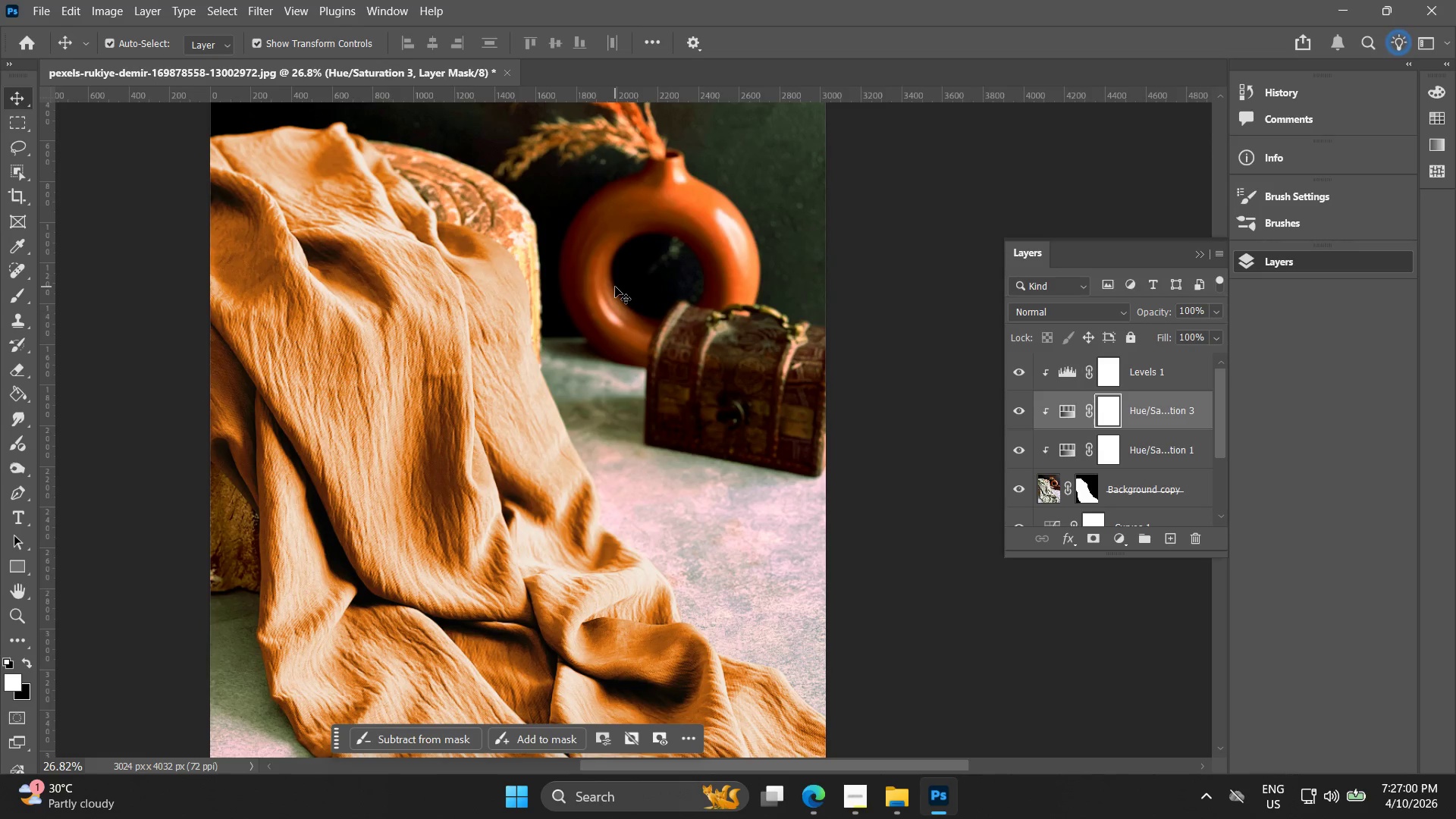 
left_click_drag(start_coordinate=[560, 262], to_coordinate=[614, 289])
 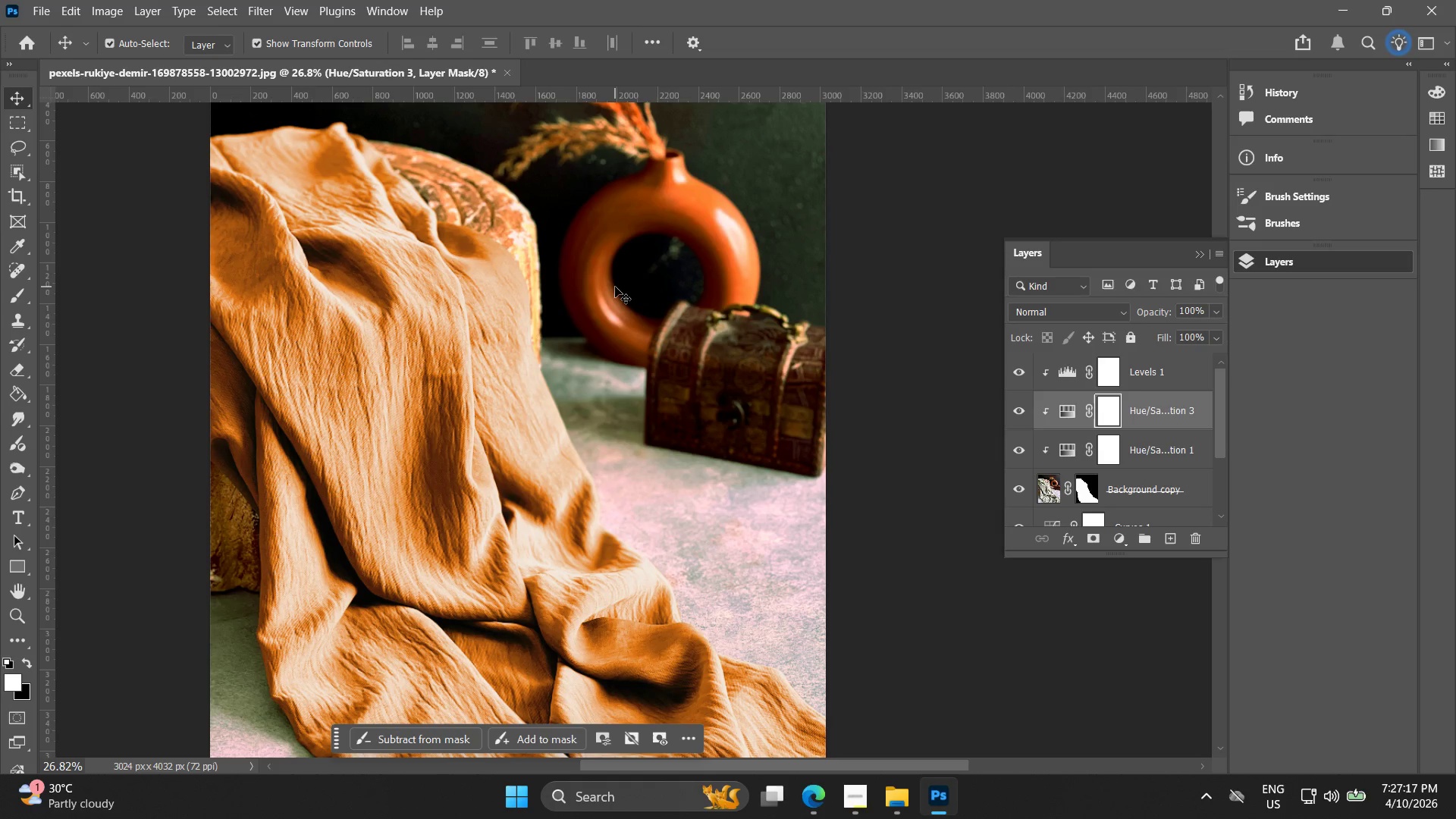 
scroll: coordinate [560, 268], scroll_direction: up, amount: 5.0
 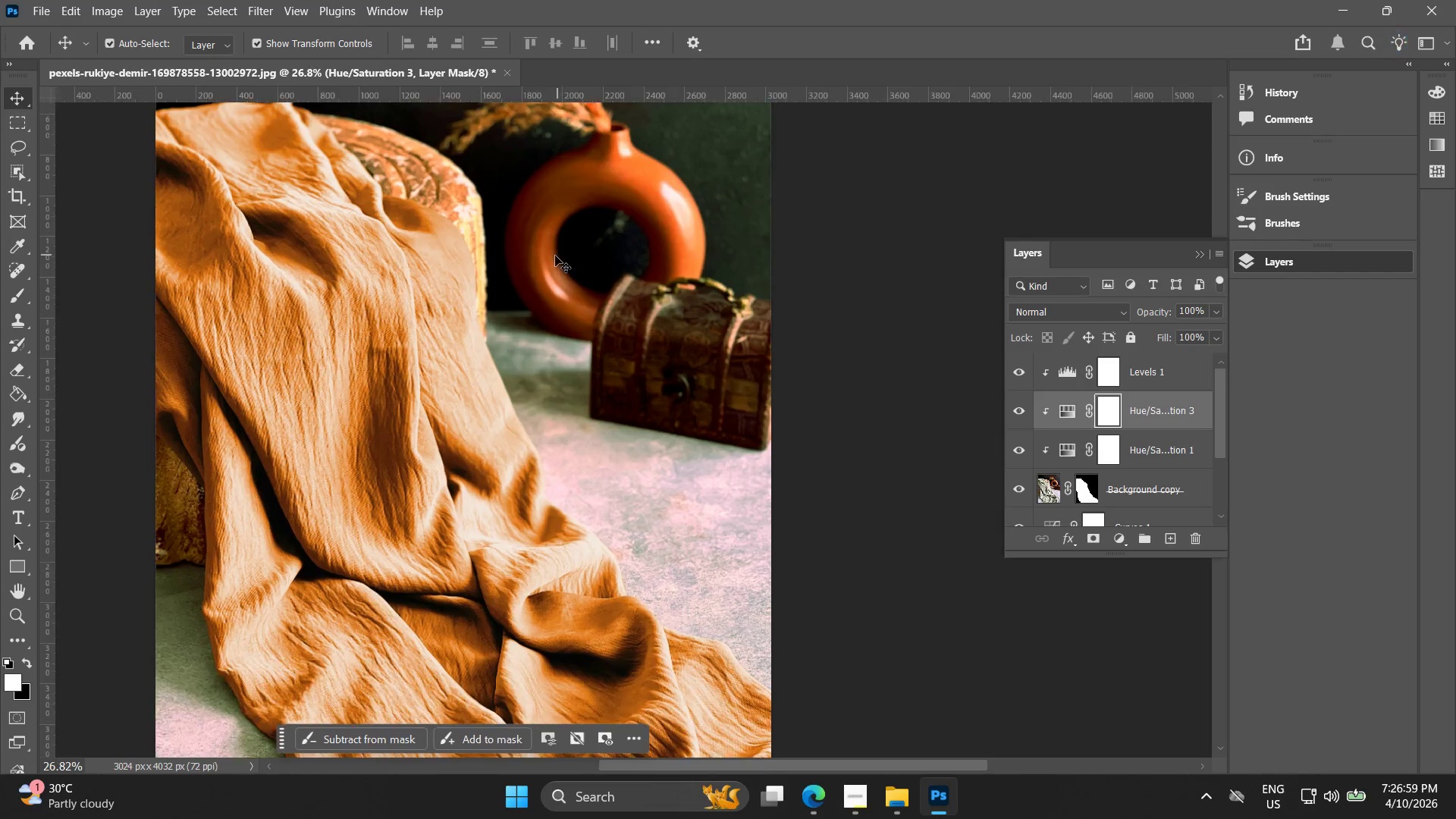 
wait(22.95)
 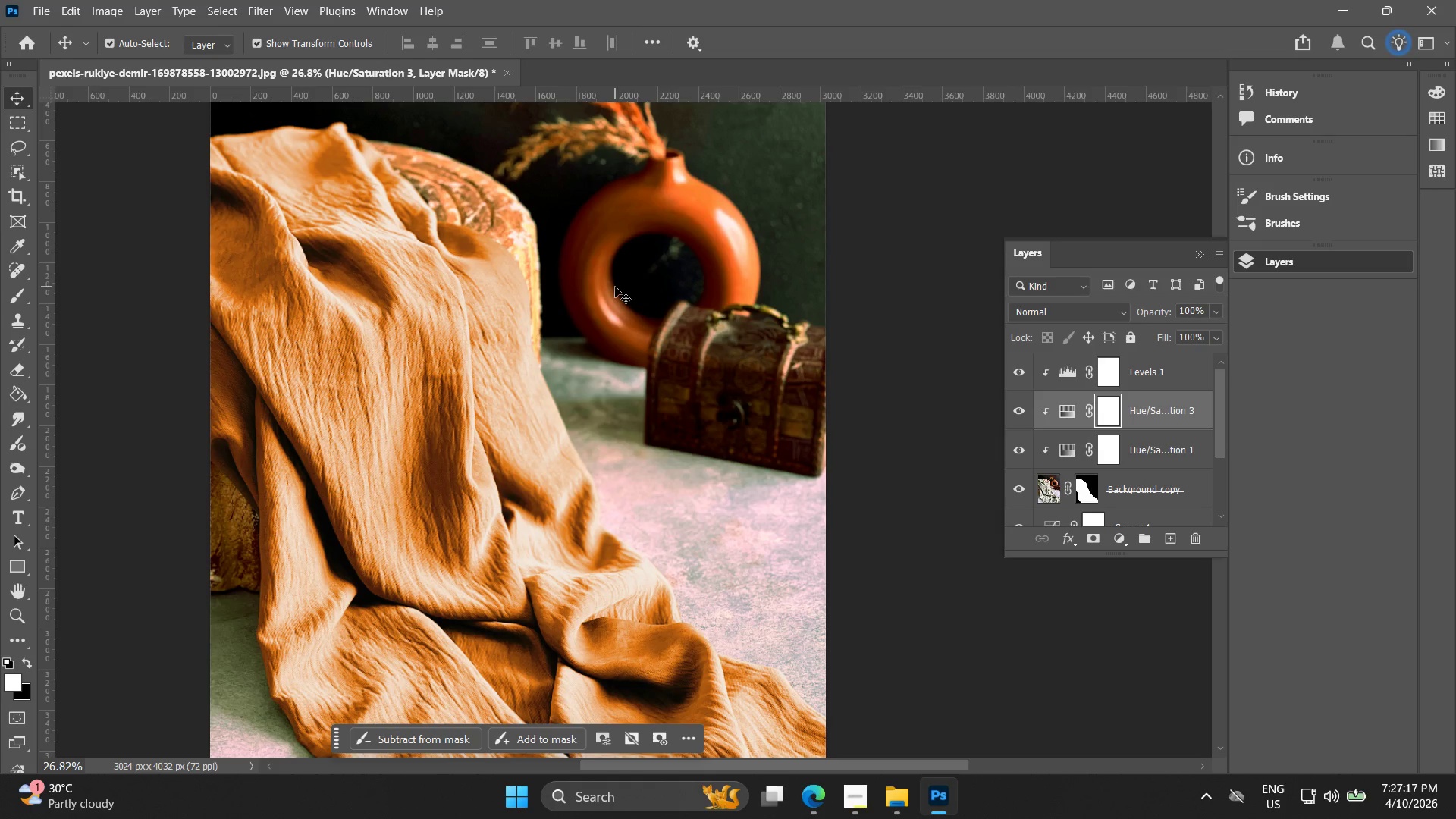 
hold_key(key=AltLeft, duration=0.55)
 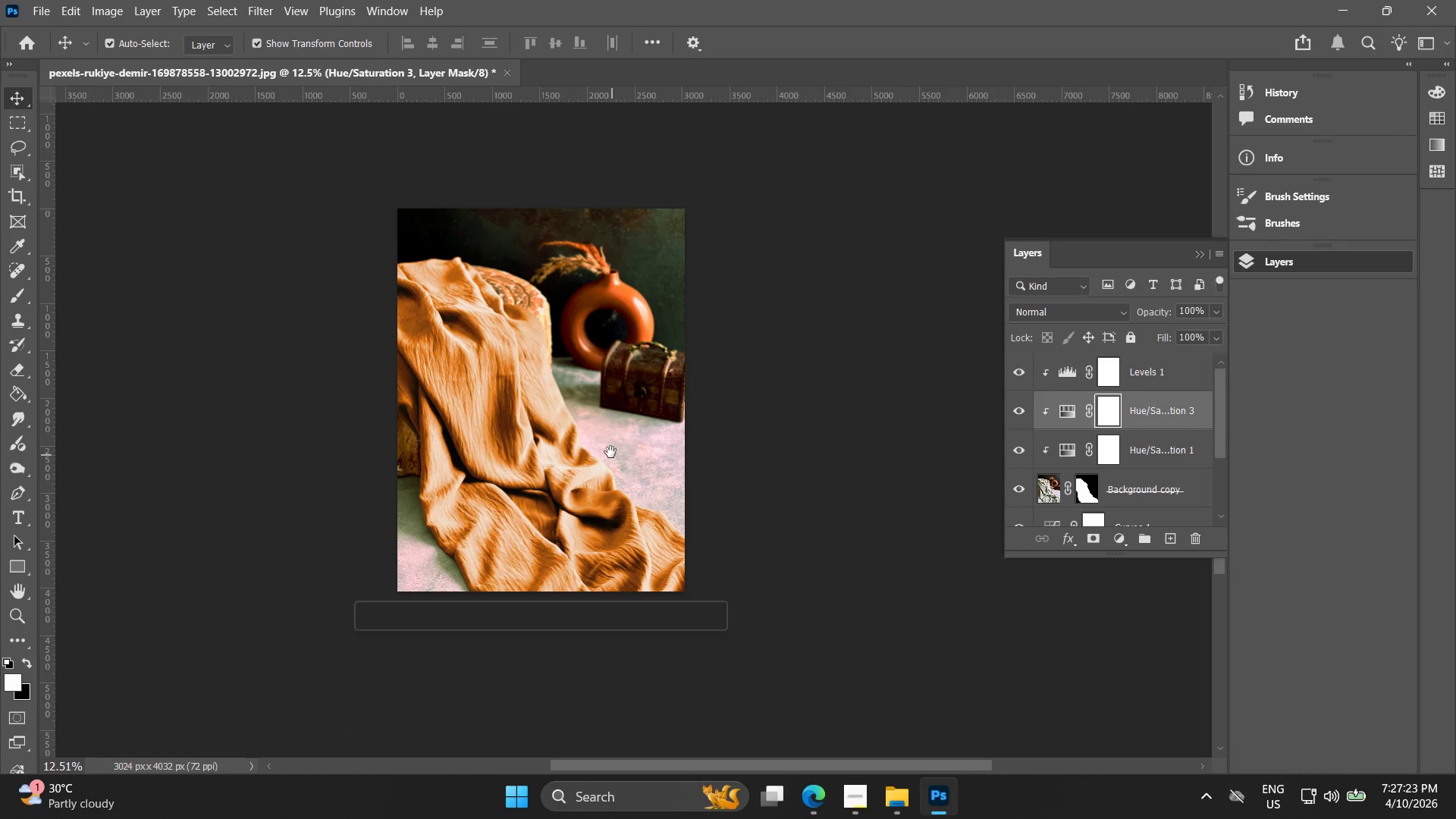 
hold_key(key=Space, duration=0.38)
 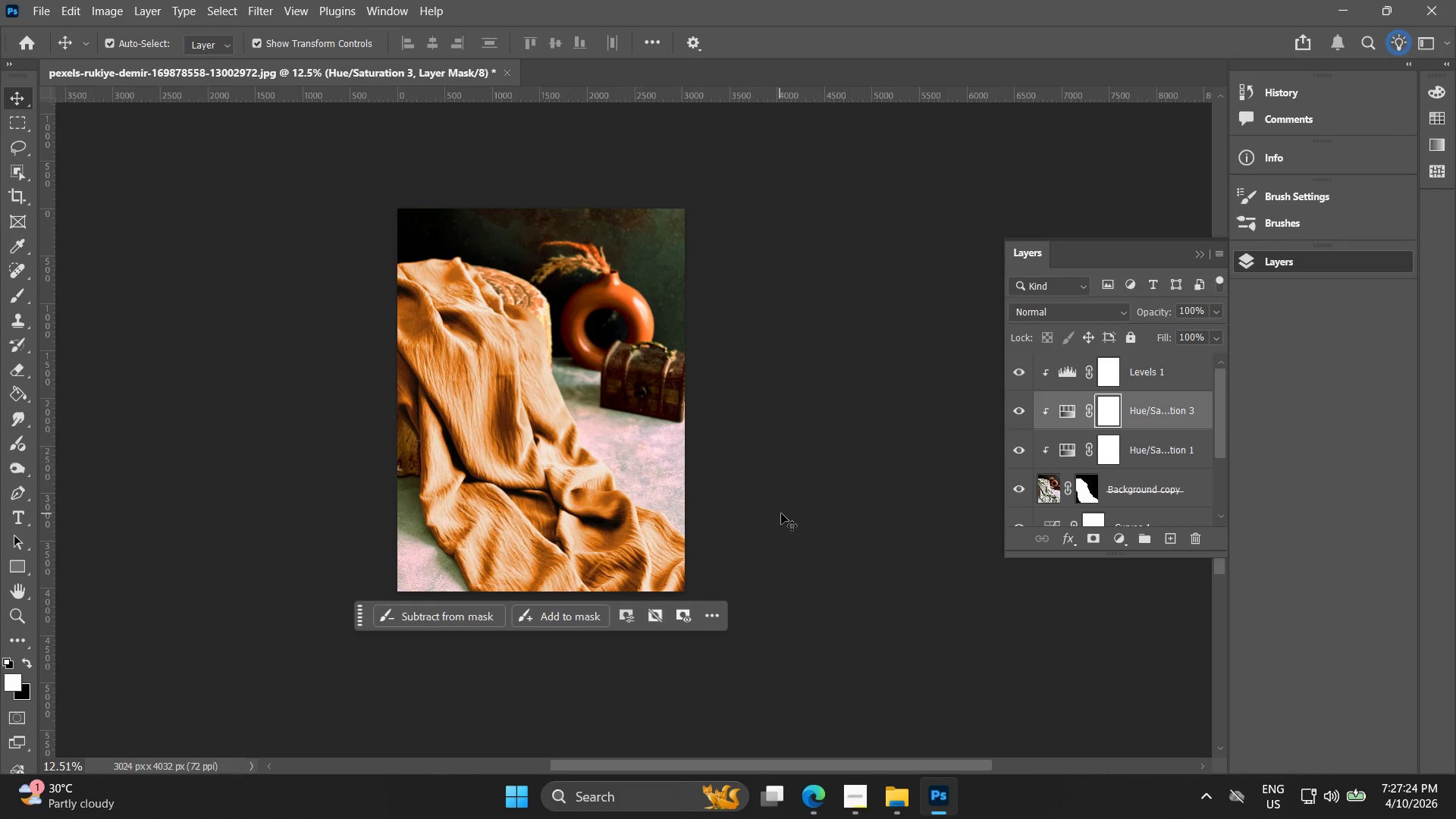 
left_click_drag(start_coordinate=[624, 460], to_coordinate=[612, 455])
 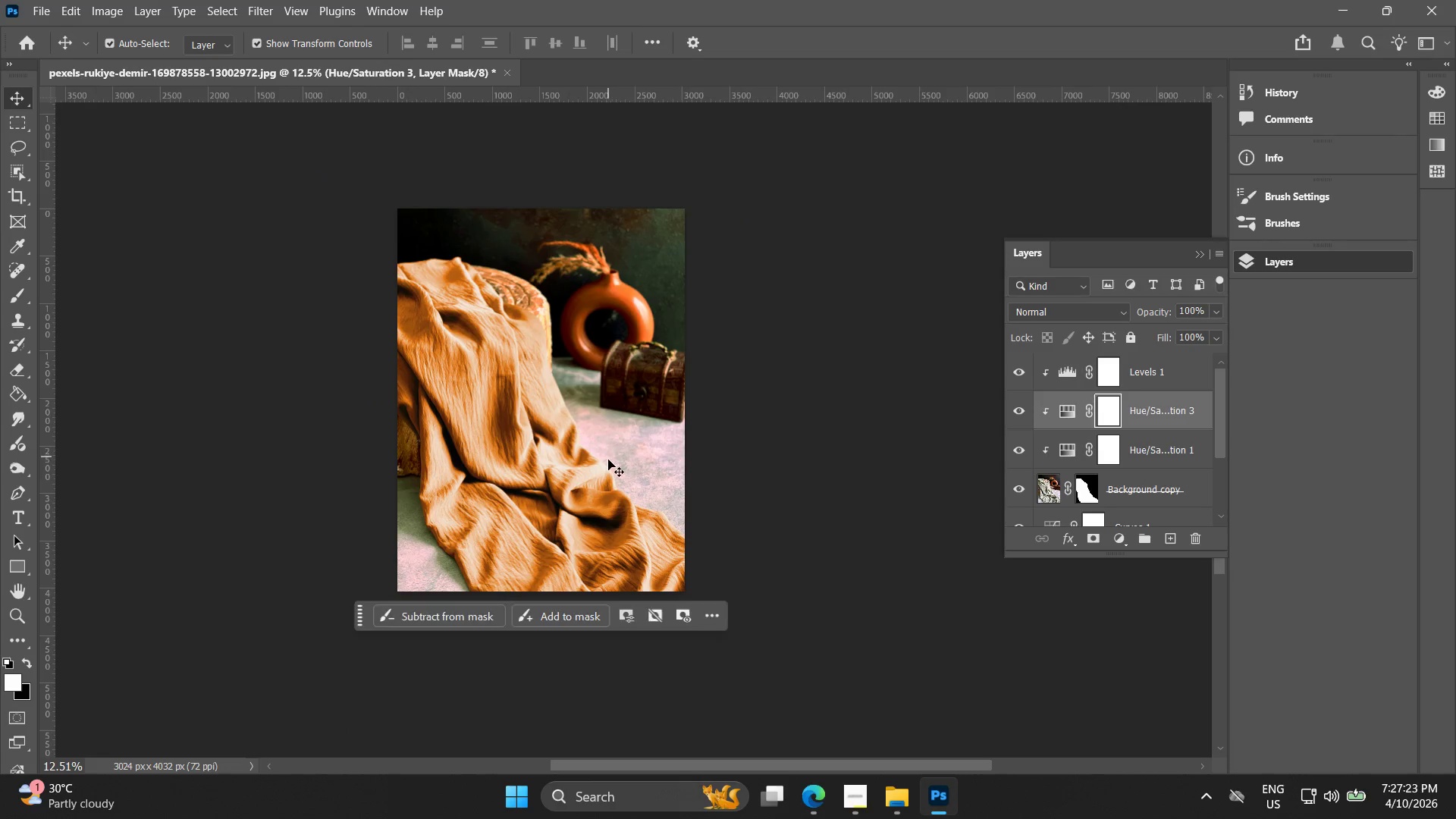 
scroll: coordinate [589, 408], scroll_direction: down, amount: 7.0
 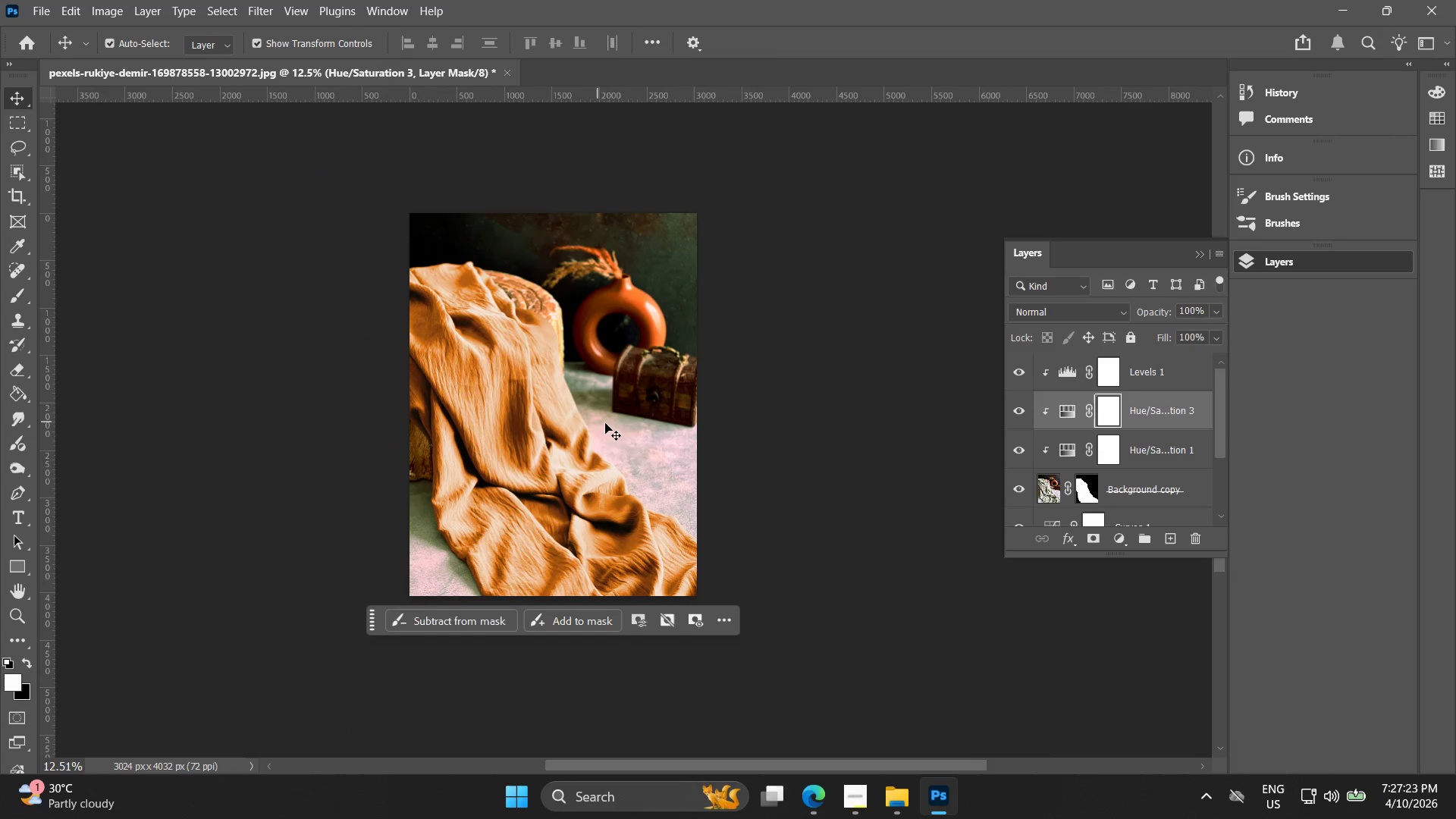 
key(V)
 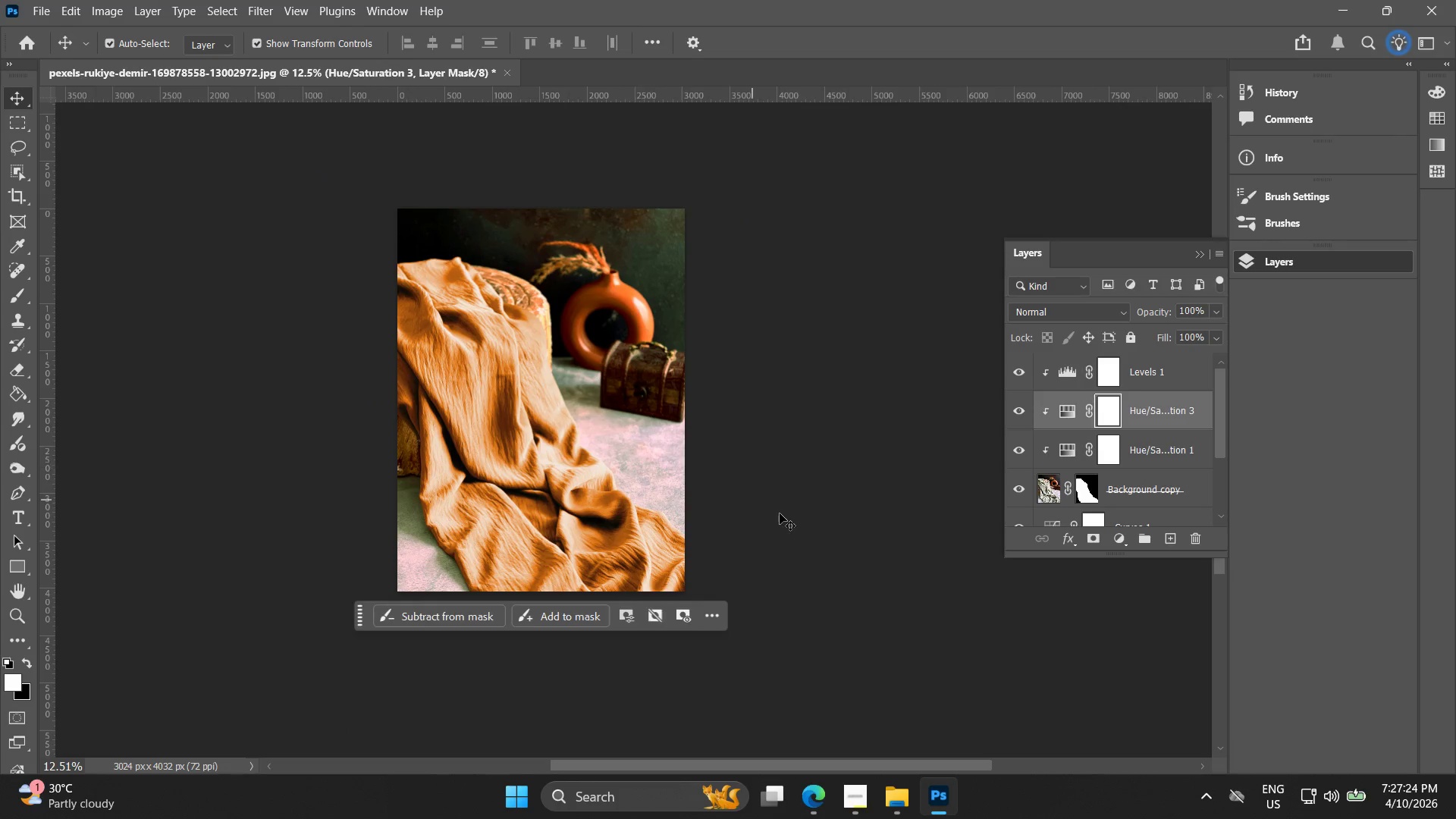 
left_click([781, 513])
 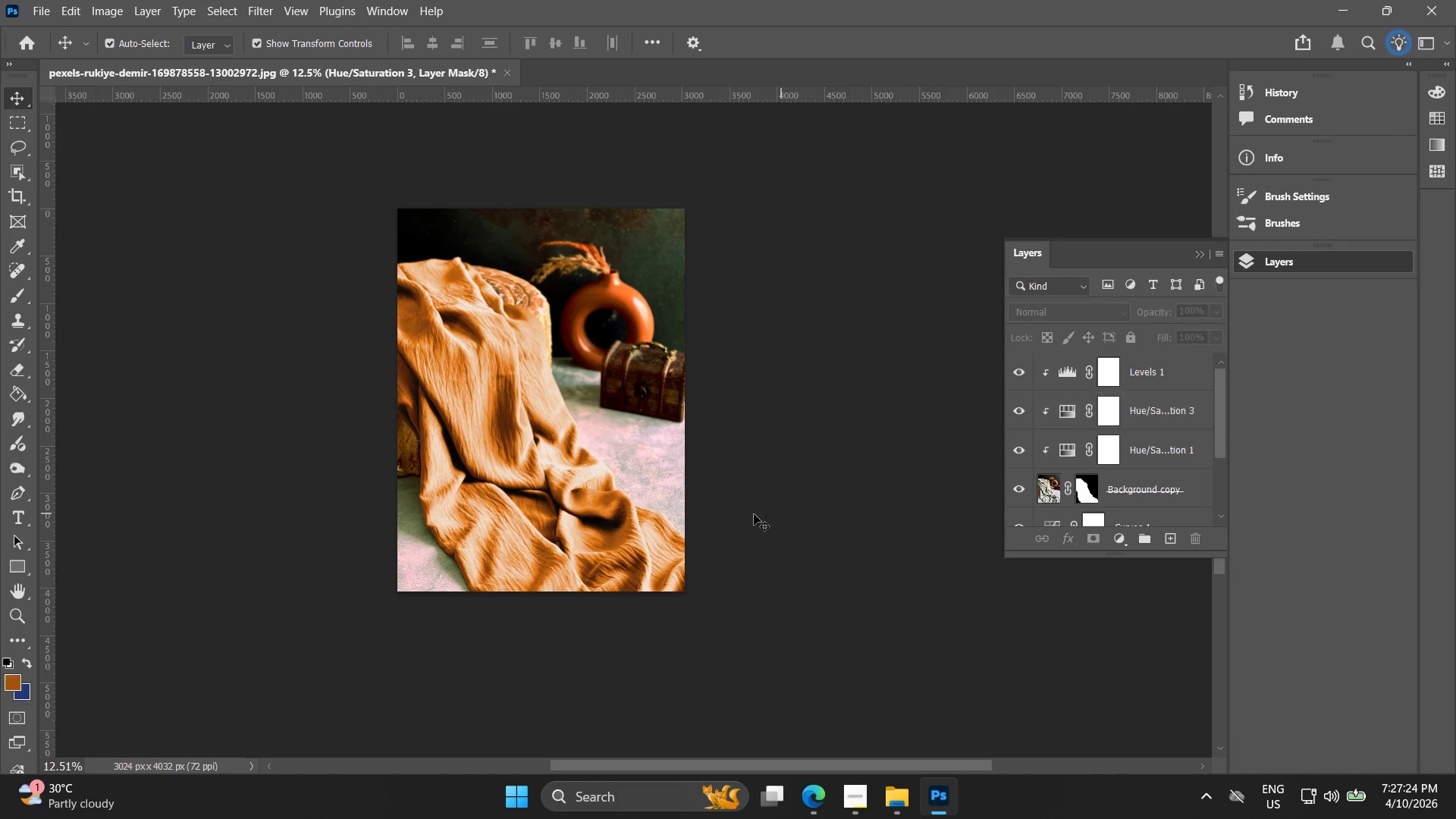 
key(Alt+AltLeft)
 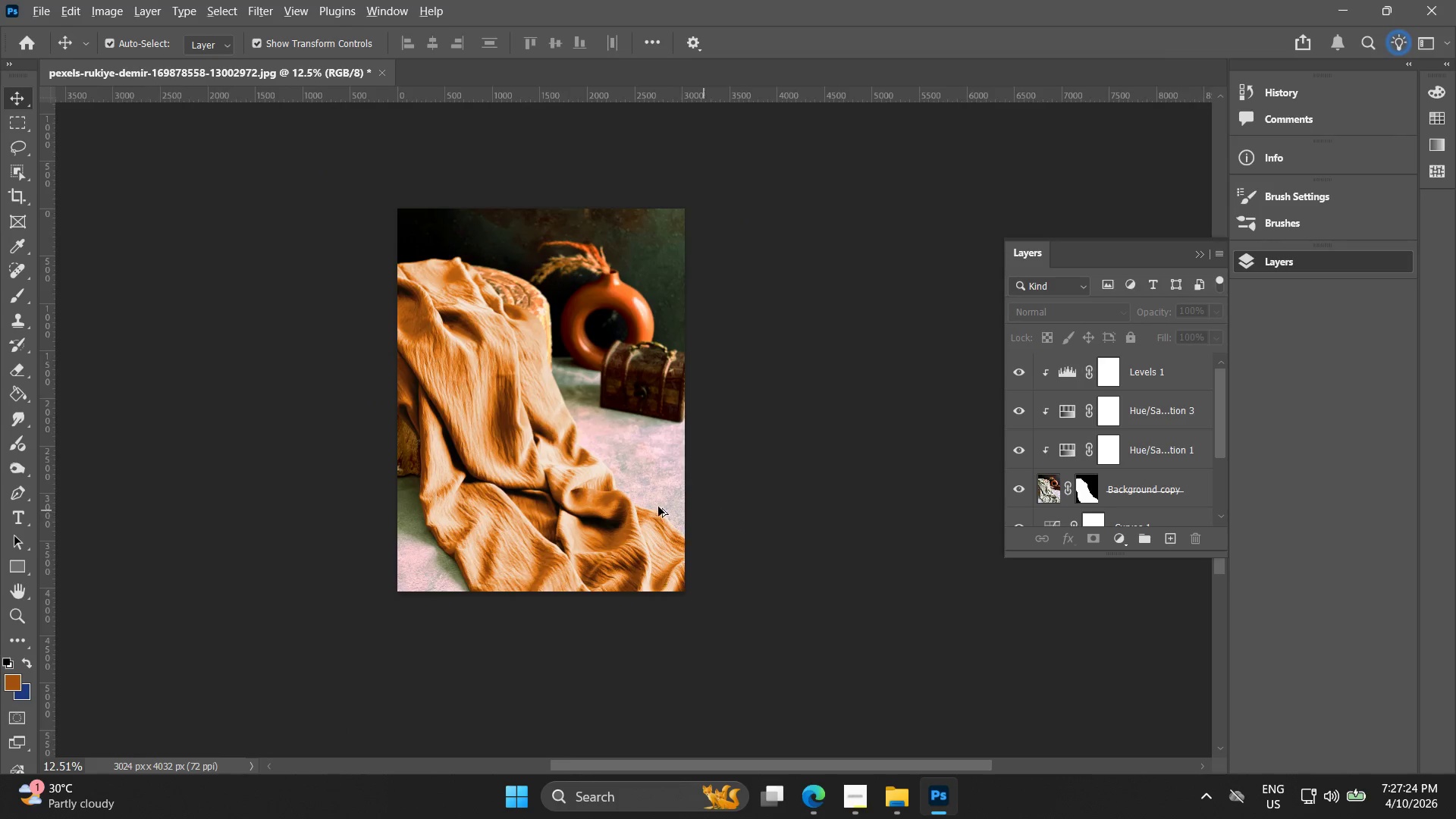 
hold_key(key=AltLeft, duration=1.25)
 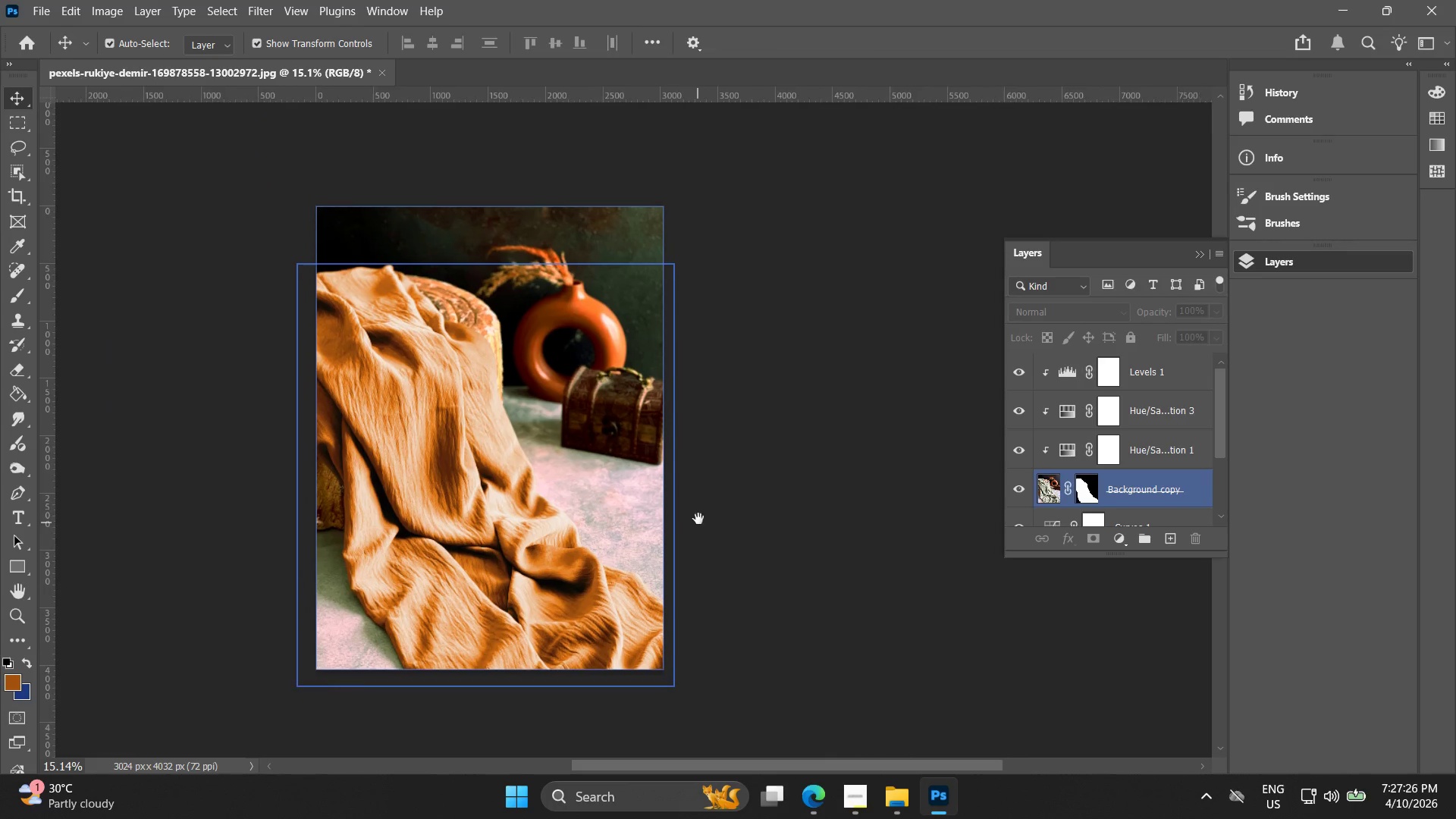 
scroll: coordinate [651, 507], scroll_direction: up, amount: 5.0
 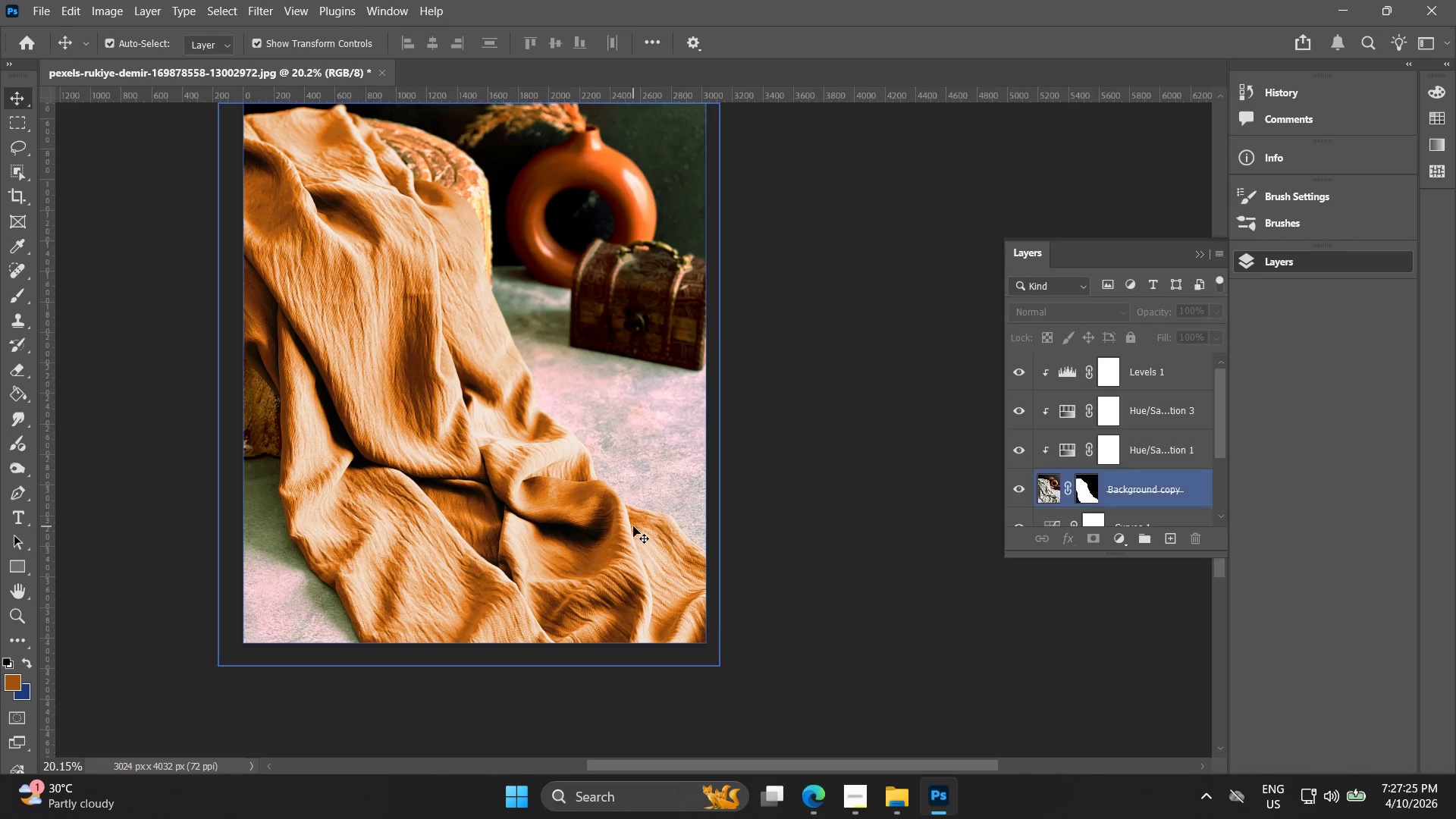 
hold_key(key=Space, duration=0.38)
 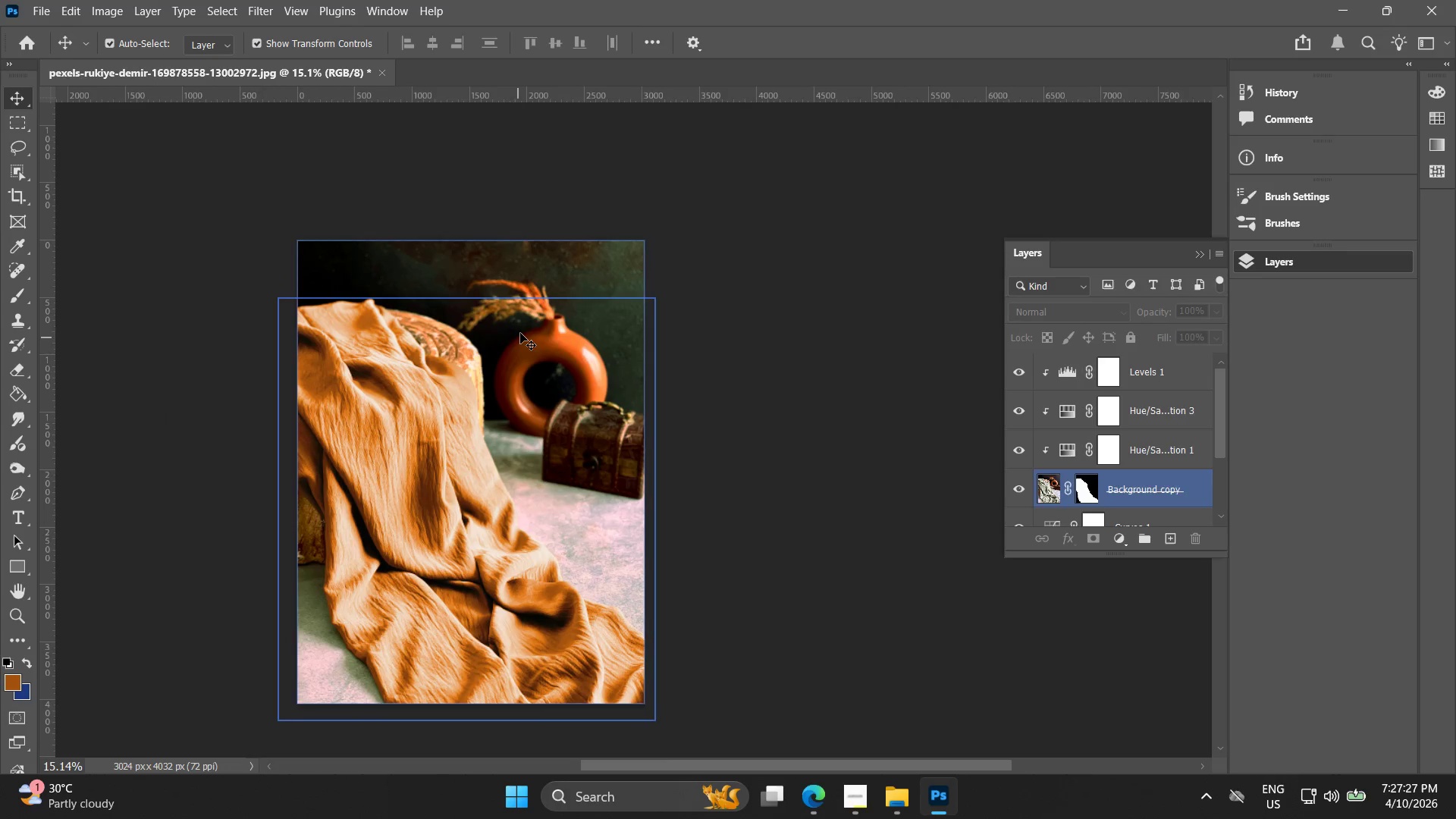 
left_click_drag(start_coordinate=[722, 495], to_coordinate=[701, 539])
 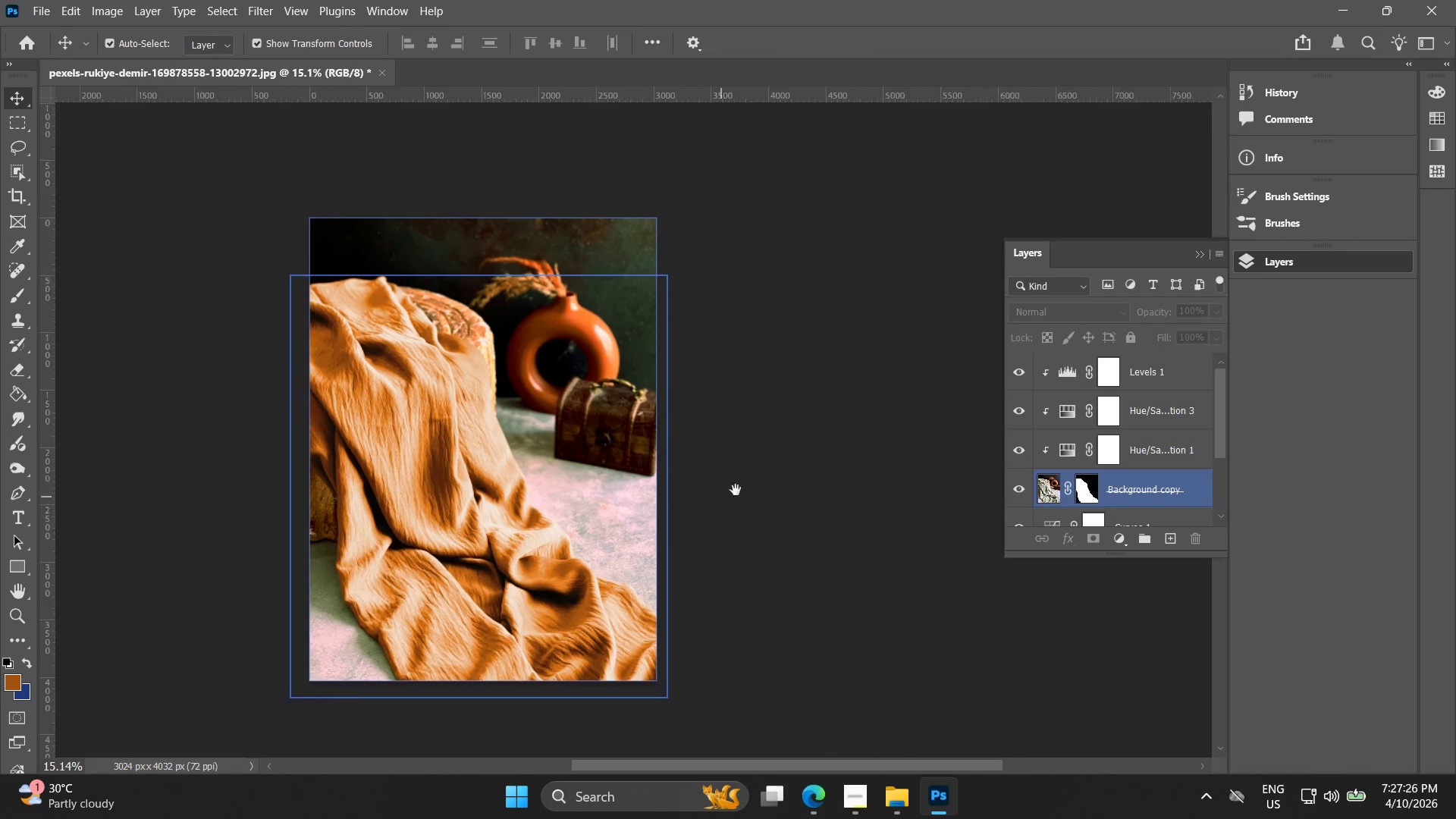 
scroll: coordinate [628, 537], scroll_direction: down, amount: 3.0
 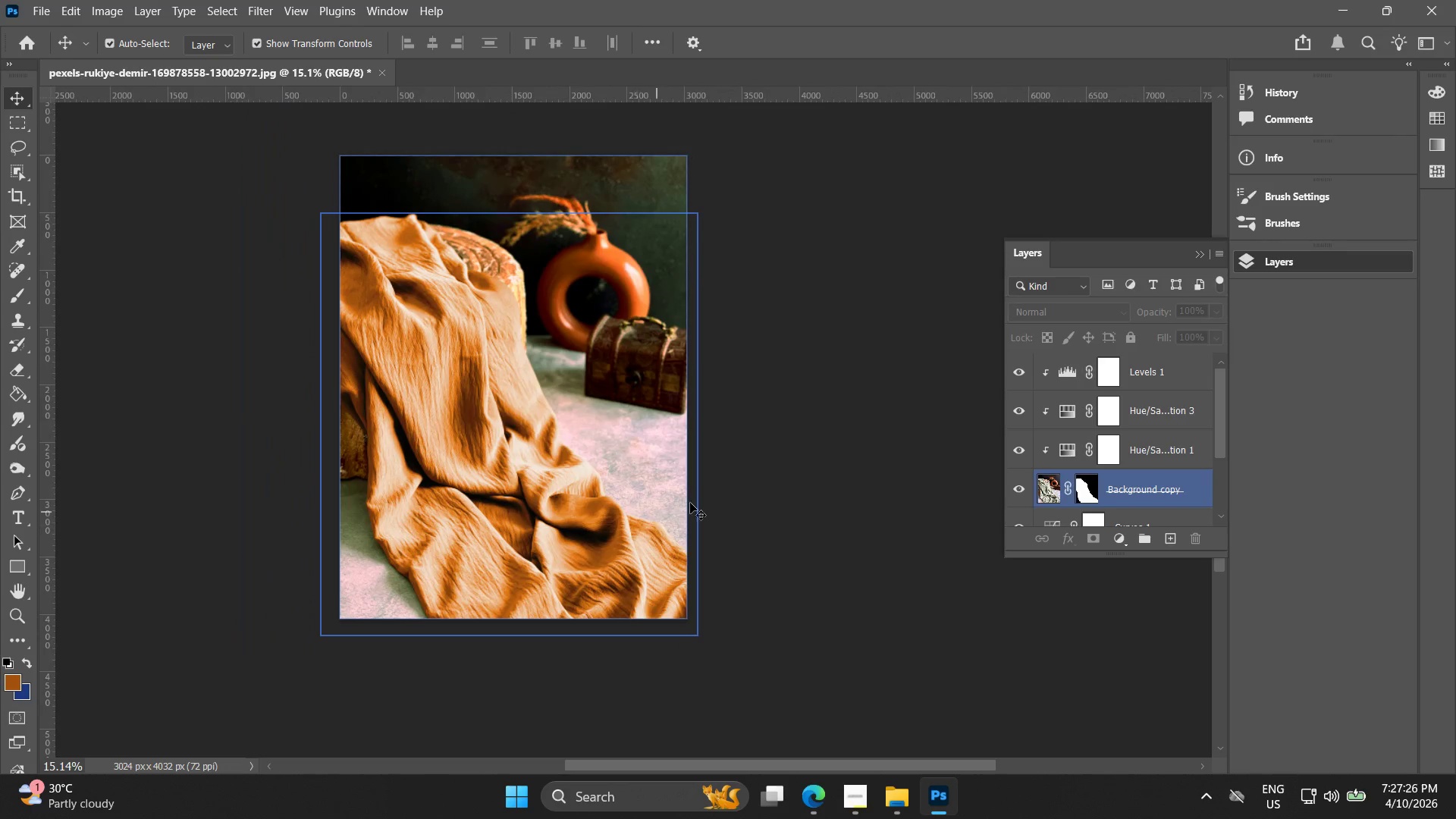 
double_click([755, 476])
 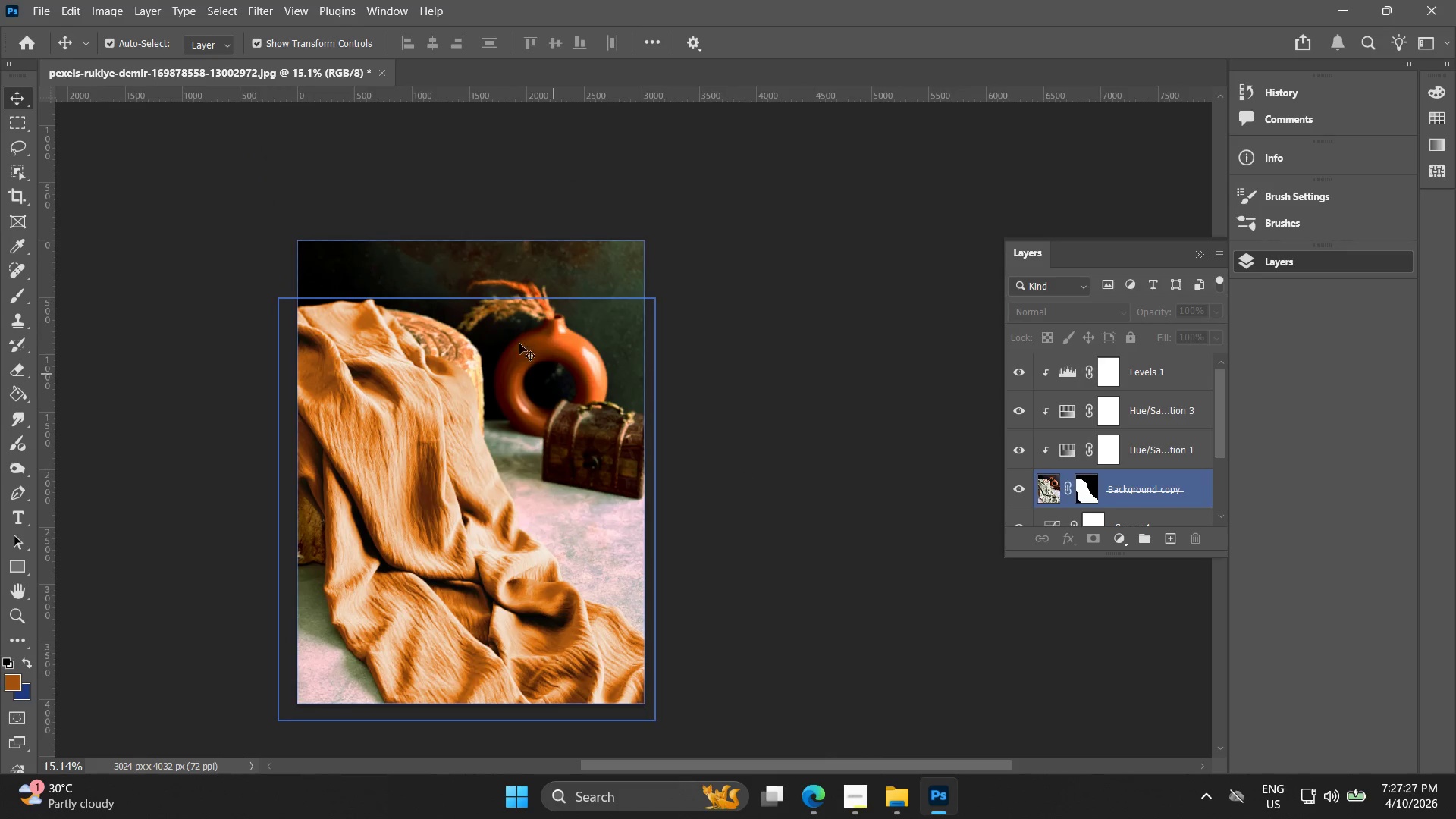 
hold_key(key=AltLeft, duration=0.31)
 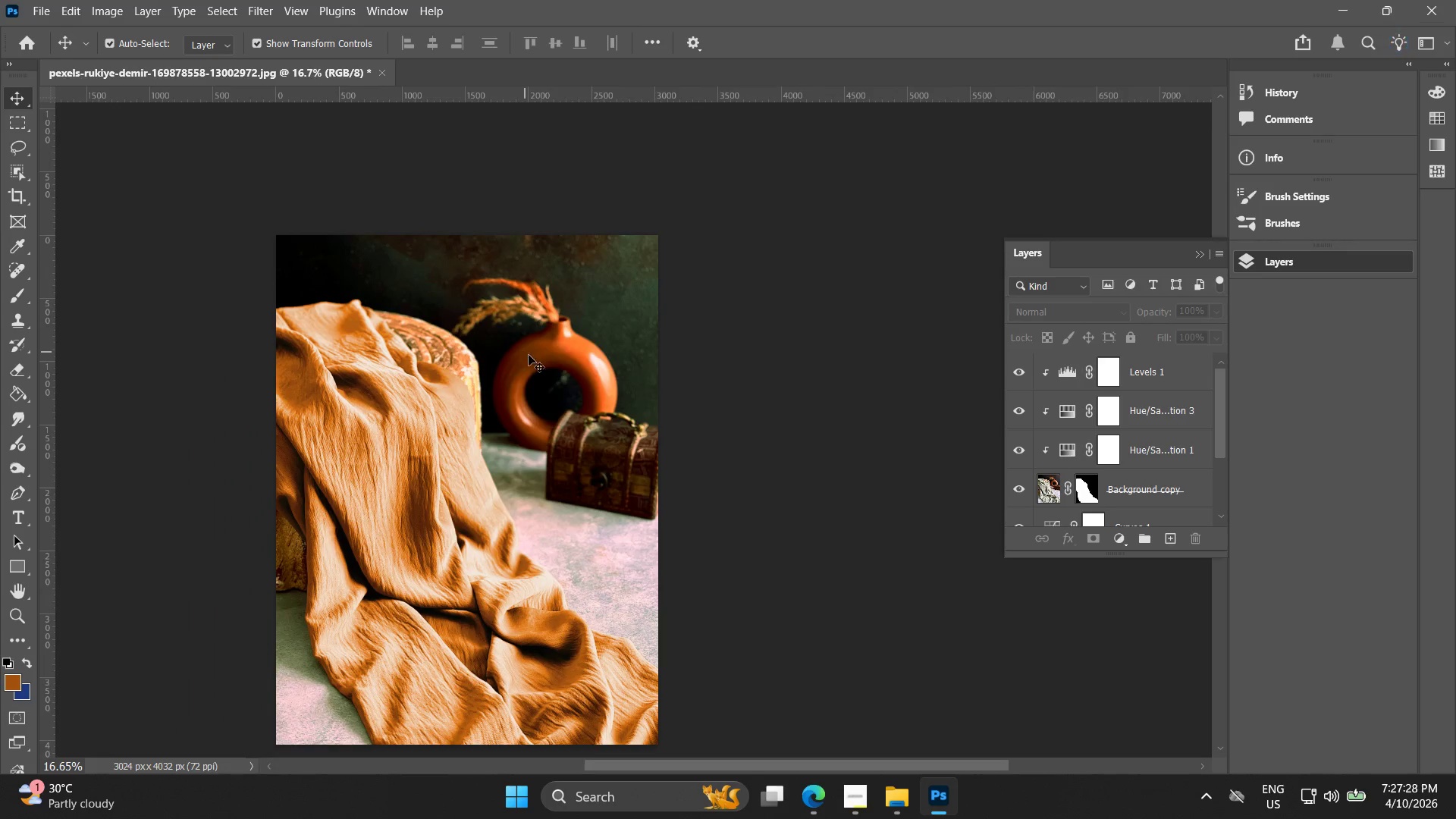 
key(Alt+AltLeft)
 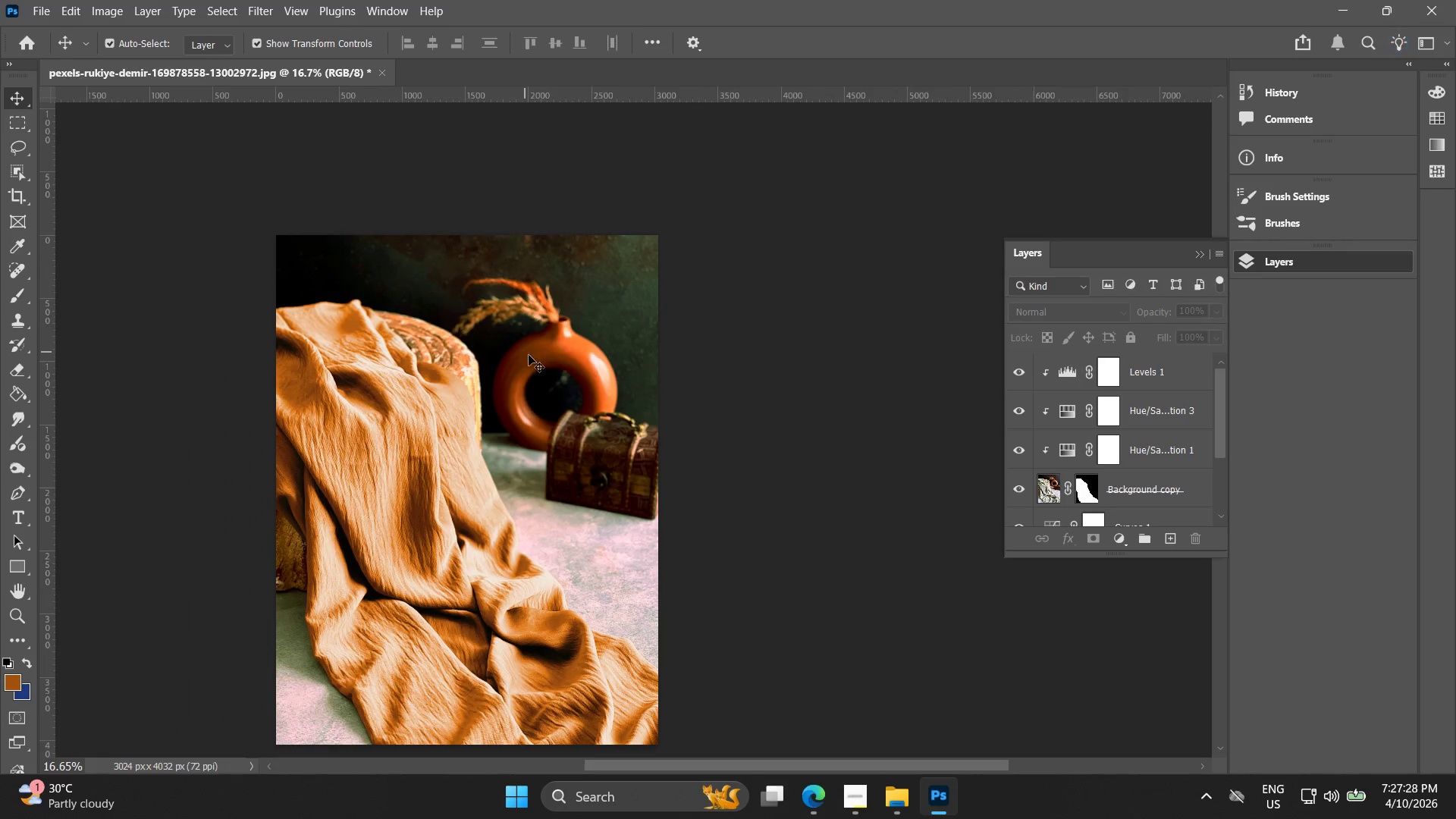 
hold_key(key=Space, duration=0.44)
 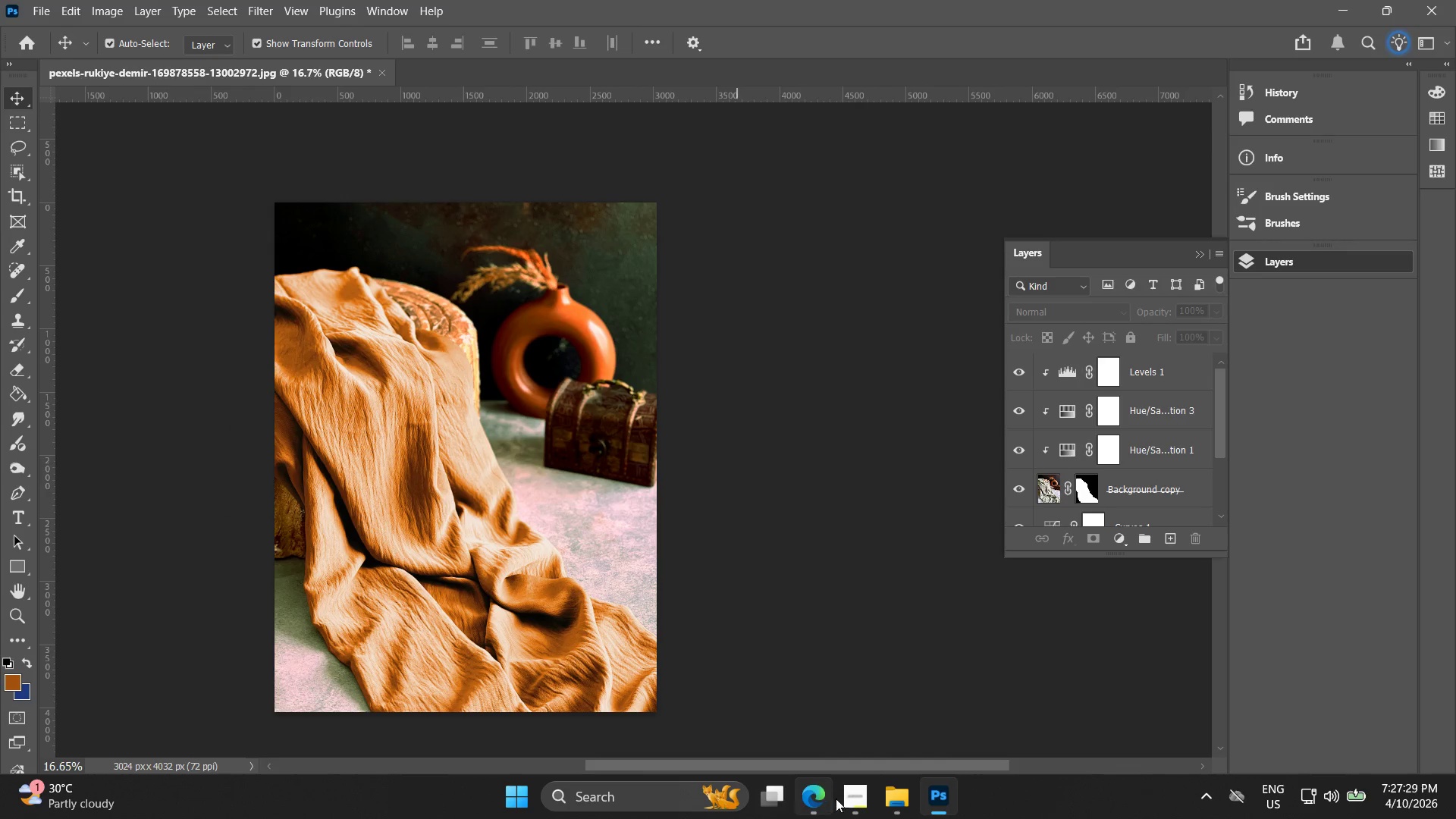 
left_click_drag(start_coordinate=[543, 374], to_coordinate=[541, 341])
 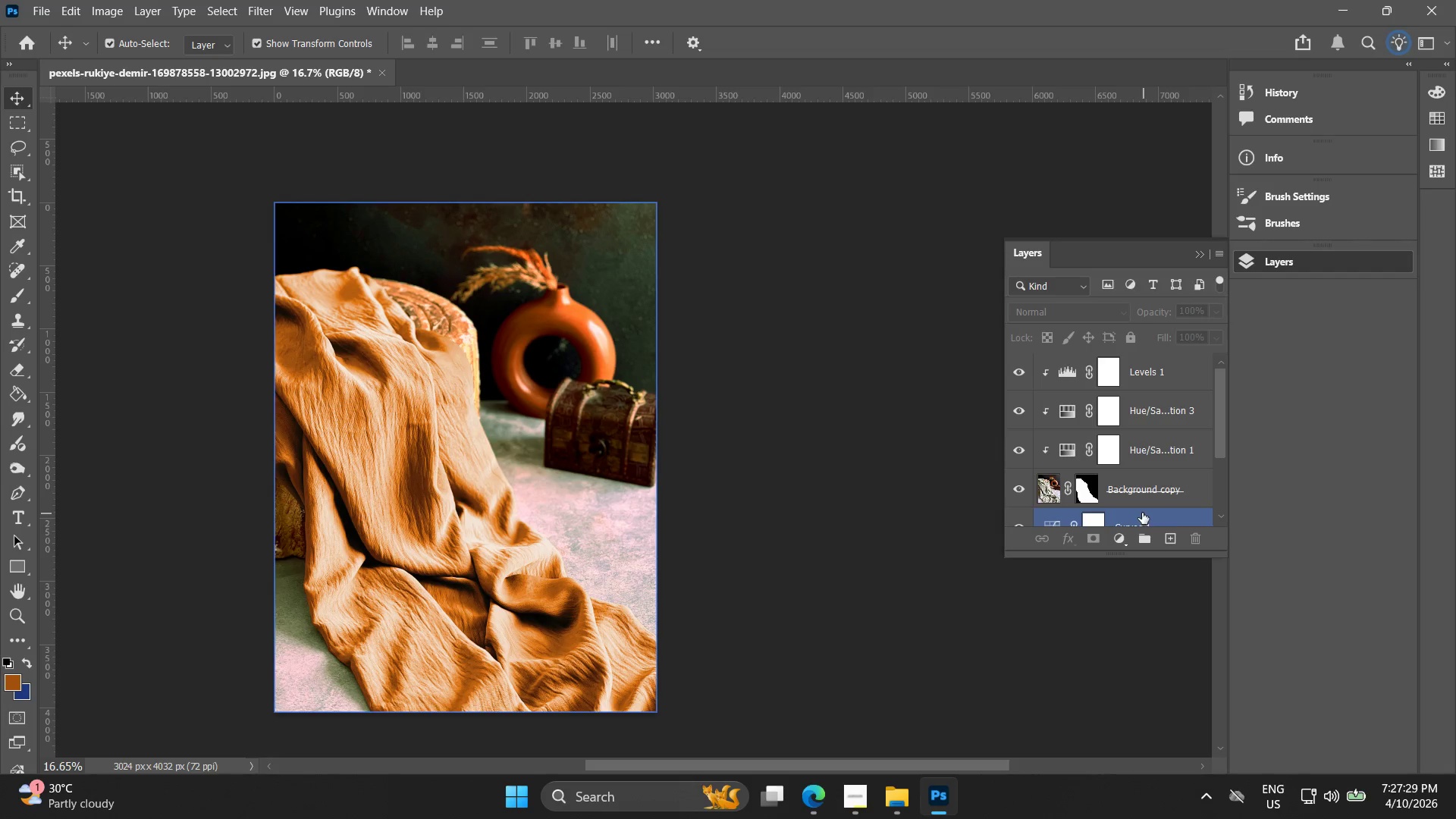 
scroll: coordinate [1131, 467], scroll_direction: up, amount: 2.0
 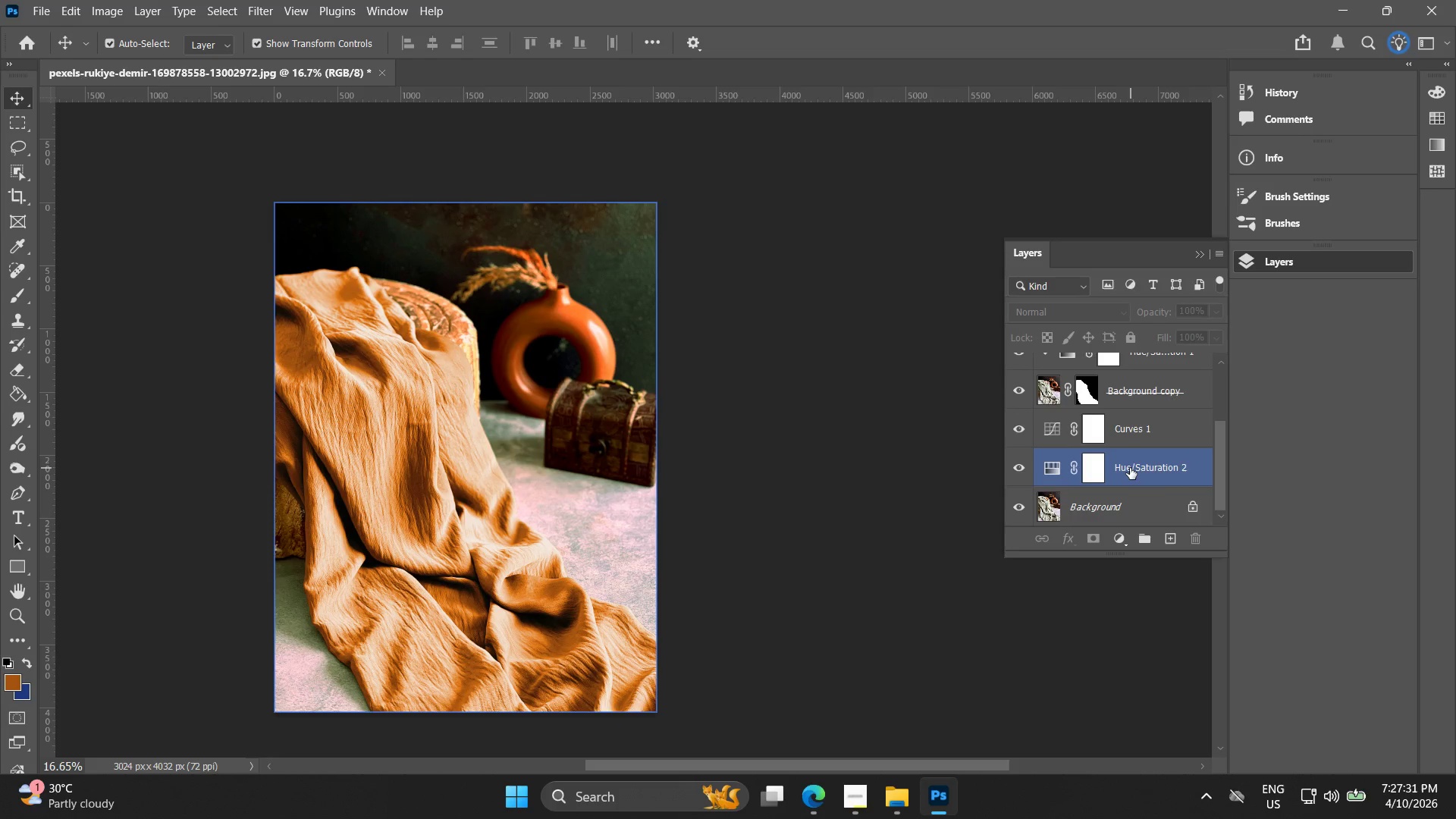 
scroll: coordinate [1130, 467], scroll_direction: down, amount: 2.0
 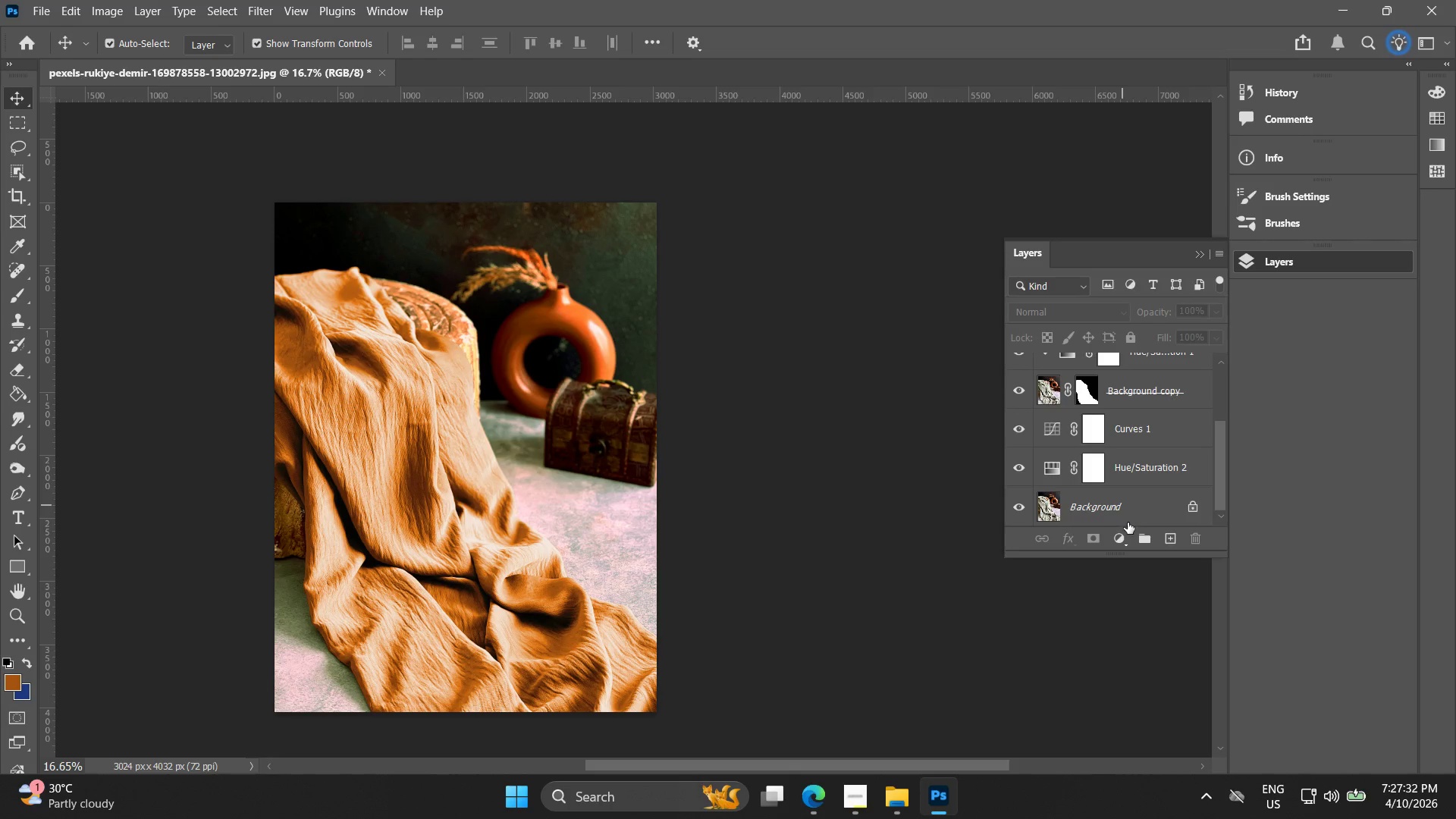 
left_click([1134, 500])
 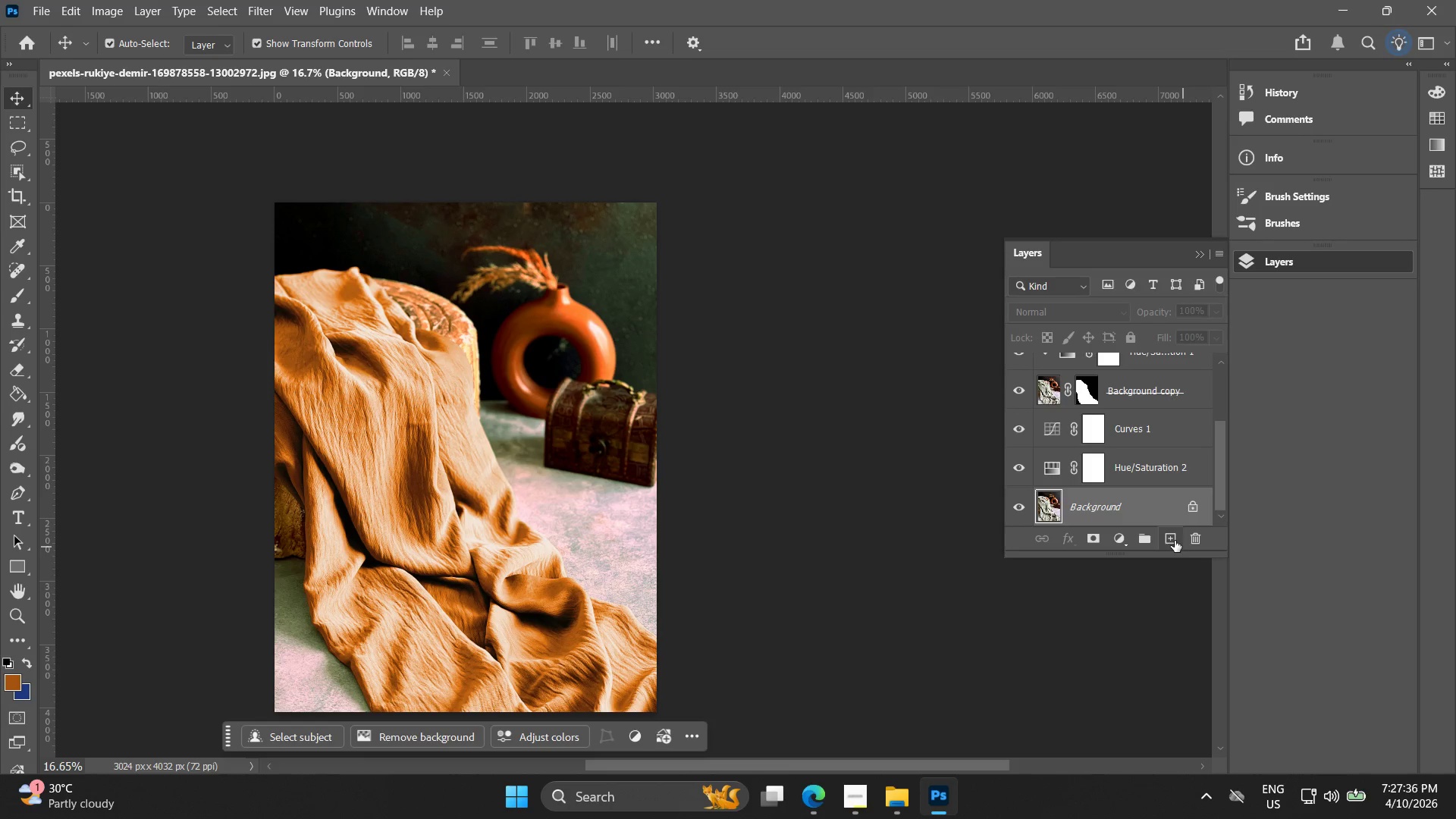 
scroll: coordinate [1135, 505], scroll_direction: up, amount: 9.0
 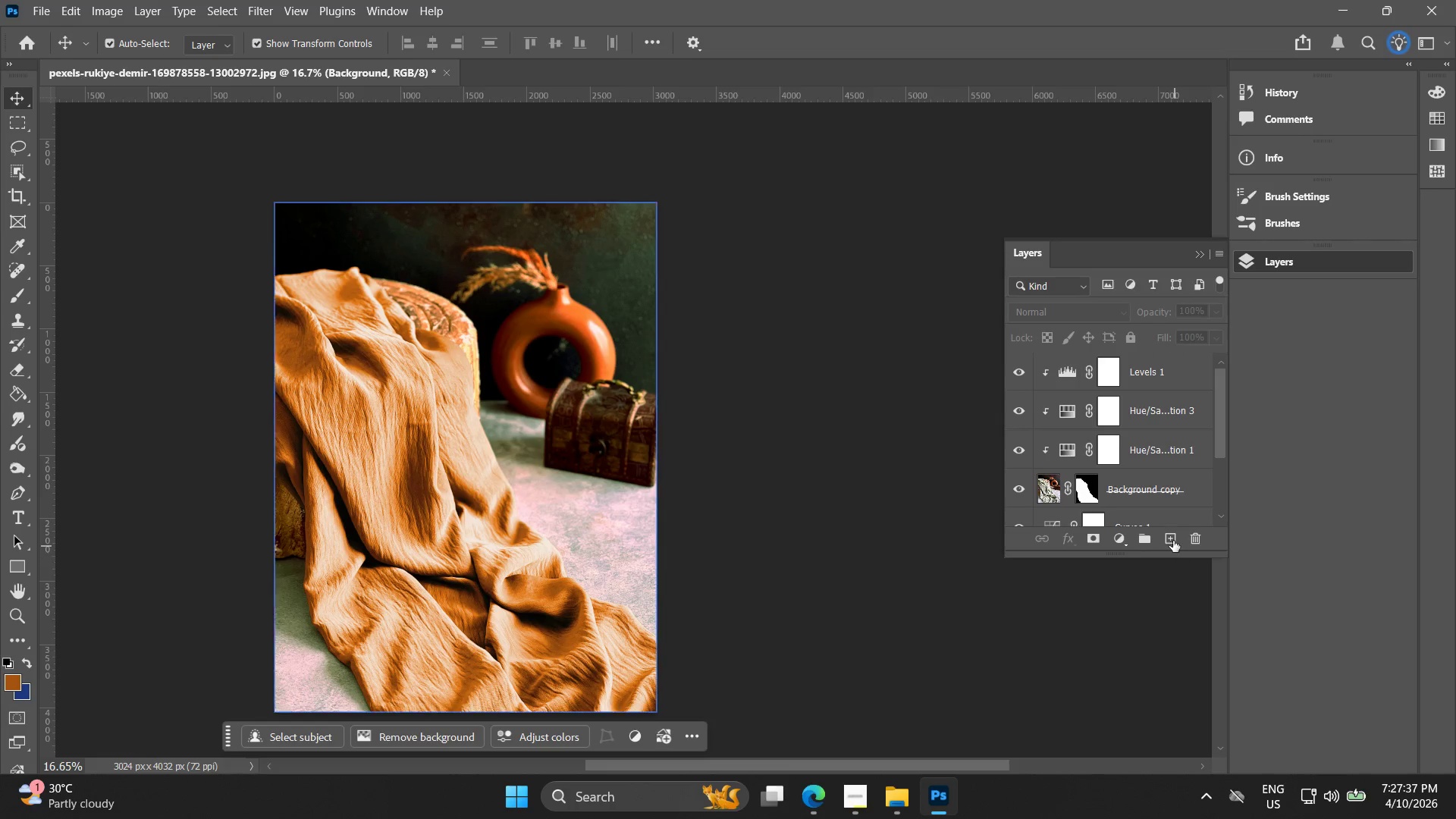 
left_click([1173, 539])
 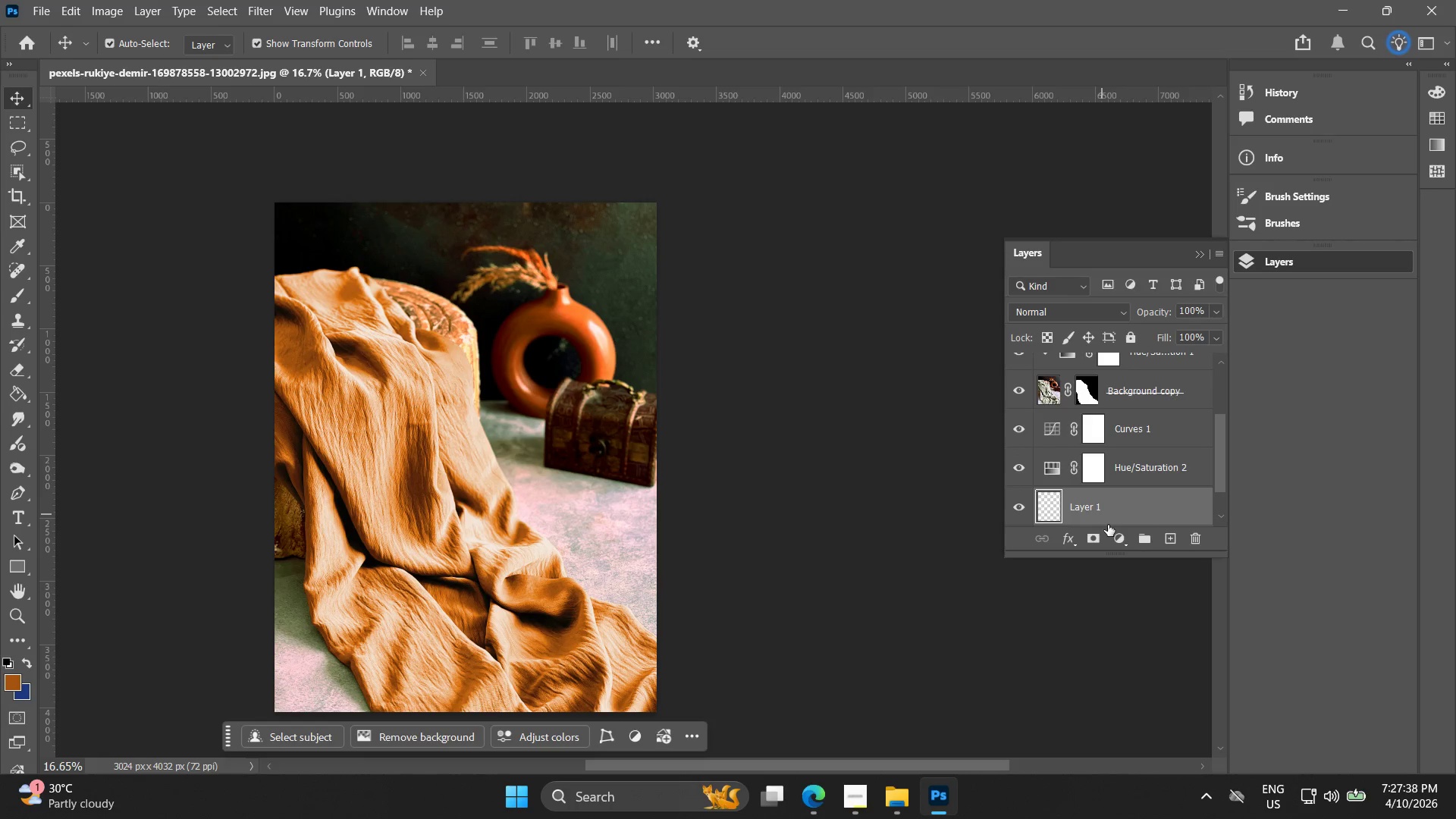 
left_click_drag(start_coordinate=[1112, 508], to_coordinate=[1122, 364])
 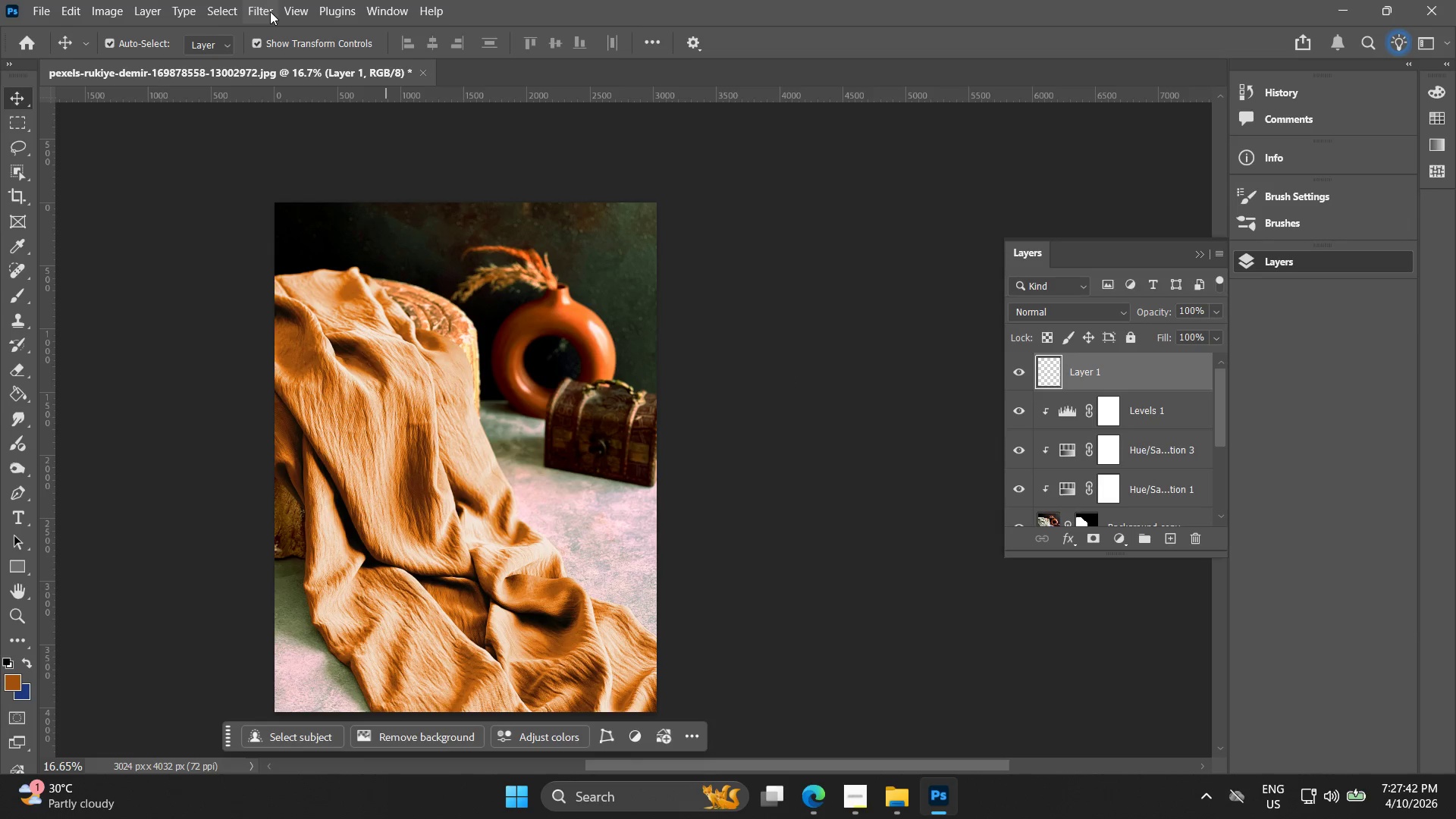 
left_click([268, 11])
 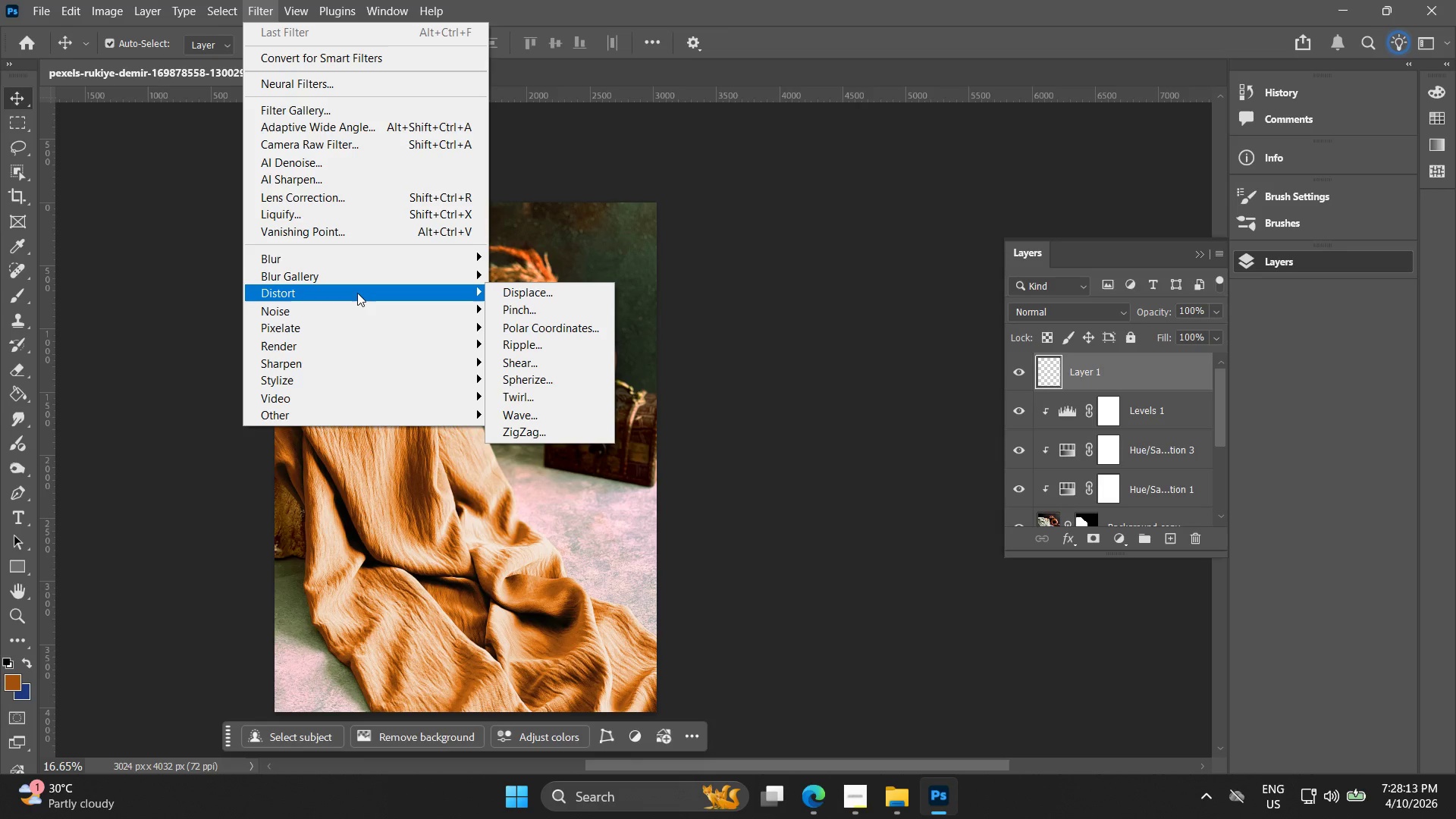 
wait(35.34)
 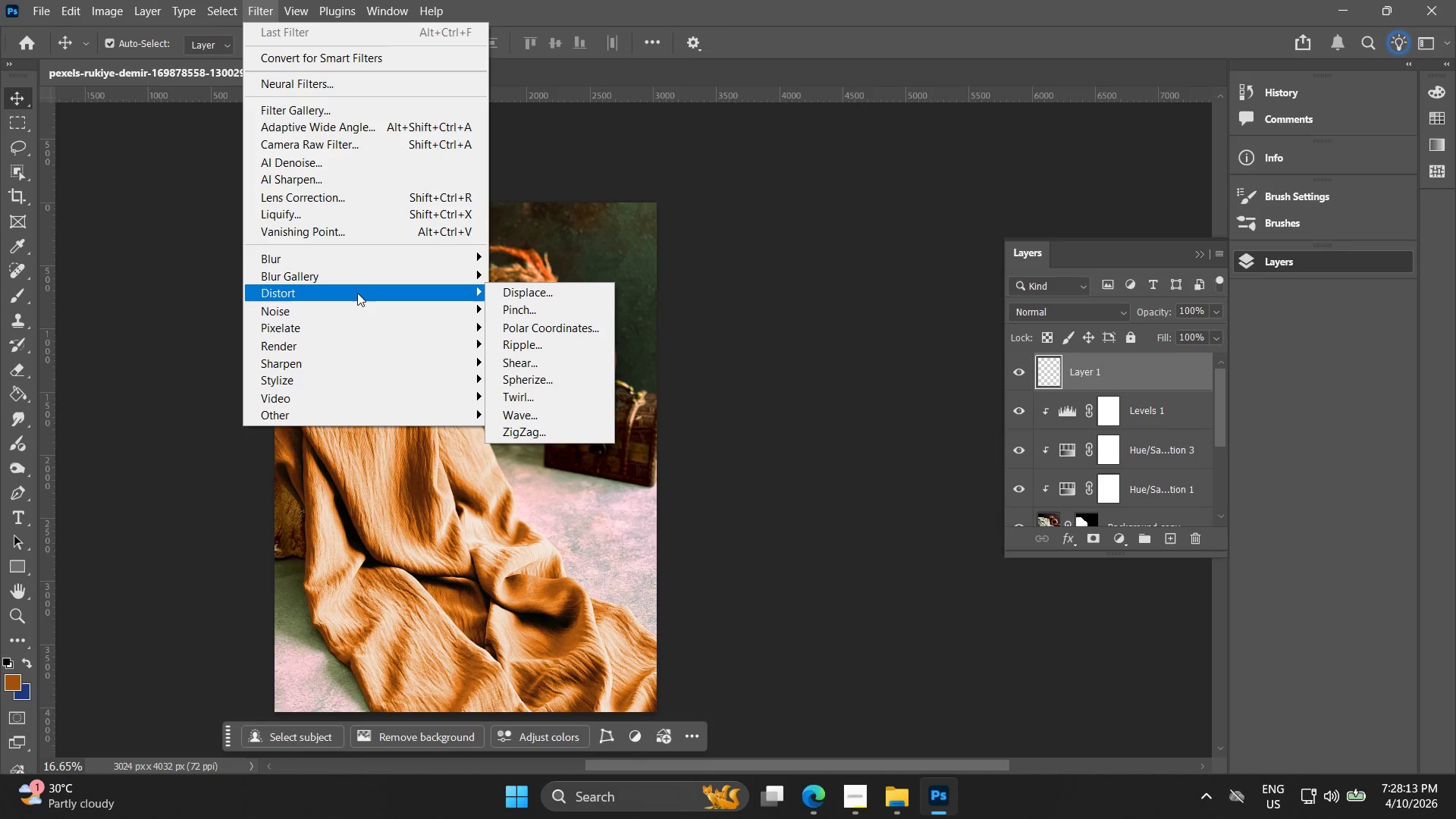 
mouse_move([365, 270])
 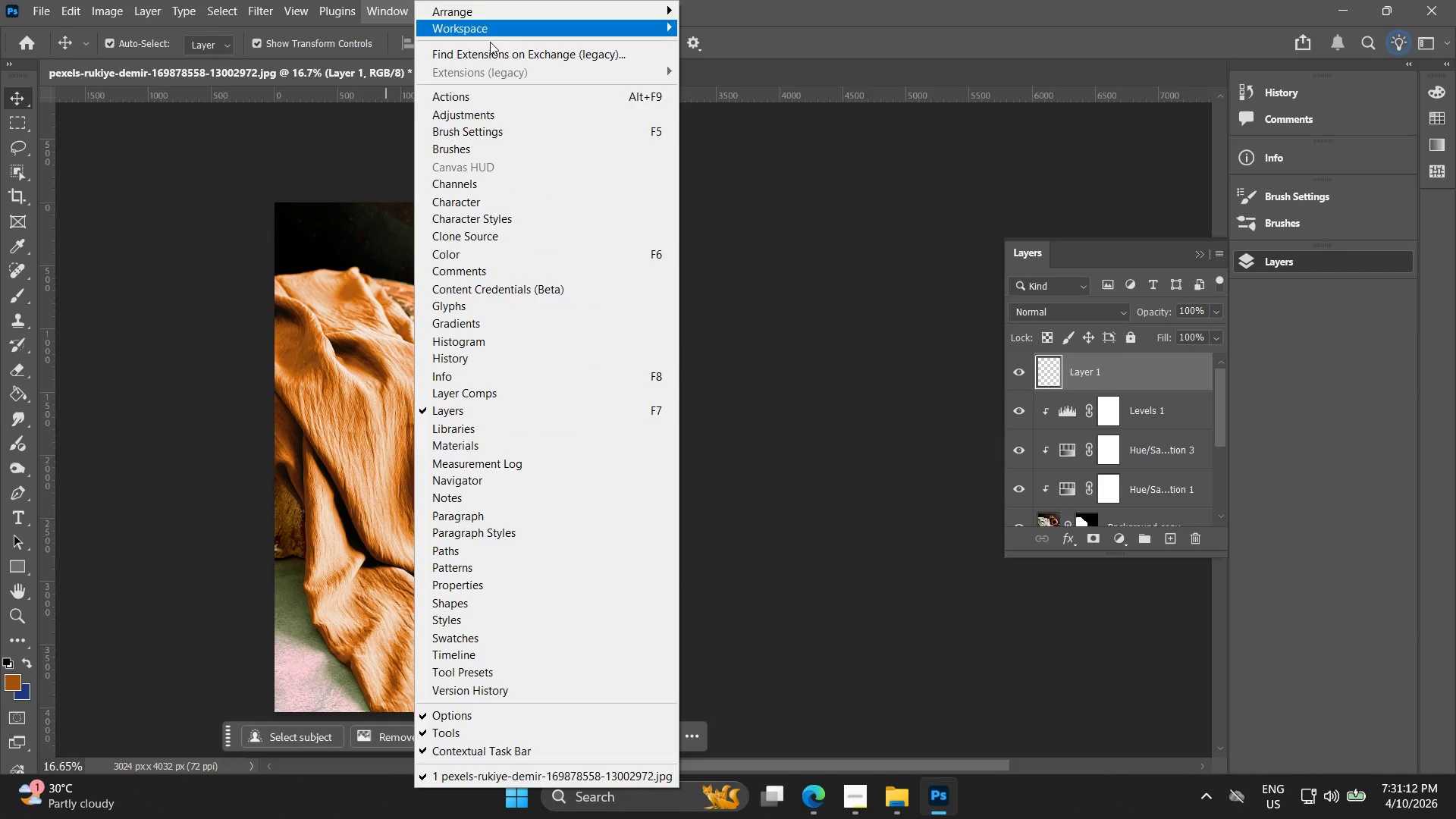 
wait(178.19)
 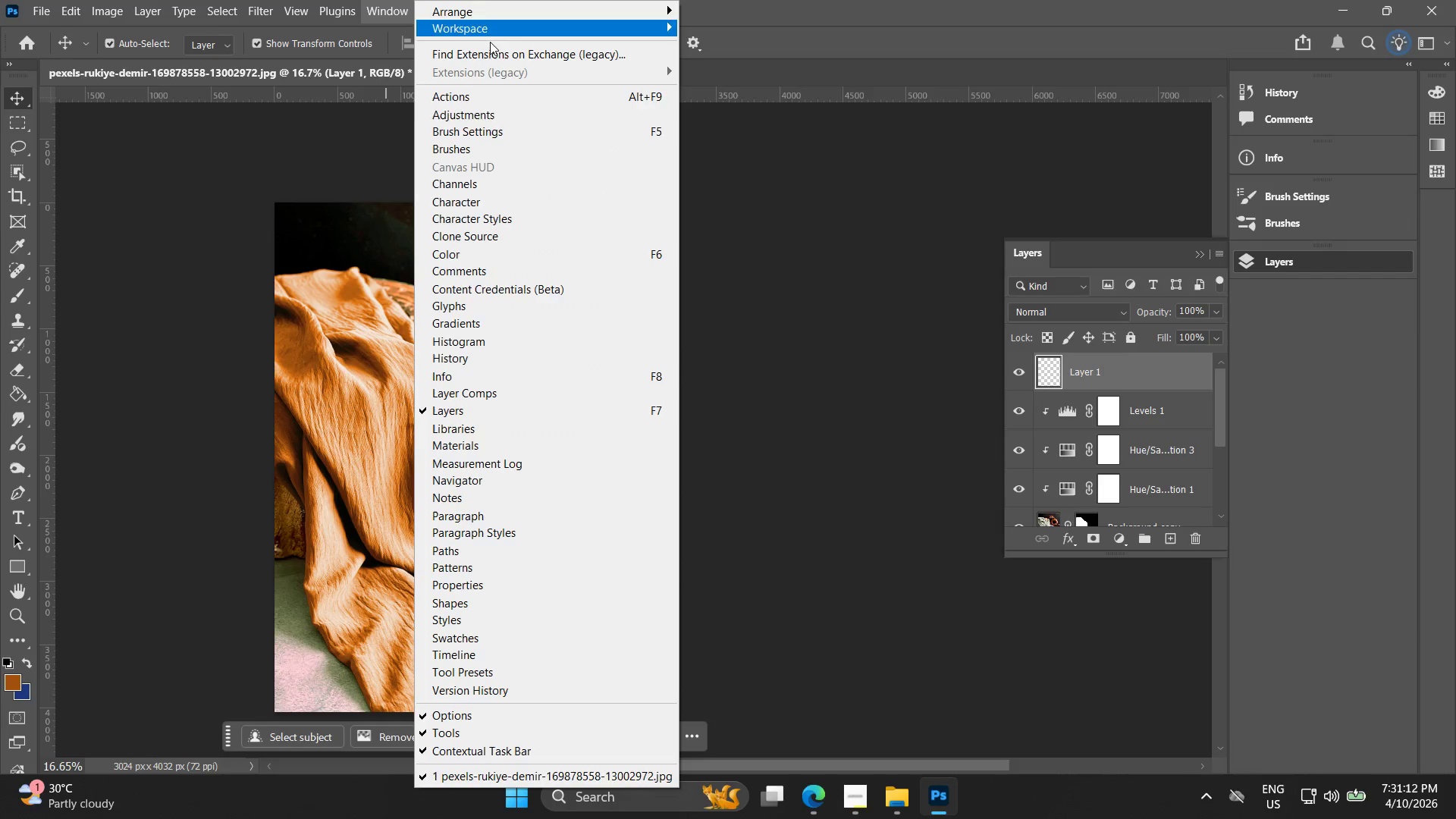 
left_click([376, 150])
 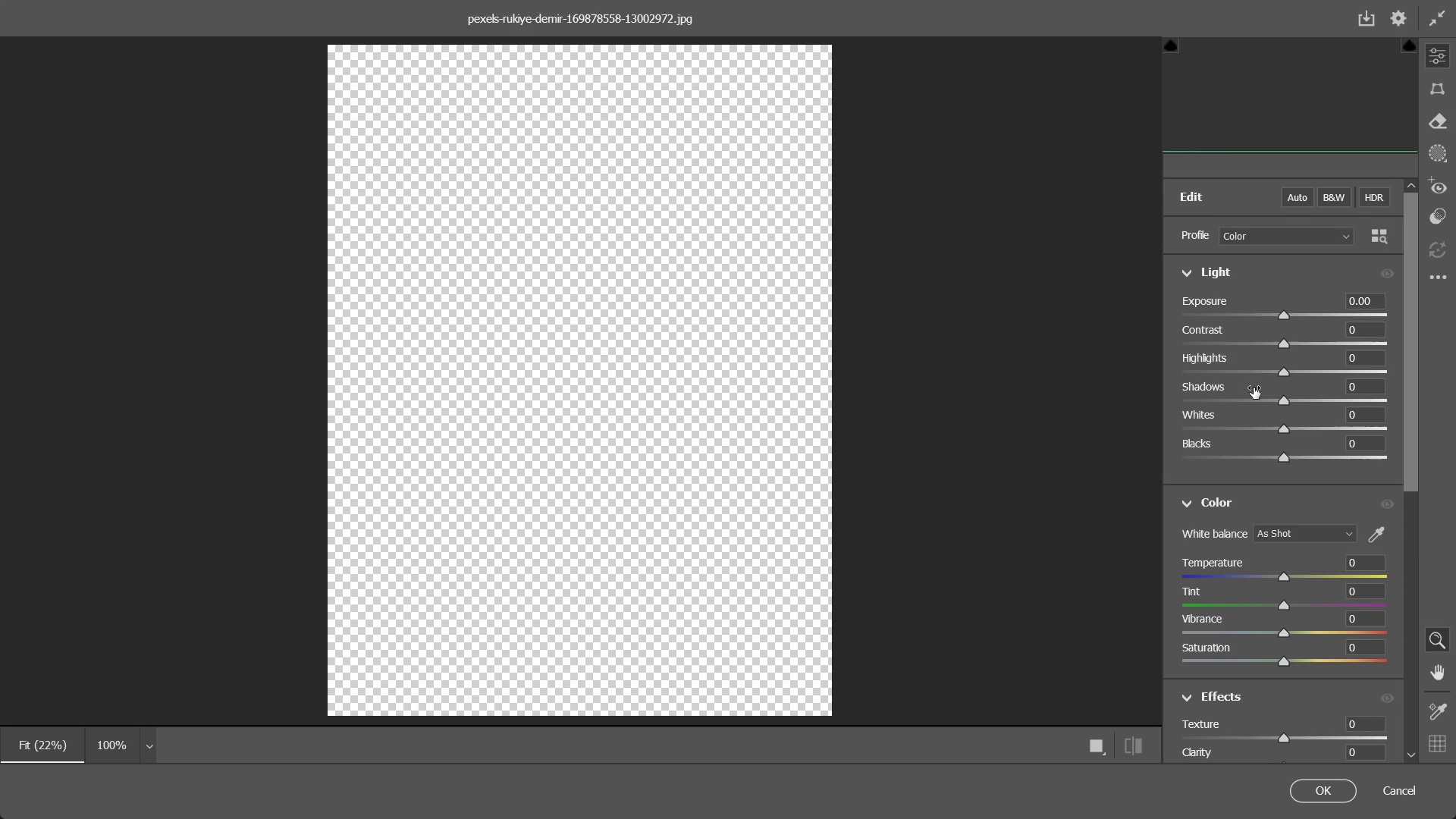 
wait(8.75)
 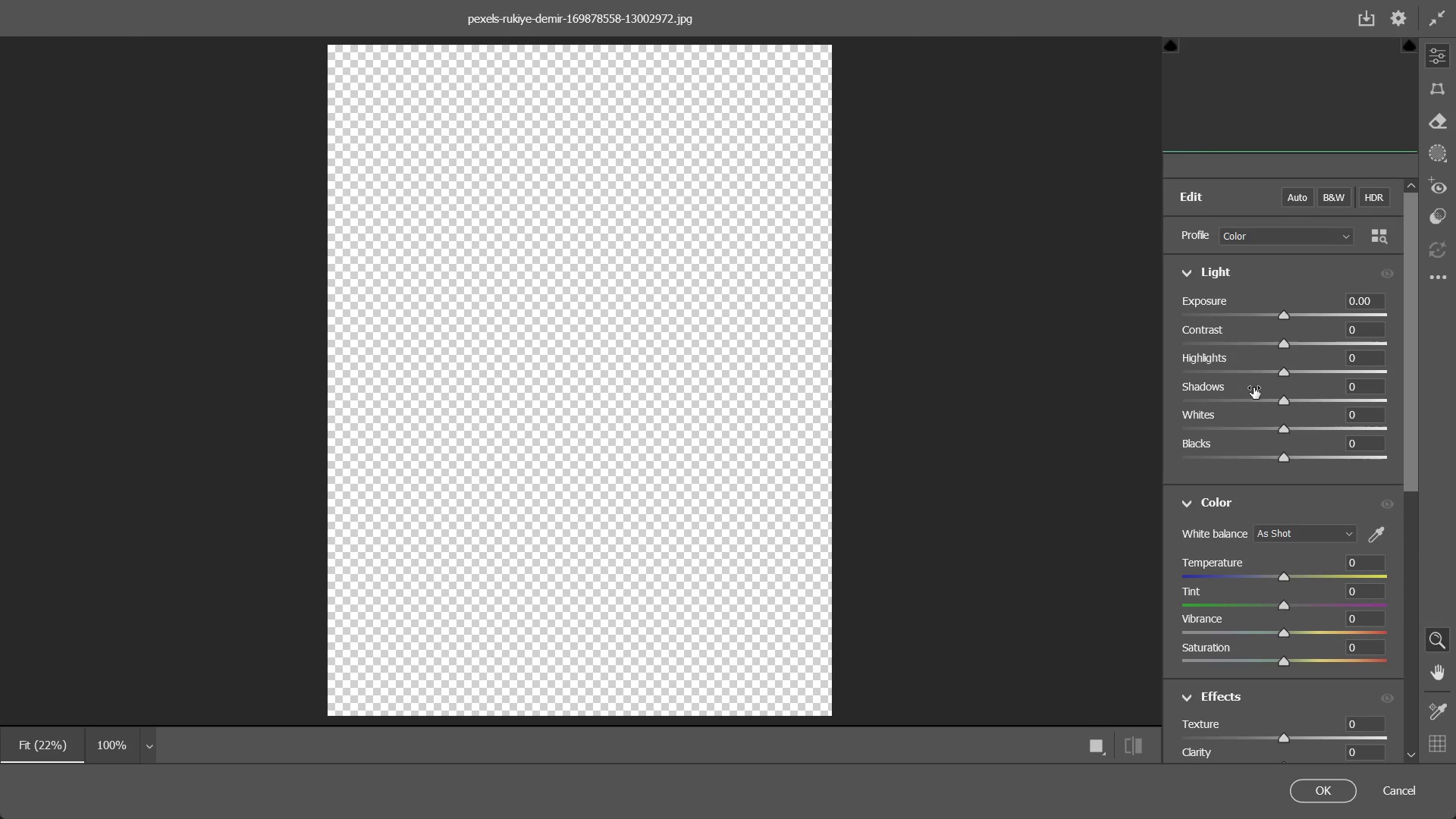 
scroll: coordinate [1282, 593], scroll_direction: down, amount: 2.0
 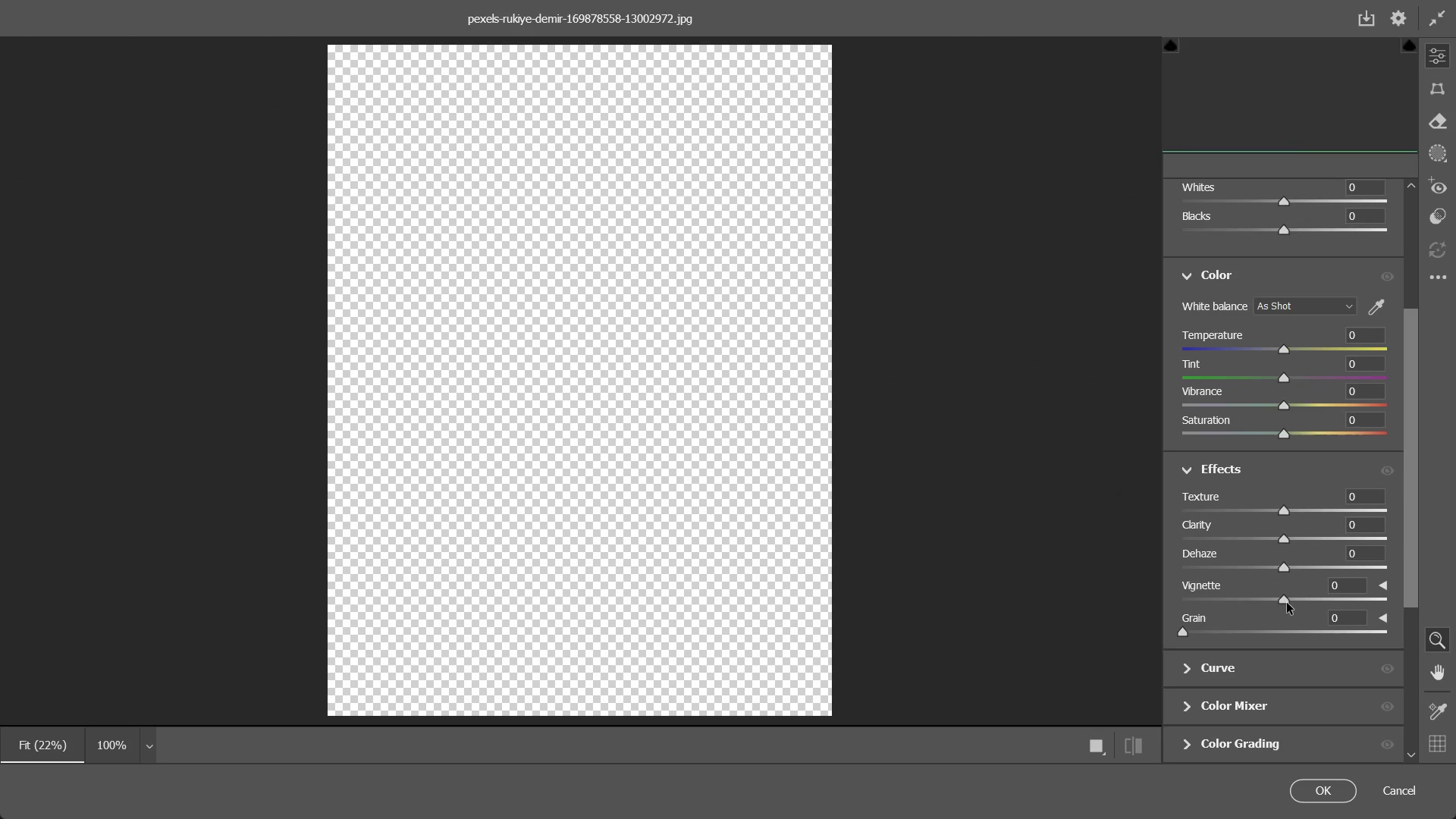 
left_click_drag(start_coordinate=[1287, 602], to_coordinate=[1326, 604])
 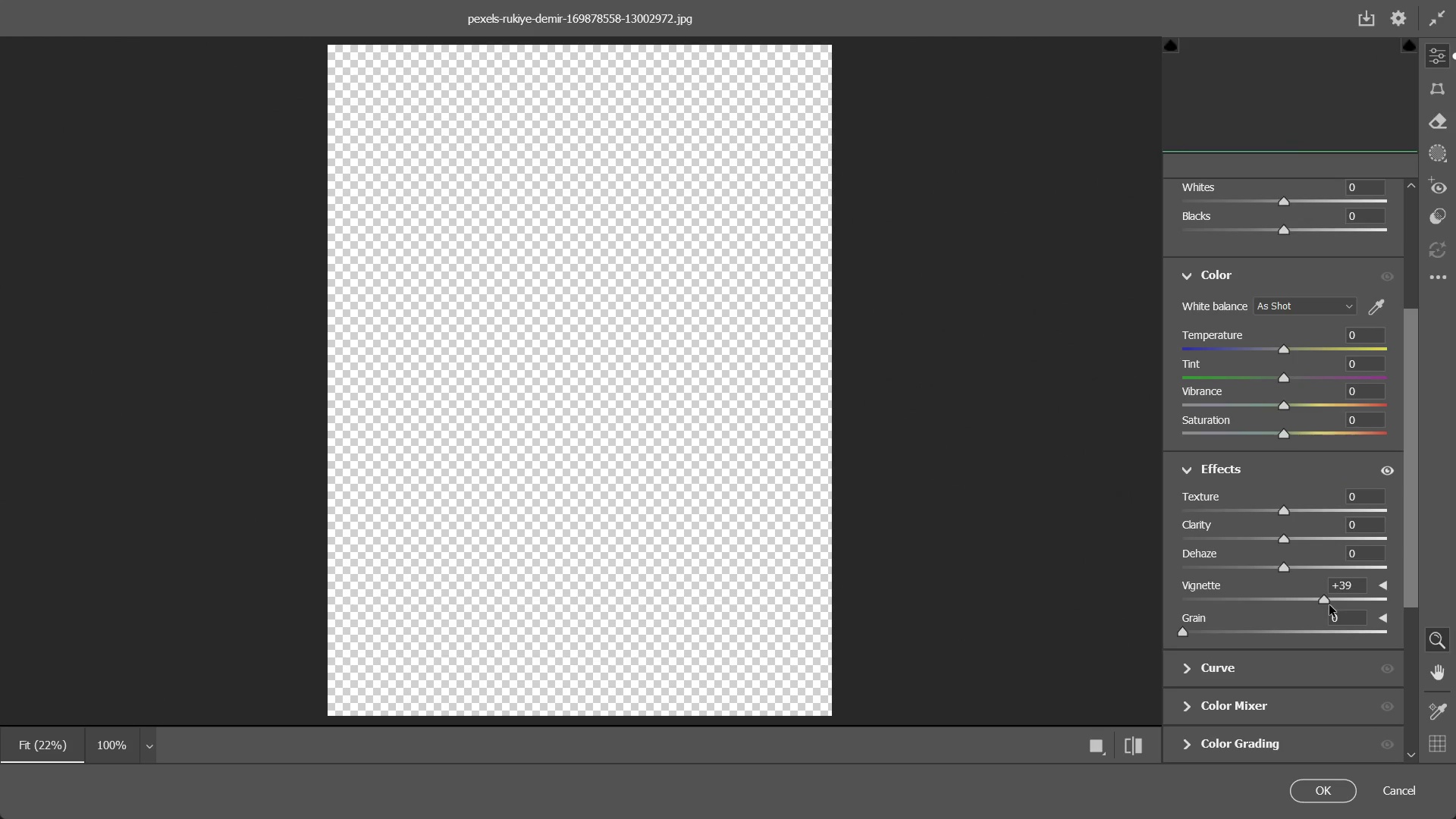 
left_click_drag(start_coordinate=[1319, 604], to_coordinate=[1242, 605])
 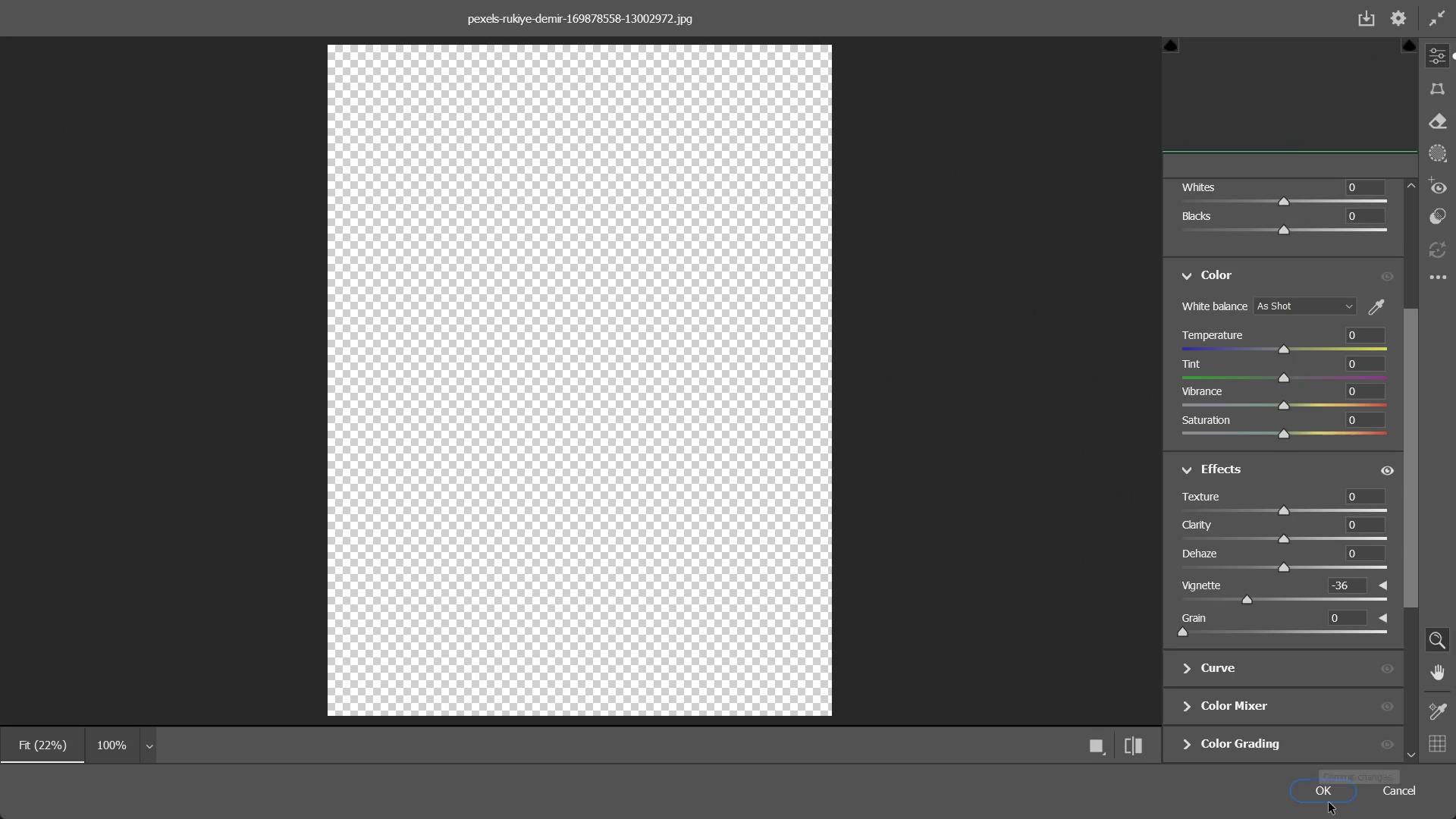 
left_click([1323, 792])
 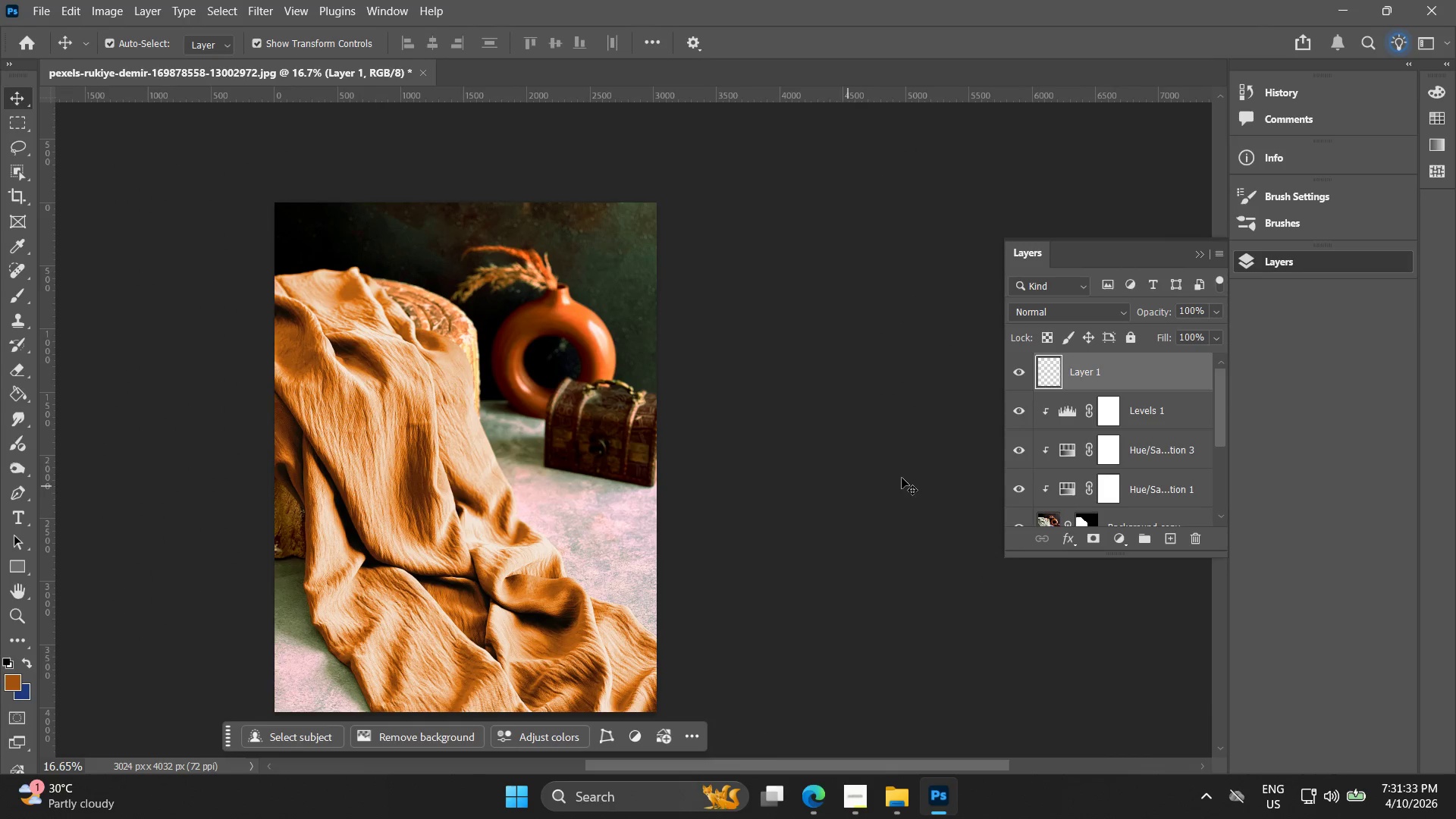 
key(Control+Z)
 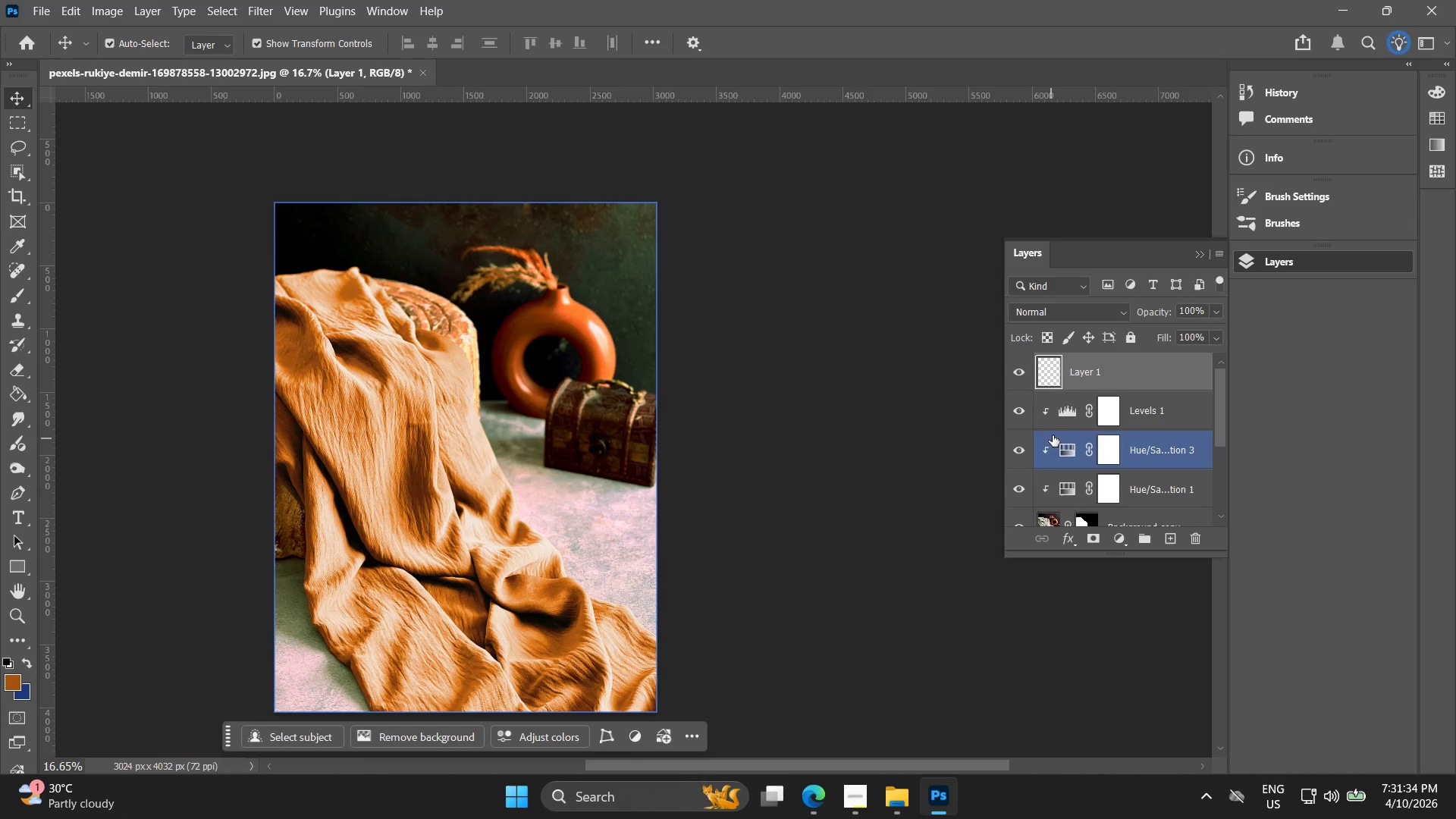 
key(Control+Z)
 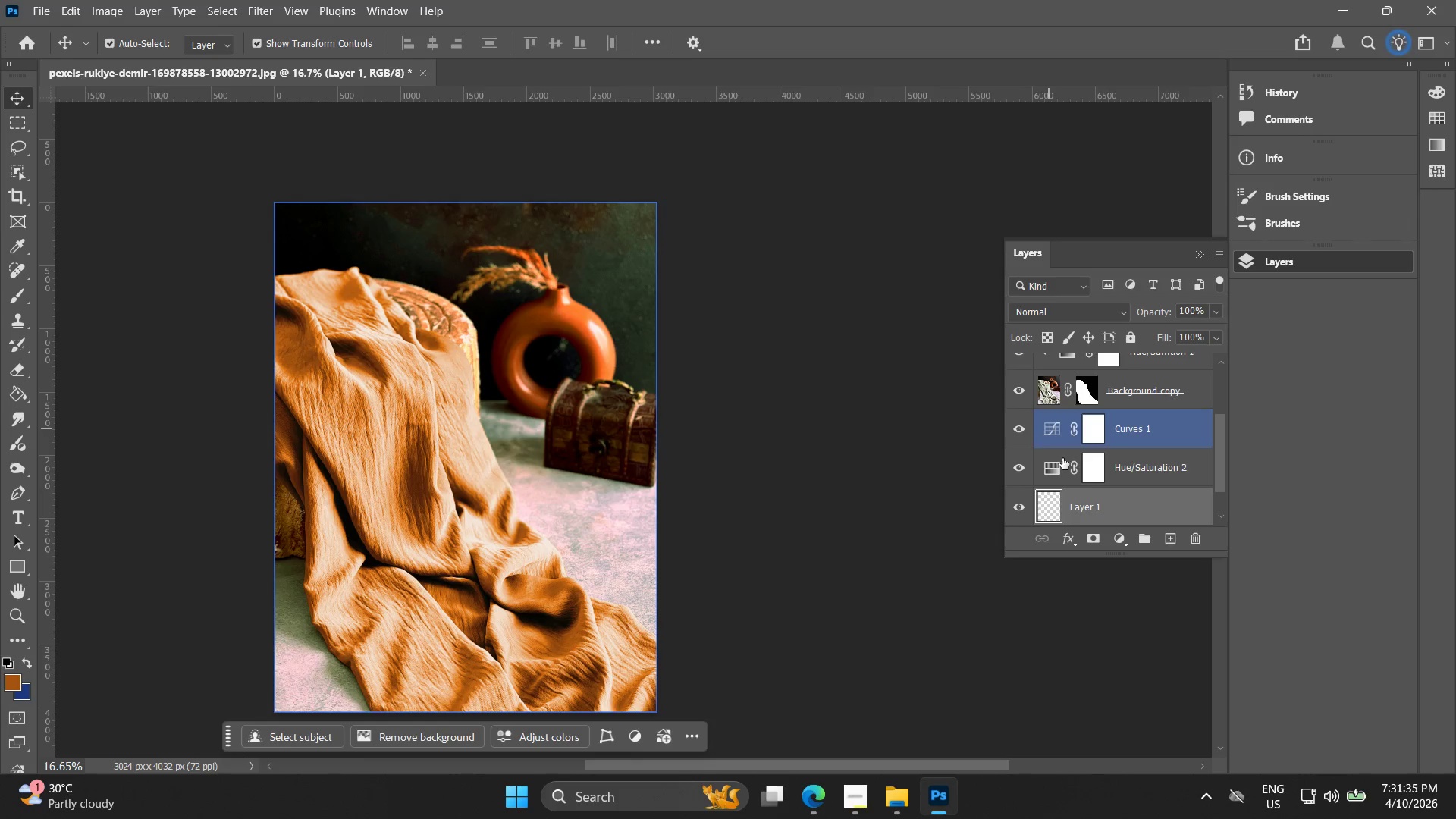 
scroll: coordinate [1090, 493], scroll_direction: up, amount: 10.0
 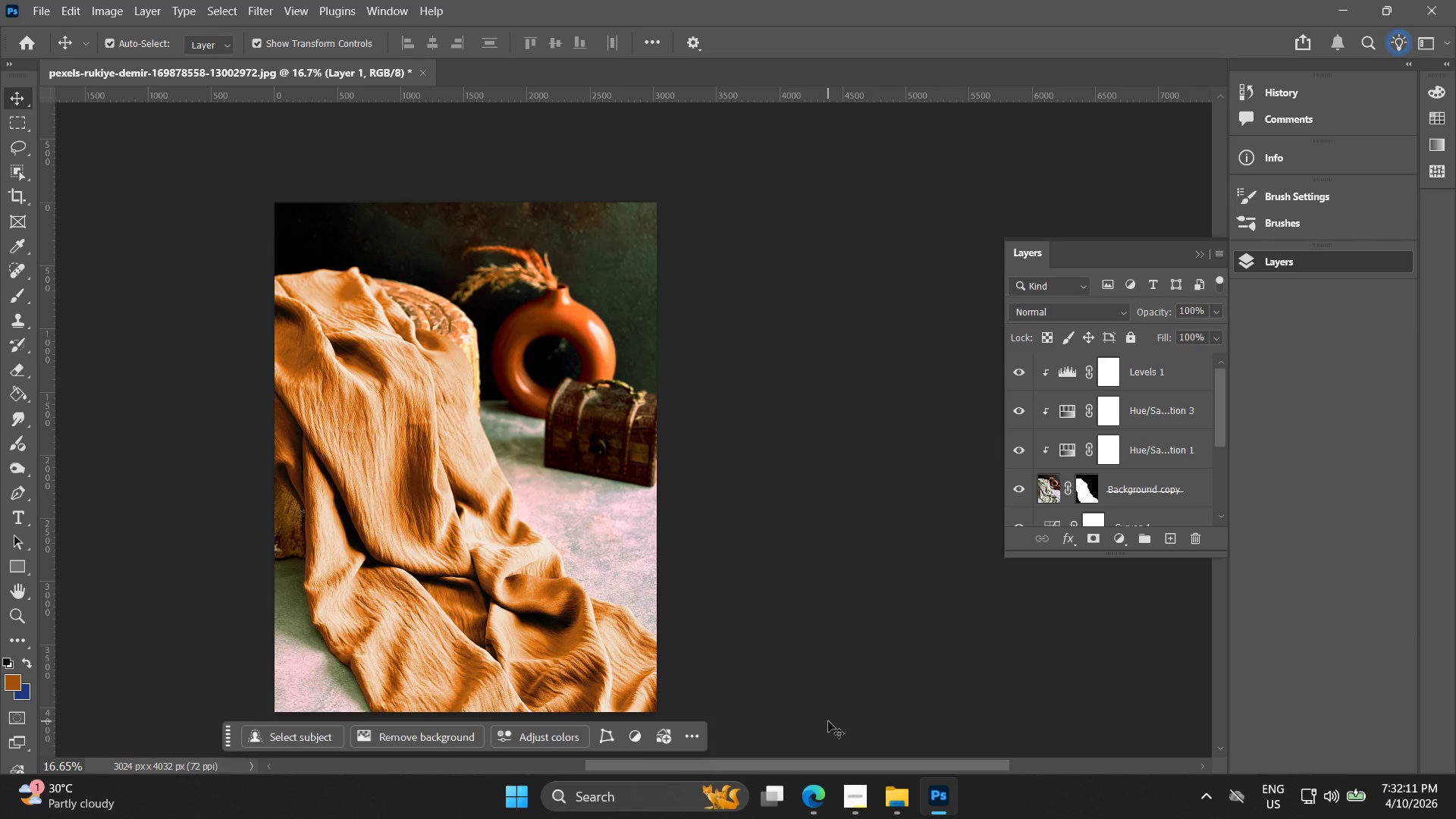 
wait(39.73)
 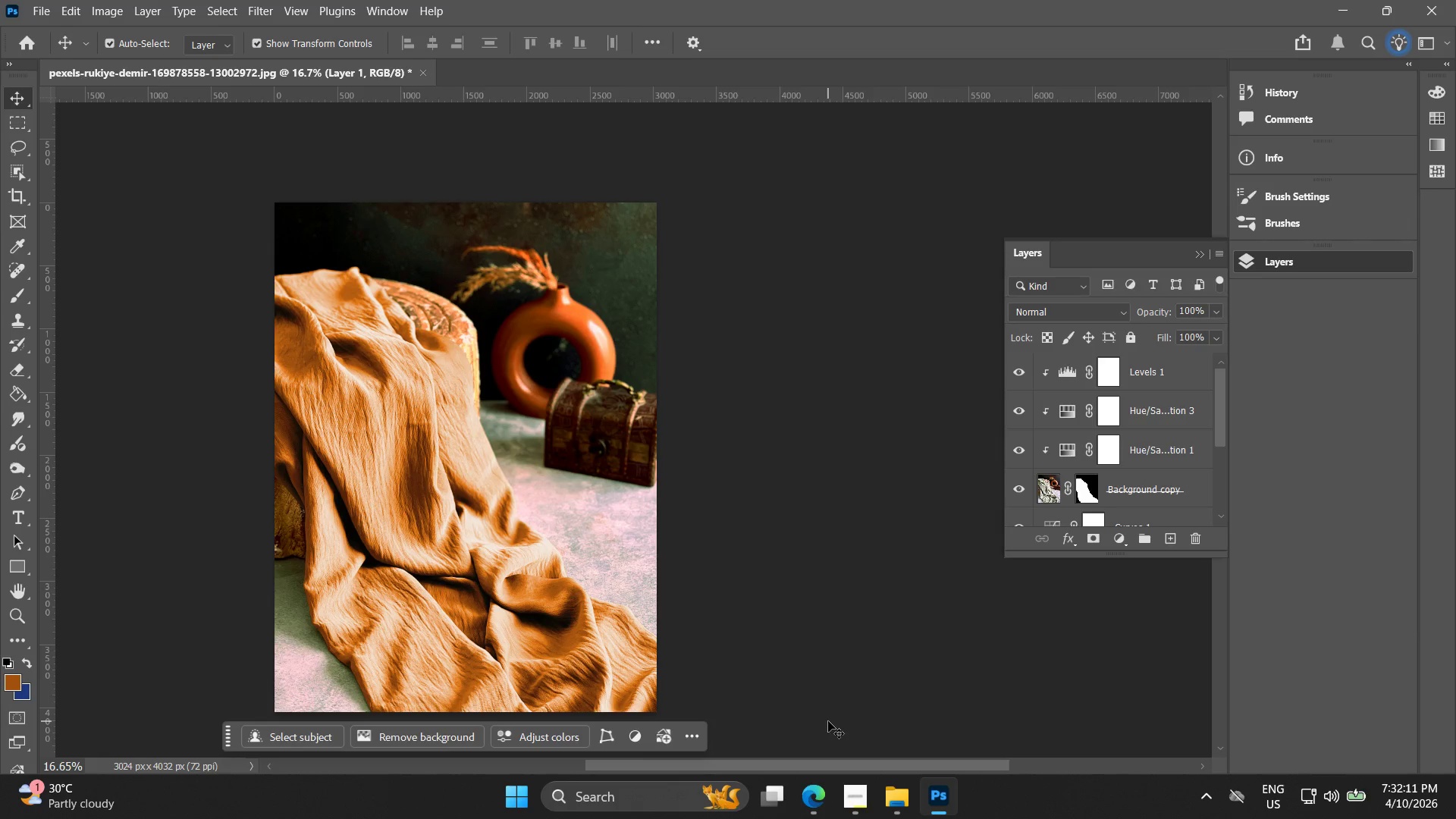 
scroll: coordinate [1114, 466], scroll_direction: up, amount: 5.0
 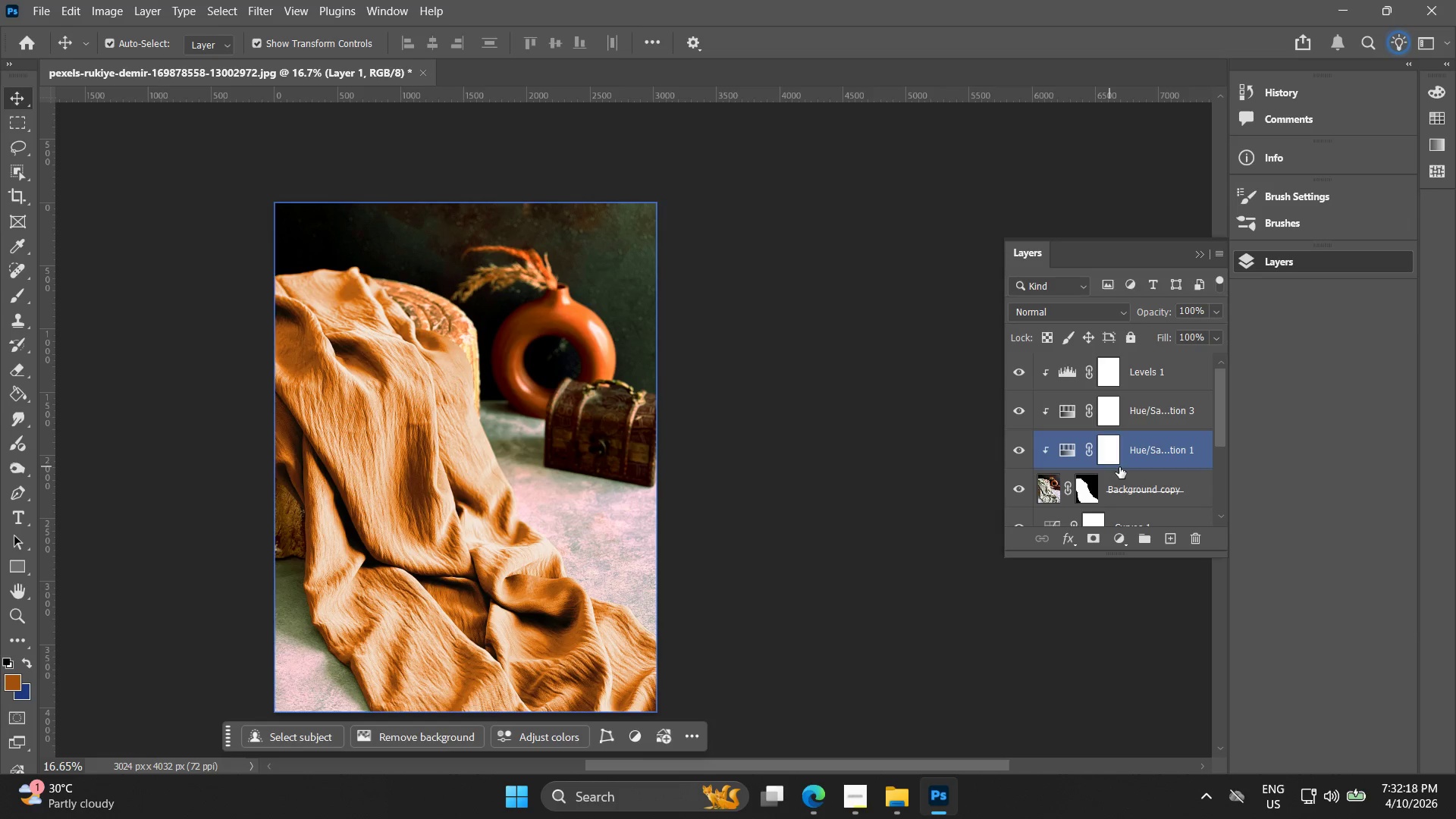 
scroll: coordinate [1068, 431], scroll_direction: down, amount: 4.0
 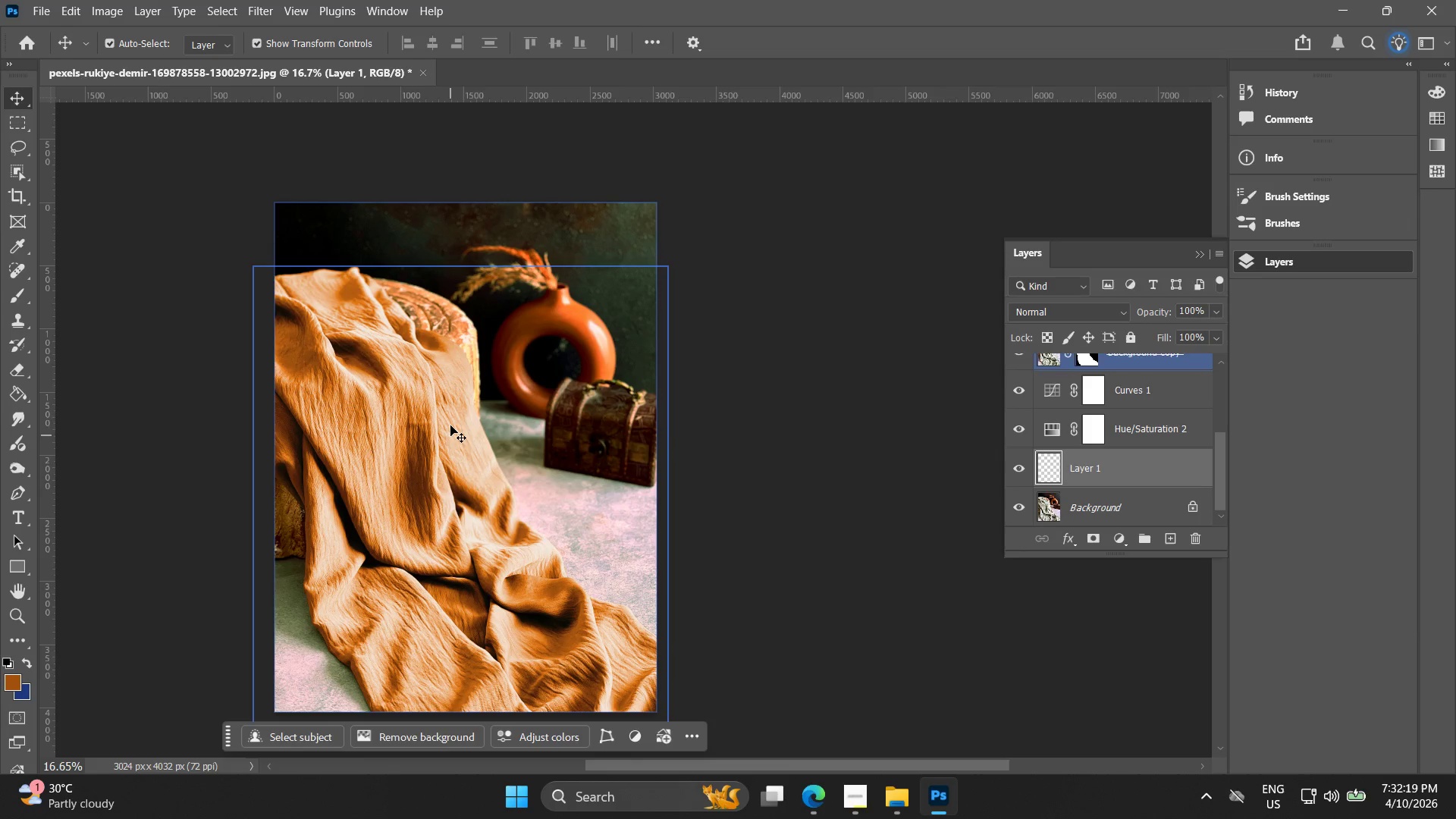 
hold_key(key=AltLeft, duration=1.5)
 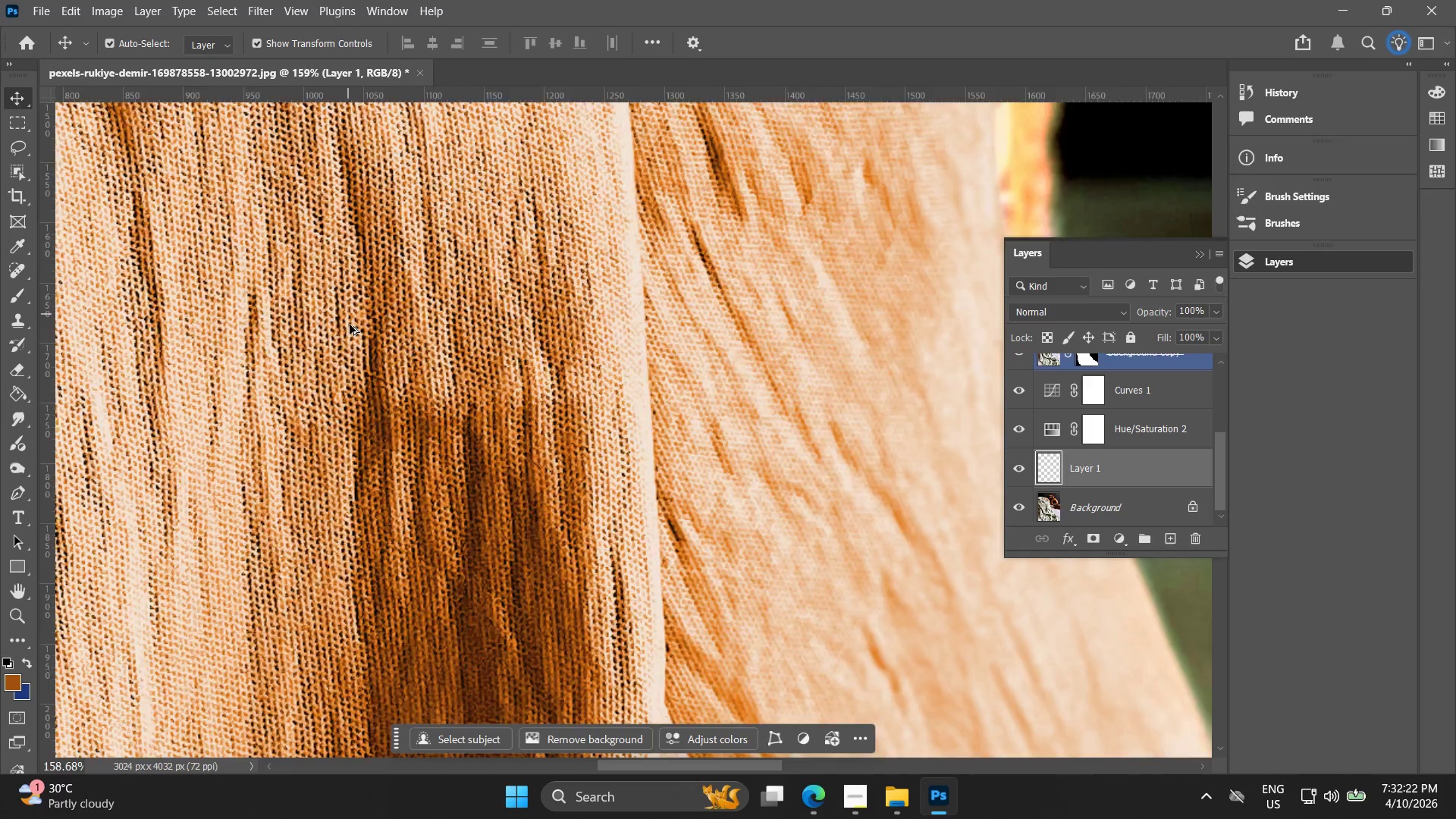 
hold_key(key=AltLeft, duration=1.51)
 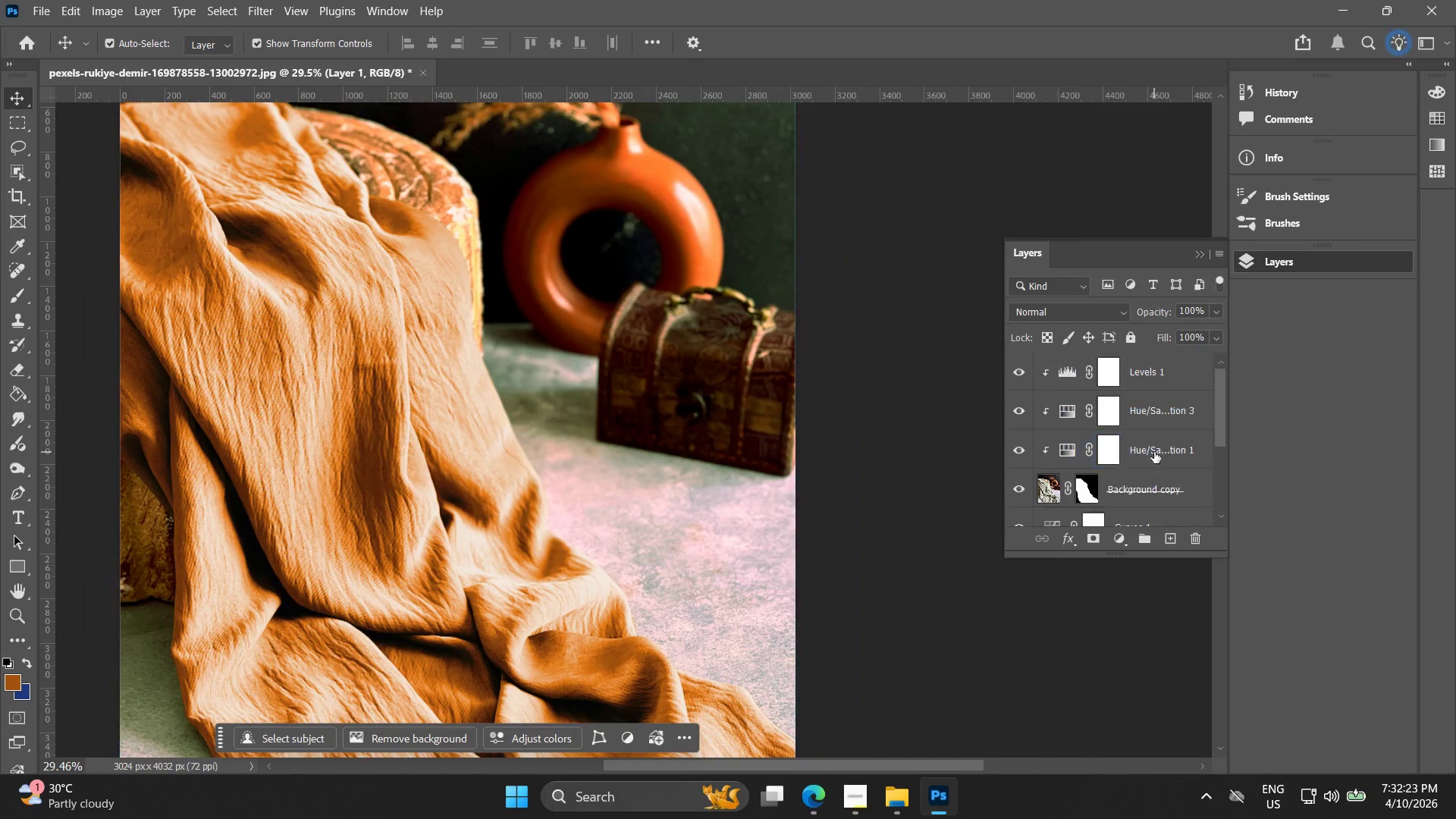 
scroll: coordinate [338, 298], scroll_direction: up, amount: 24.0
 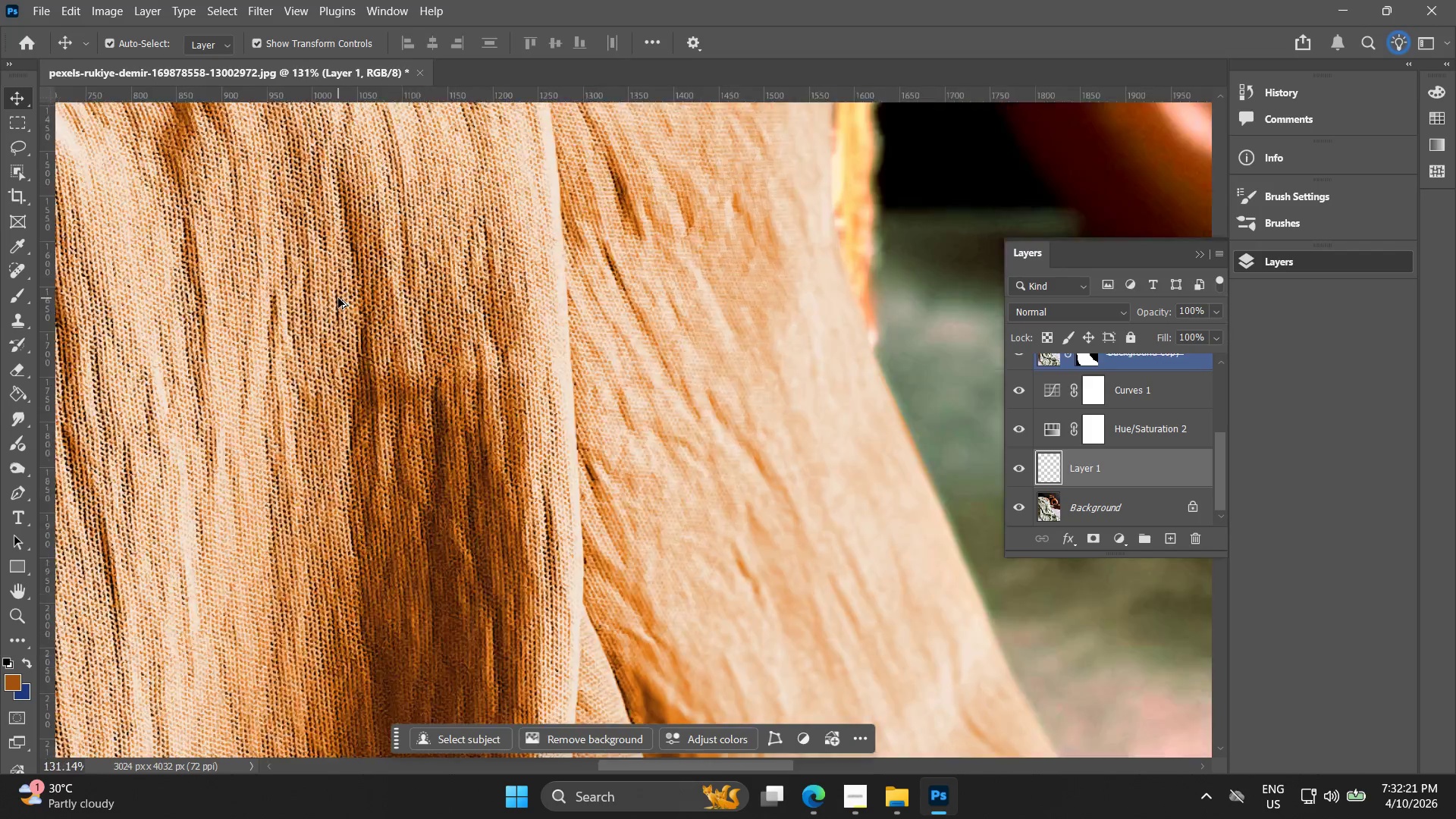 
key(Alt+AltLeft)
 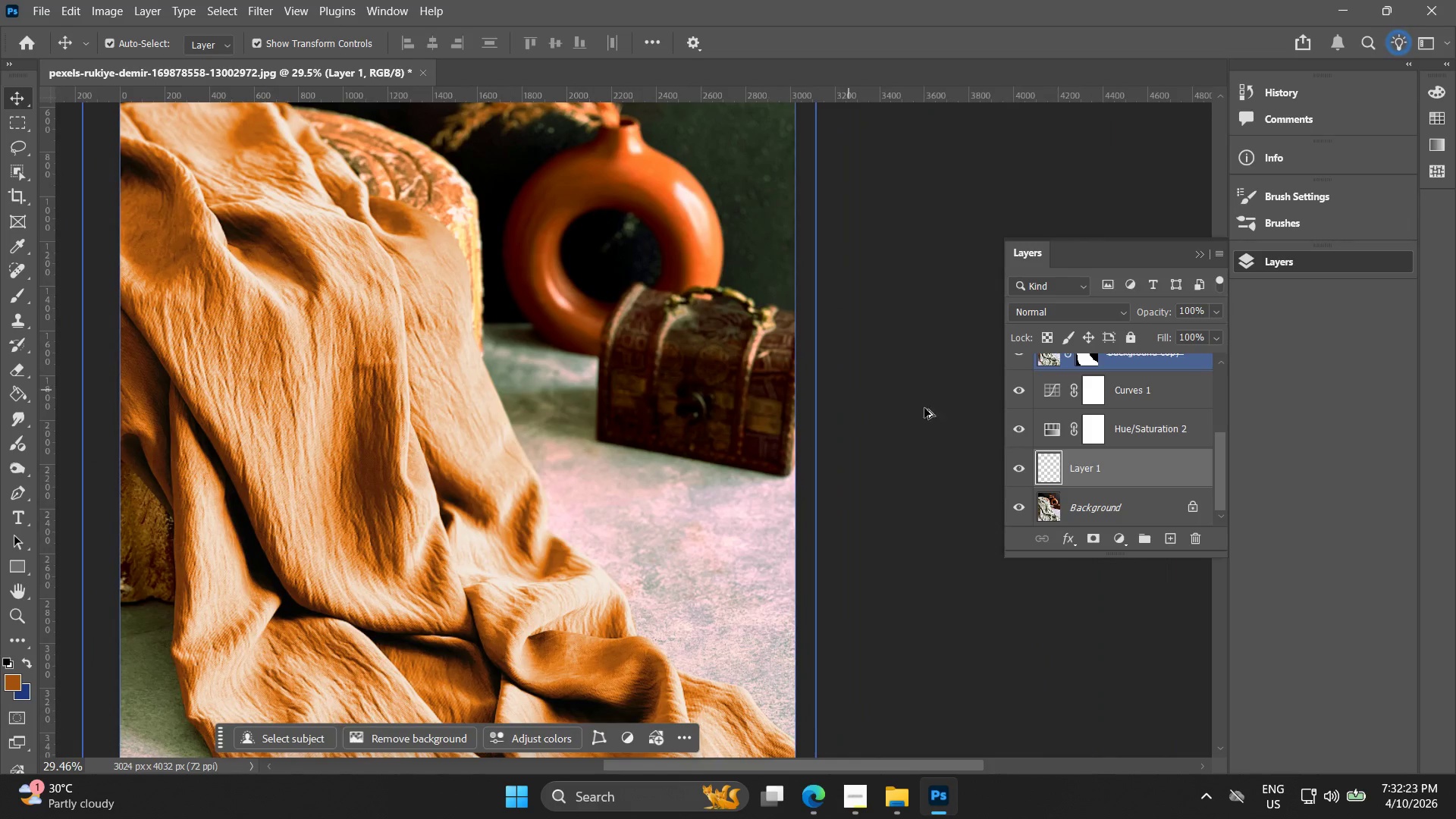 
key(Alt+AltLeft)
 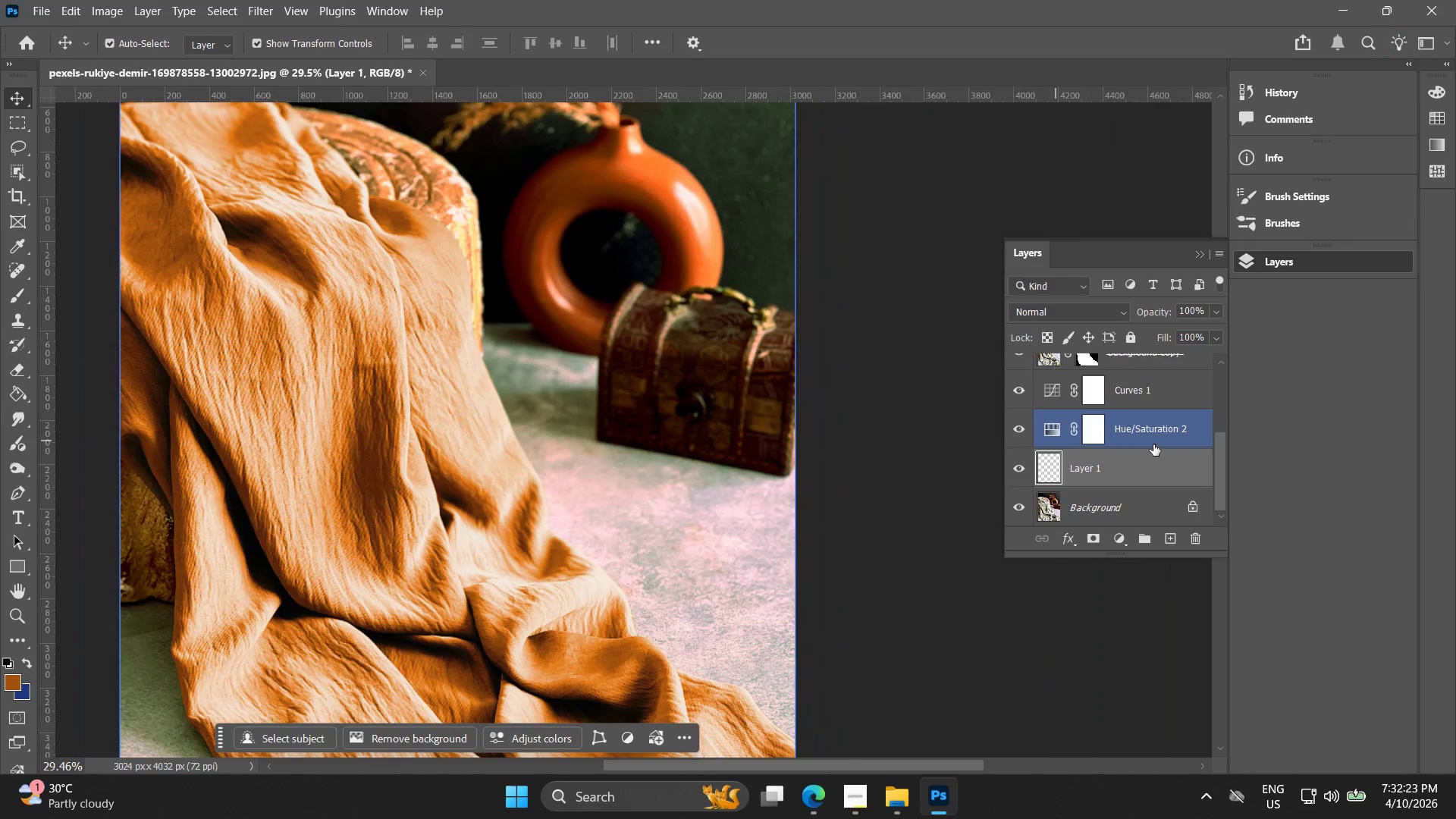 
scroll: coordinate [353, 367], scroll_direction: down, amount: 18.0
 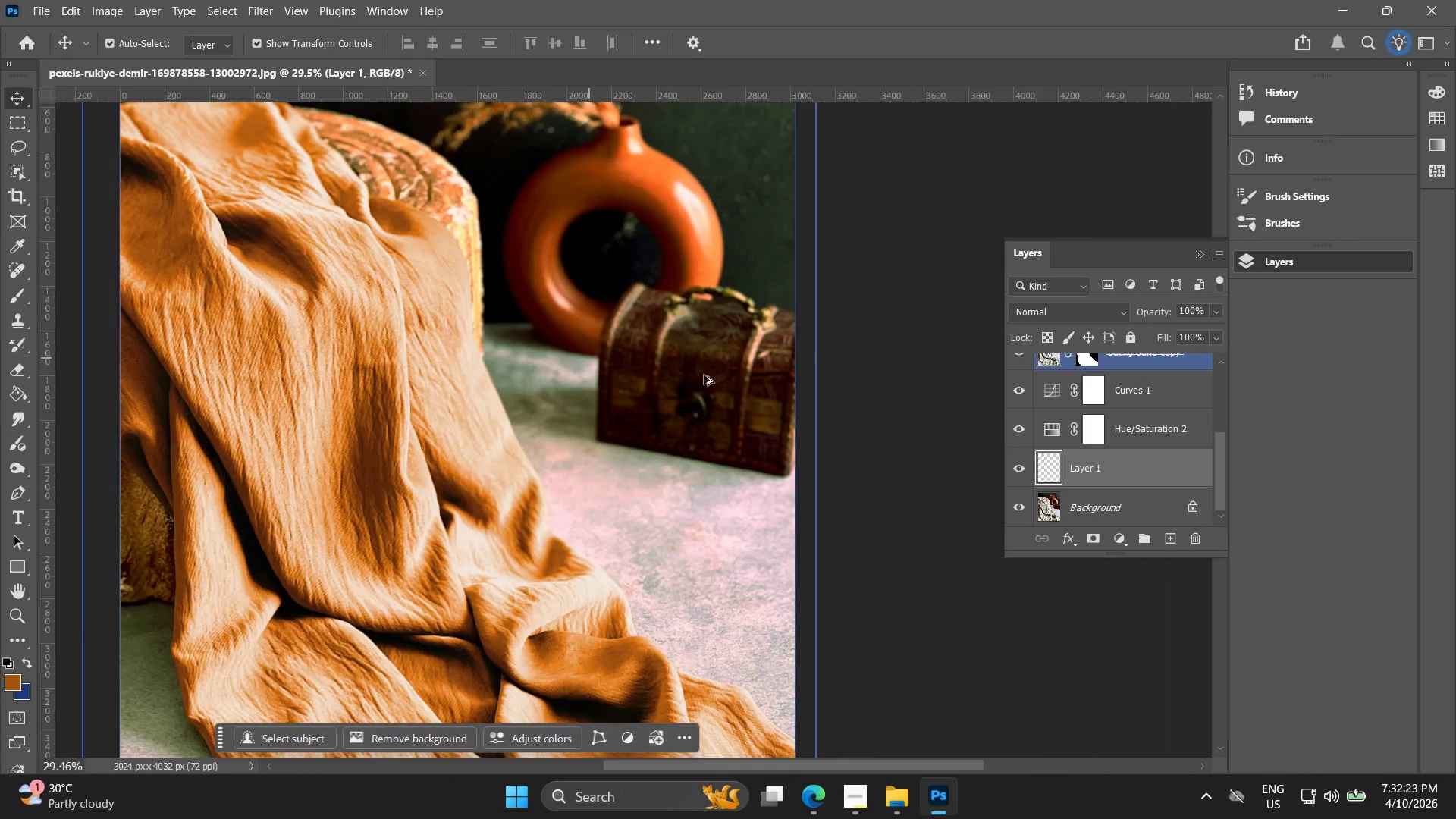 
scroll: coordinate [1154, 452], scroll_direction: up, amount: 4.0
 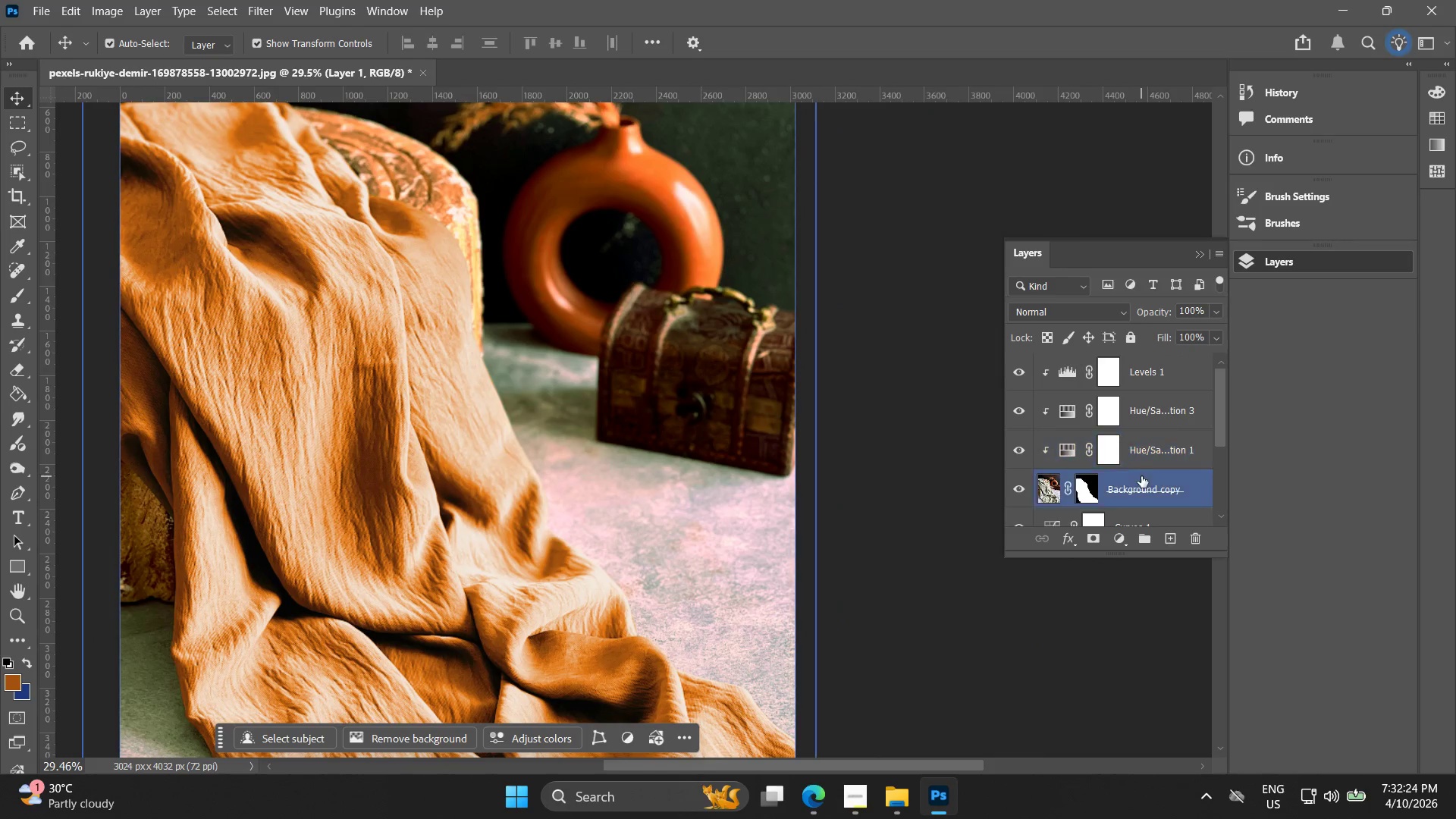 
left_click([1141, 479])
 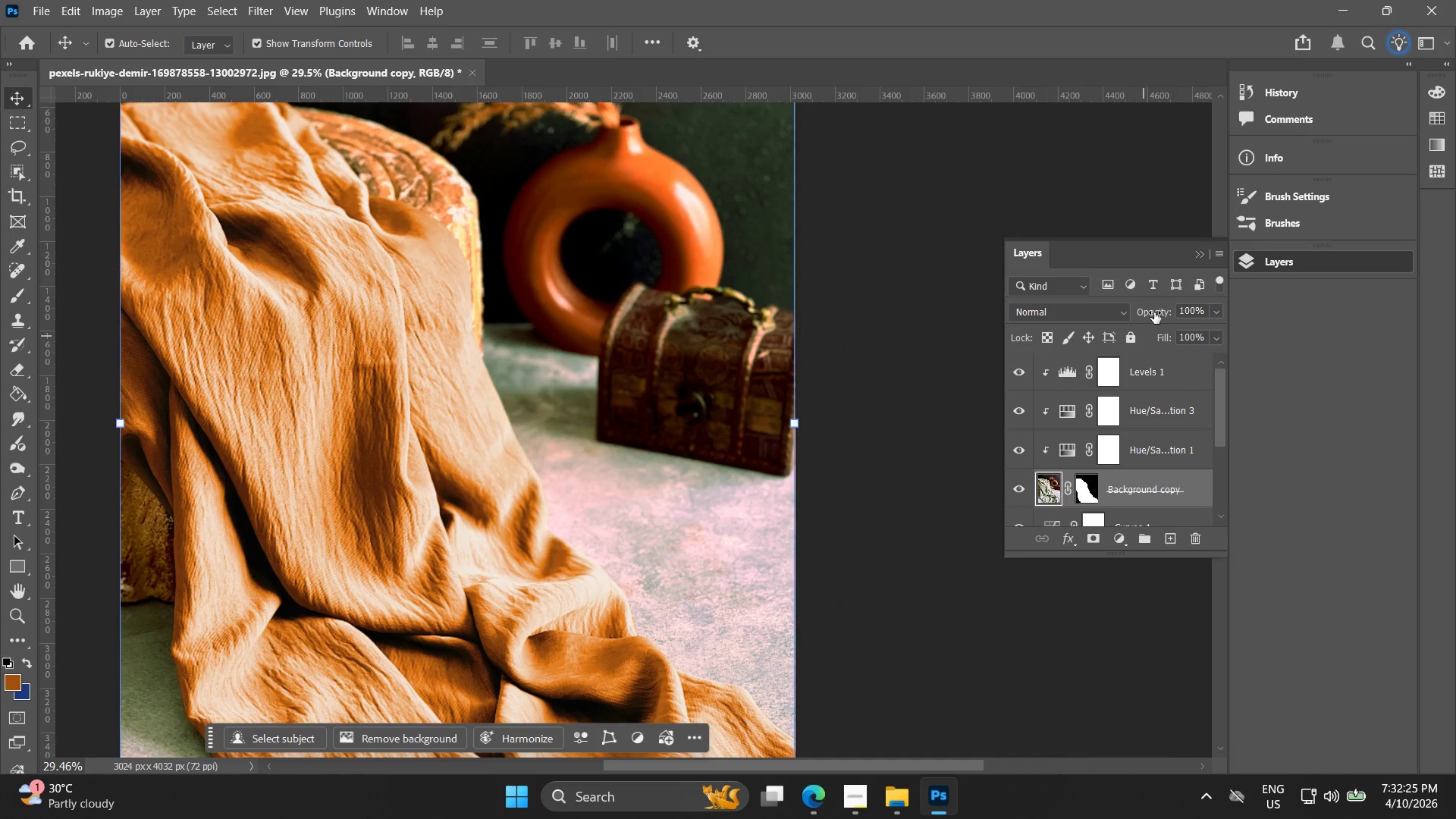 
left_click_drag(start_coordinate=[1154, 312], to_coordinate=[1142, 317])
 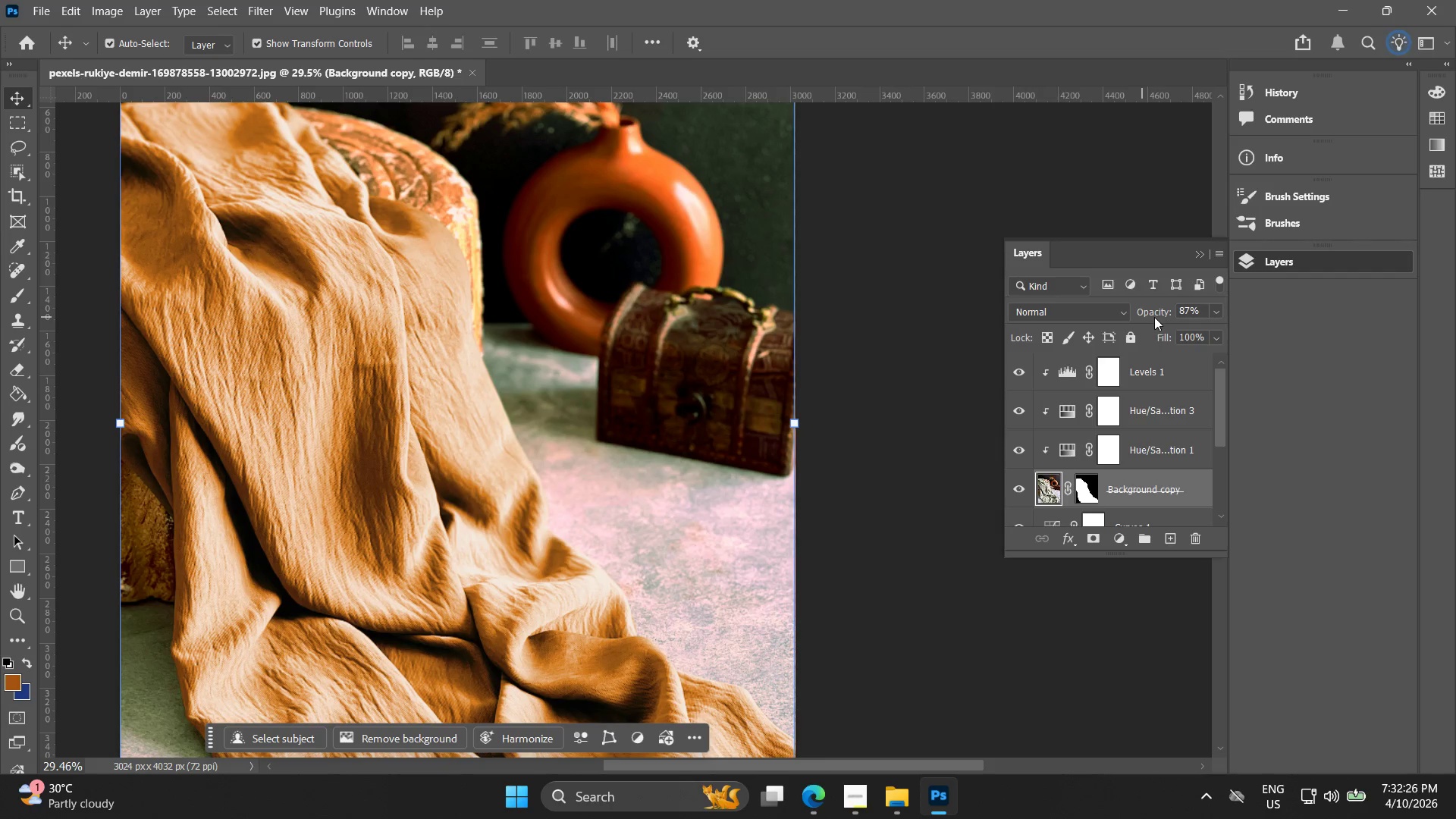 
left_click_drag(start_coordinate=[1155, 317], to_coordinate=[1142, 320])
 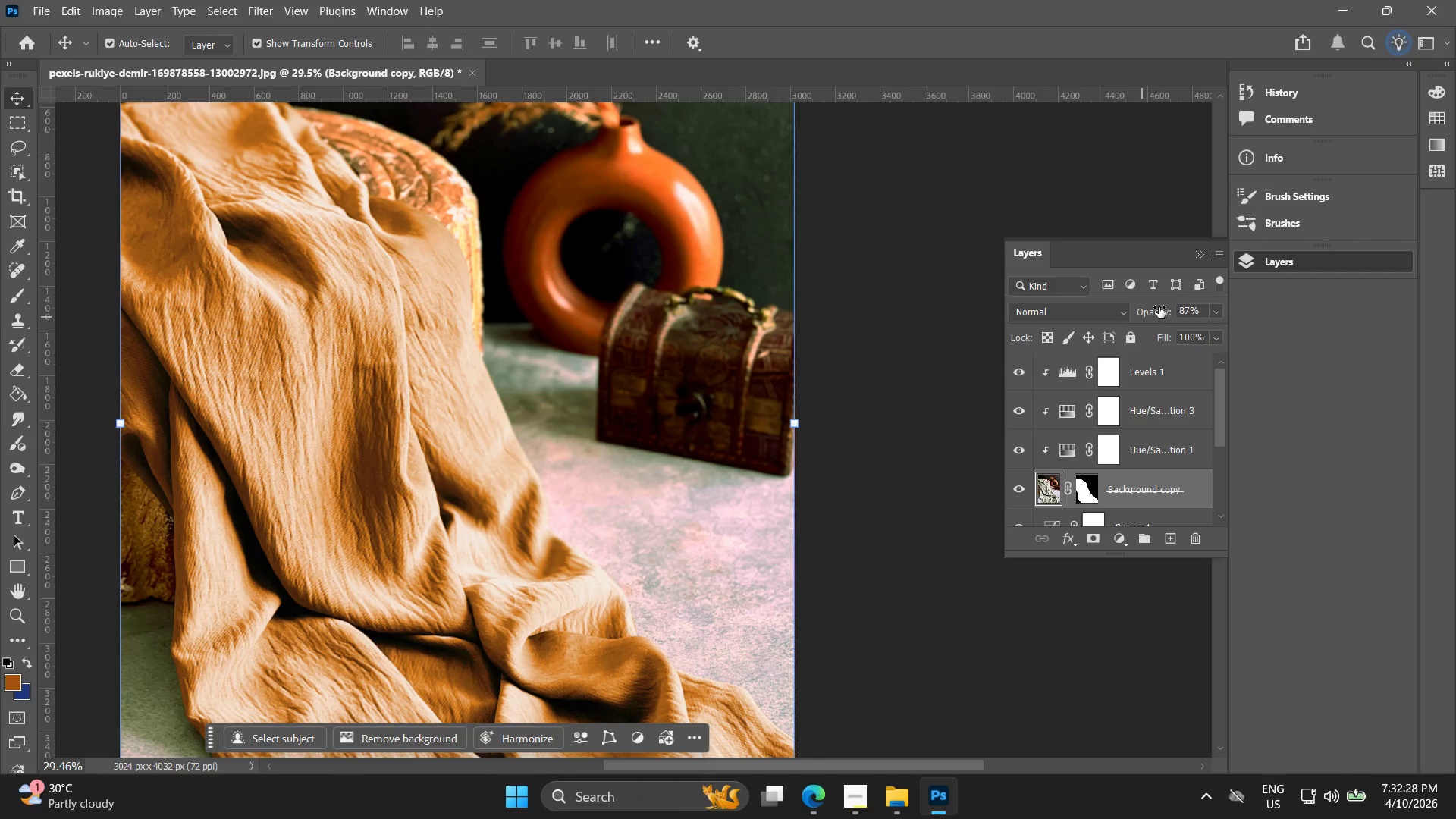 
left_click_drag(start_coordinate=[1159, 307], to_coordinate=[1103, 308])
 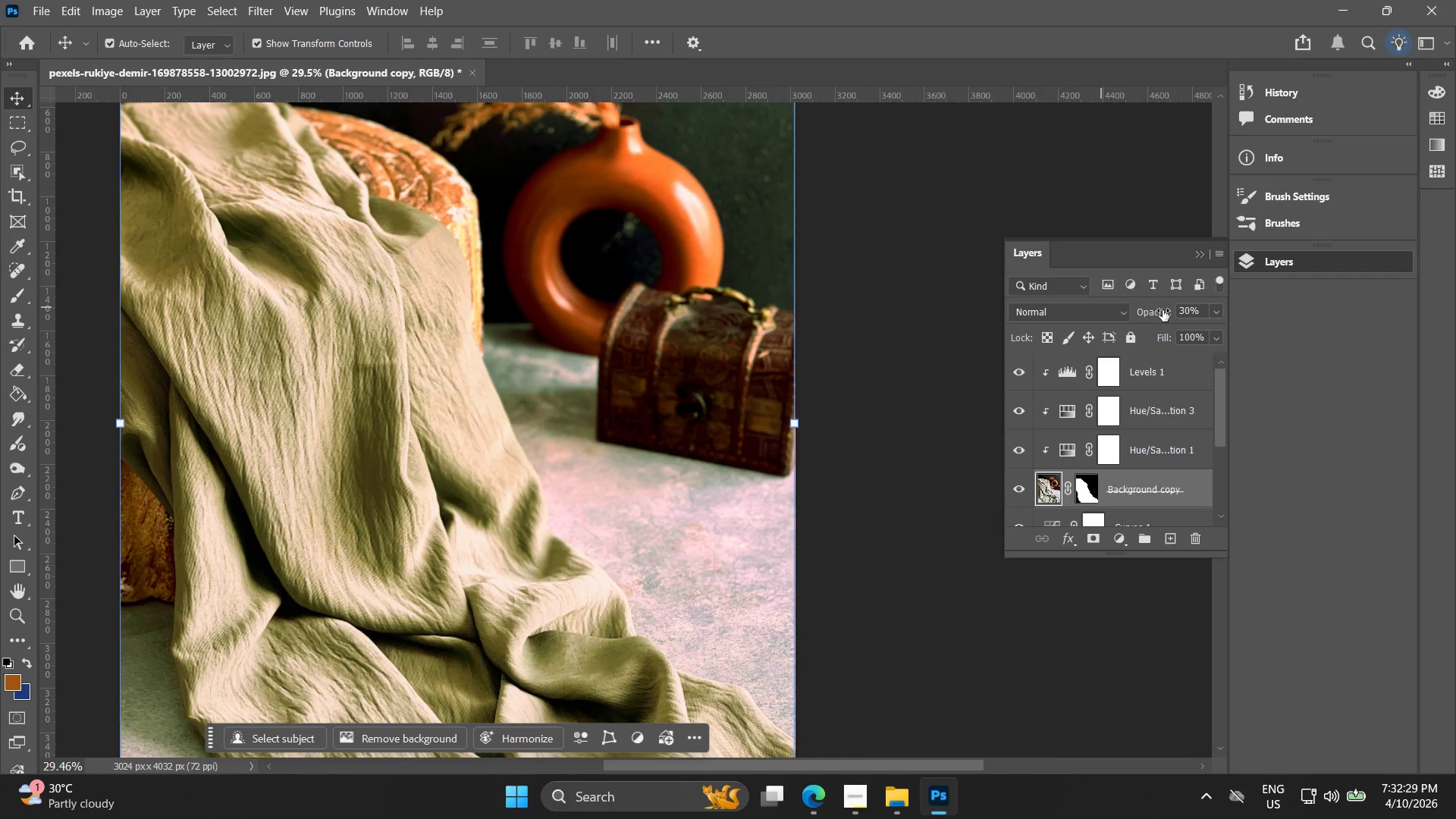 
left_click_drag(start_coordinate=[1155, 310], to_coordinate=[1177, 314])
 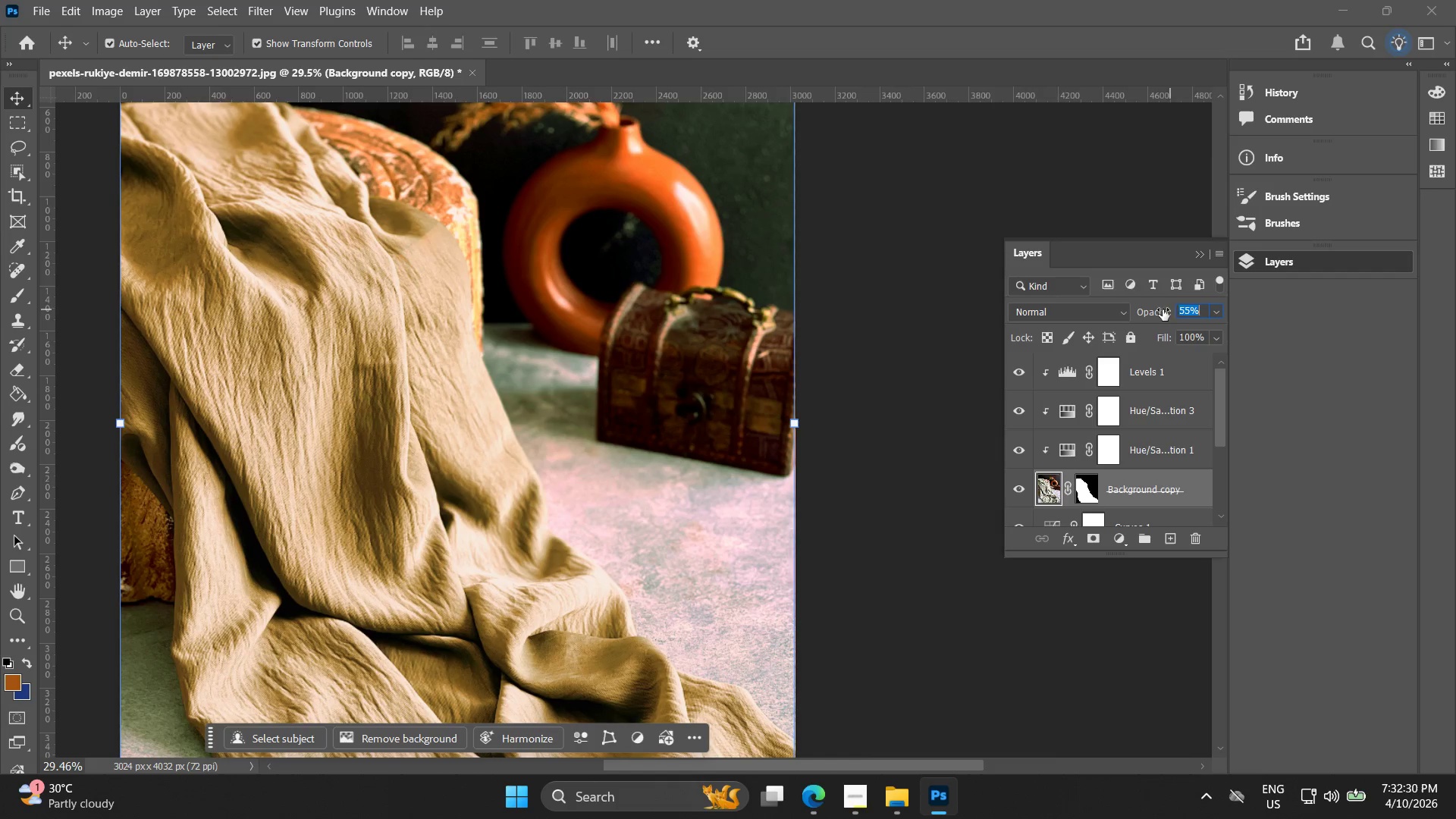 
left_click_drag(start_coordinate=[1156, 309], to_coordinate=[1181, 312])
 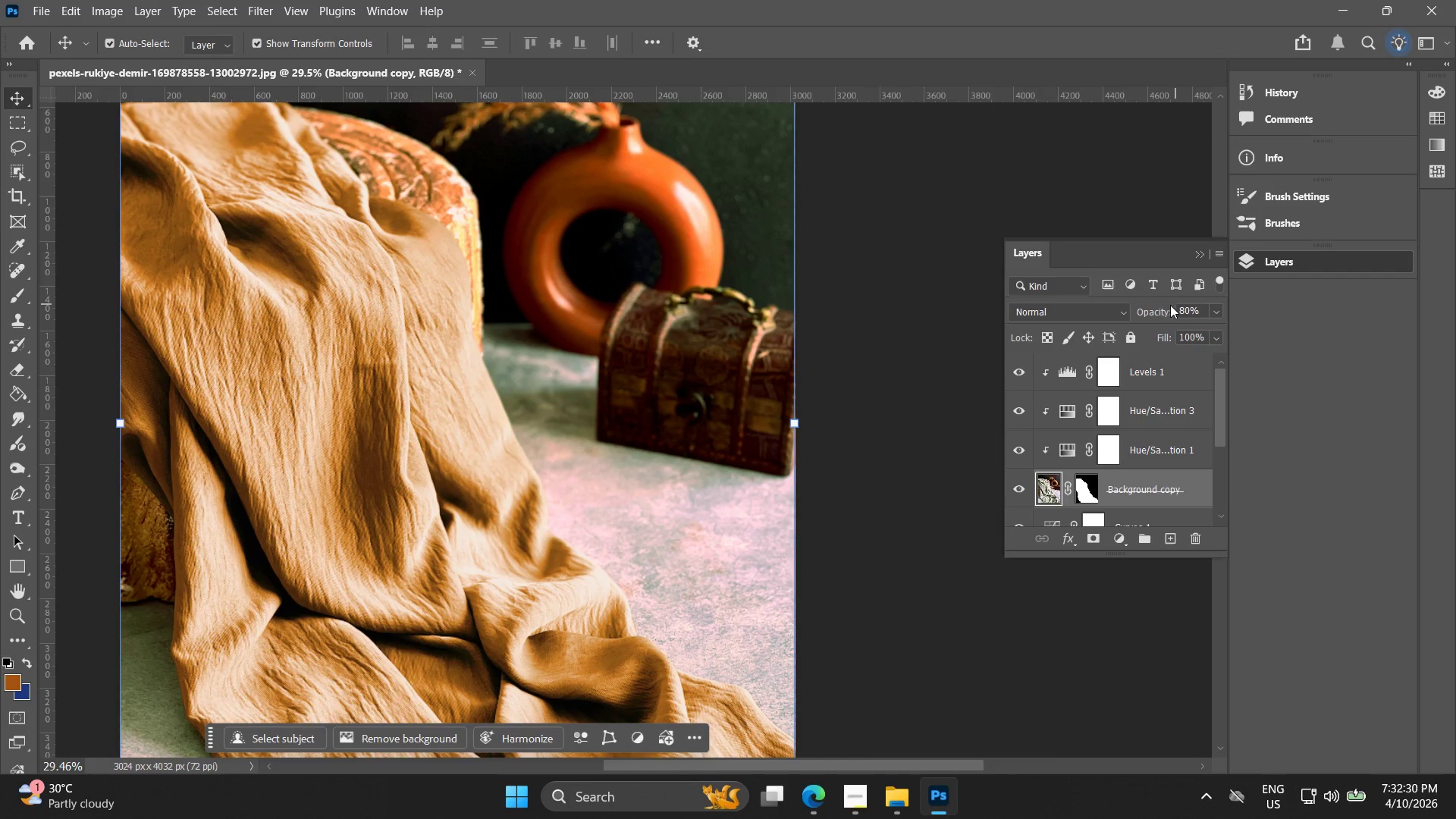 
left_click_drag(start_coordinate=[1163, 304], to_coordinate=[1191, 306])
 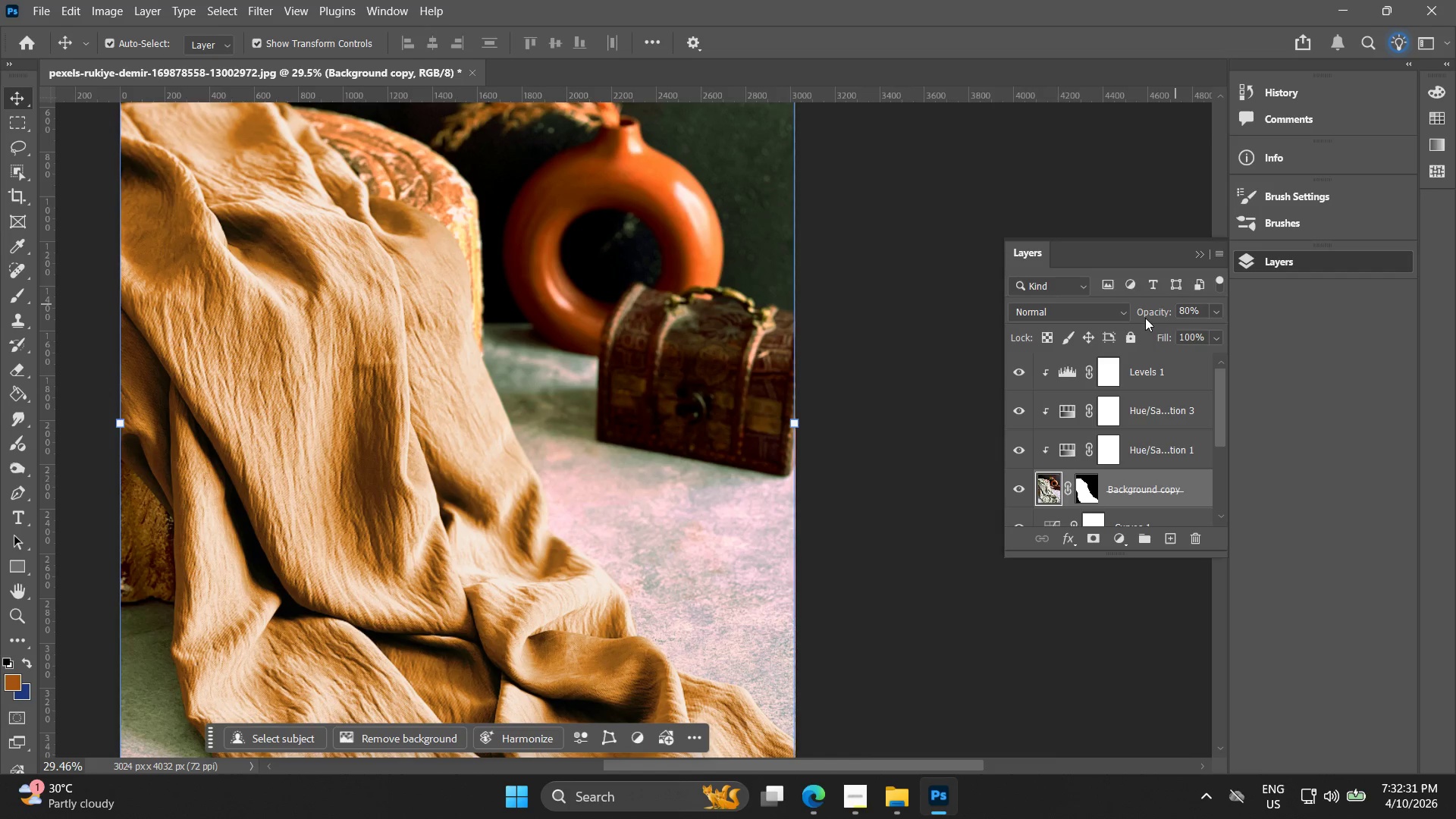 
left_click_drag(start_coordinate=[1147, 315], to_coordinate=[1176, 317])
 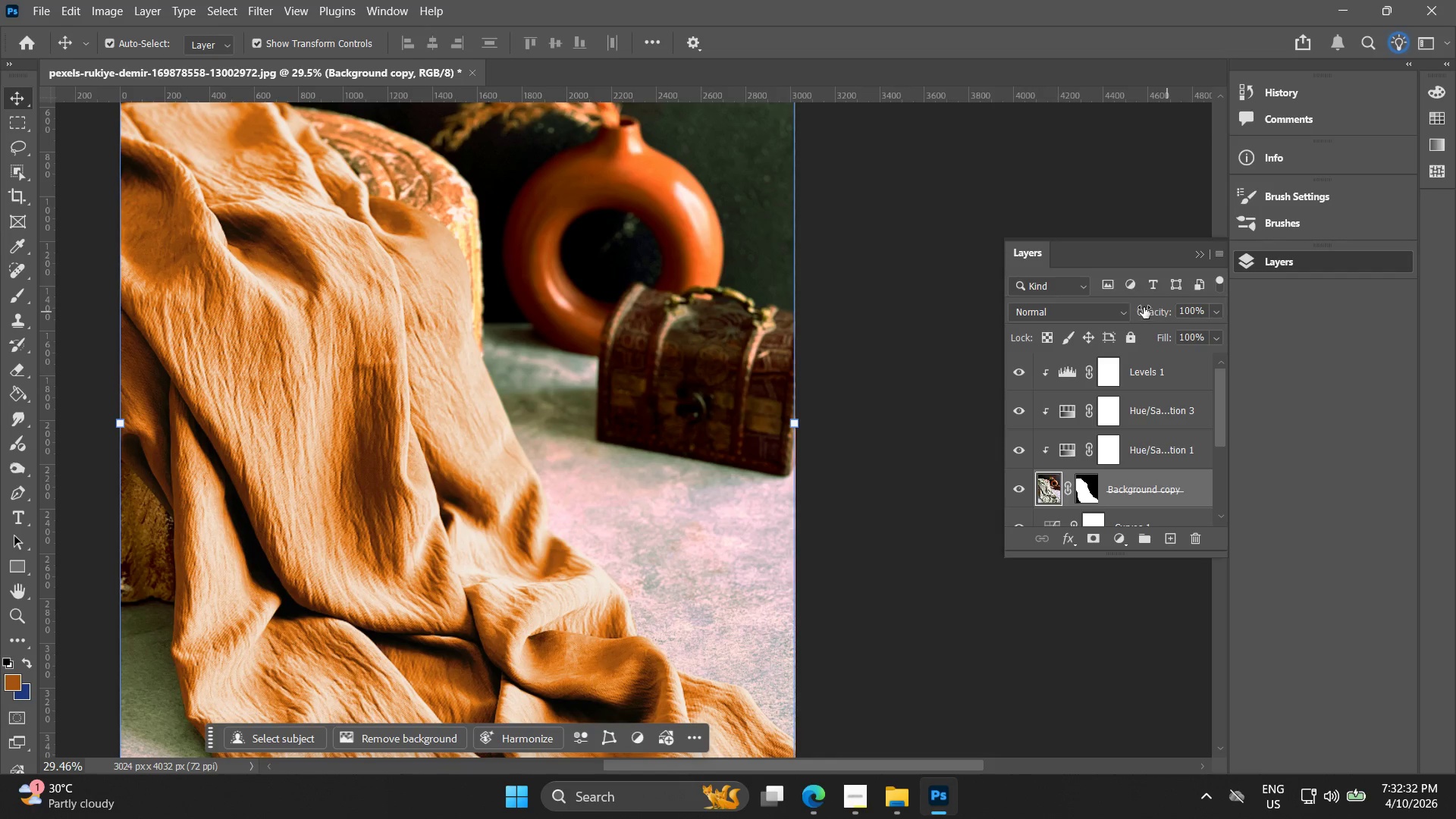 
left_click_drag(start_coordinate=[1147, 306], to_coordinate=[1138, 309])
 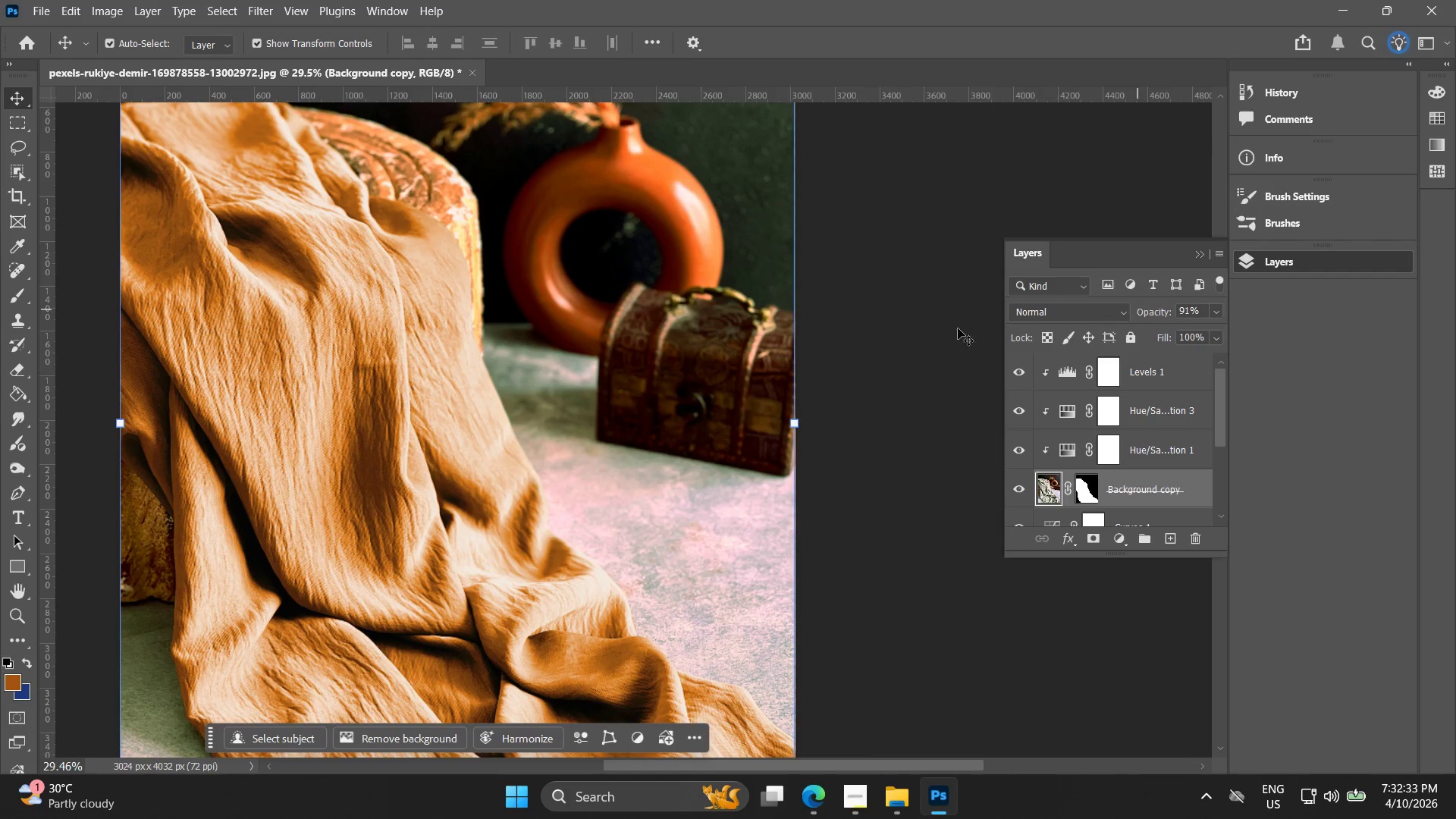 
key(Alt+AltLeft)
 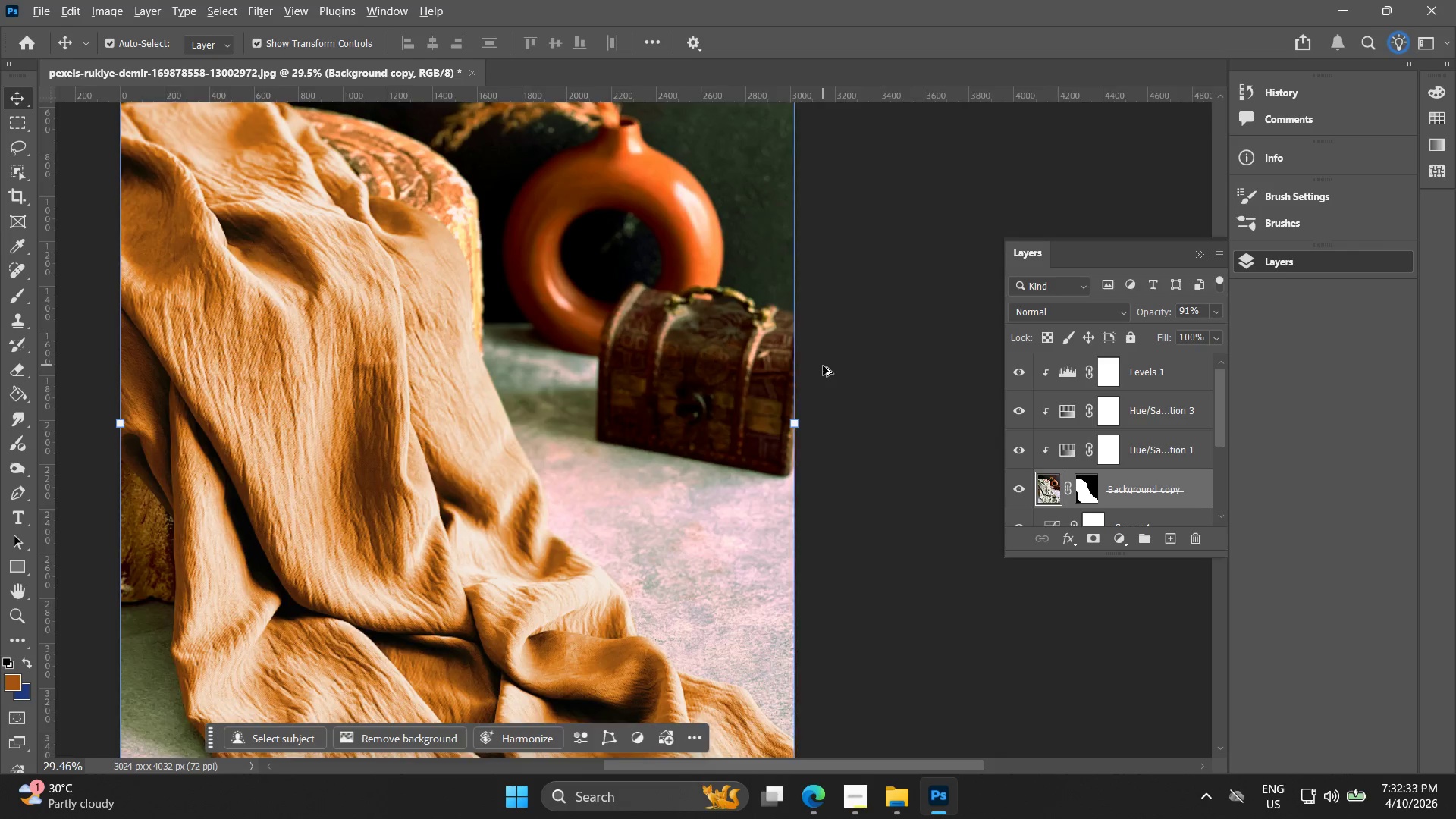 
hold_key(key=Space, duration=1.06)
 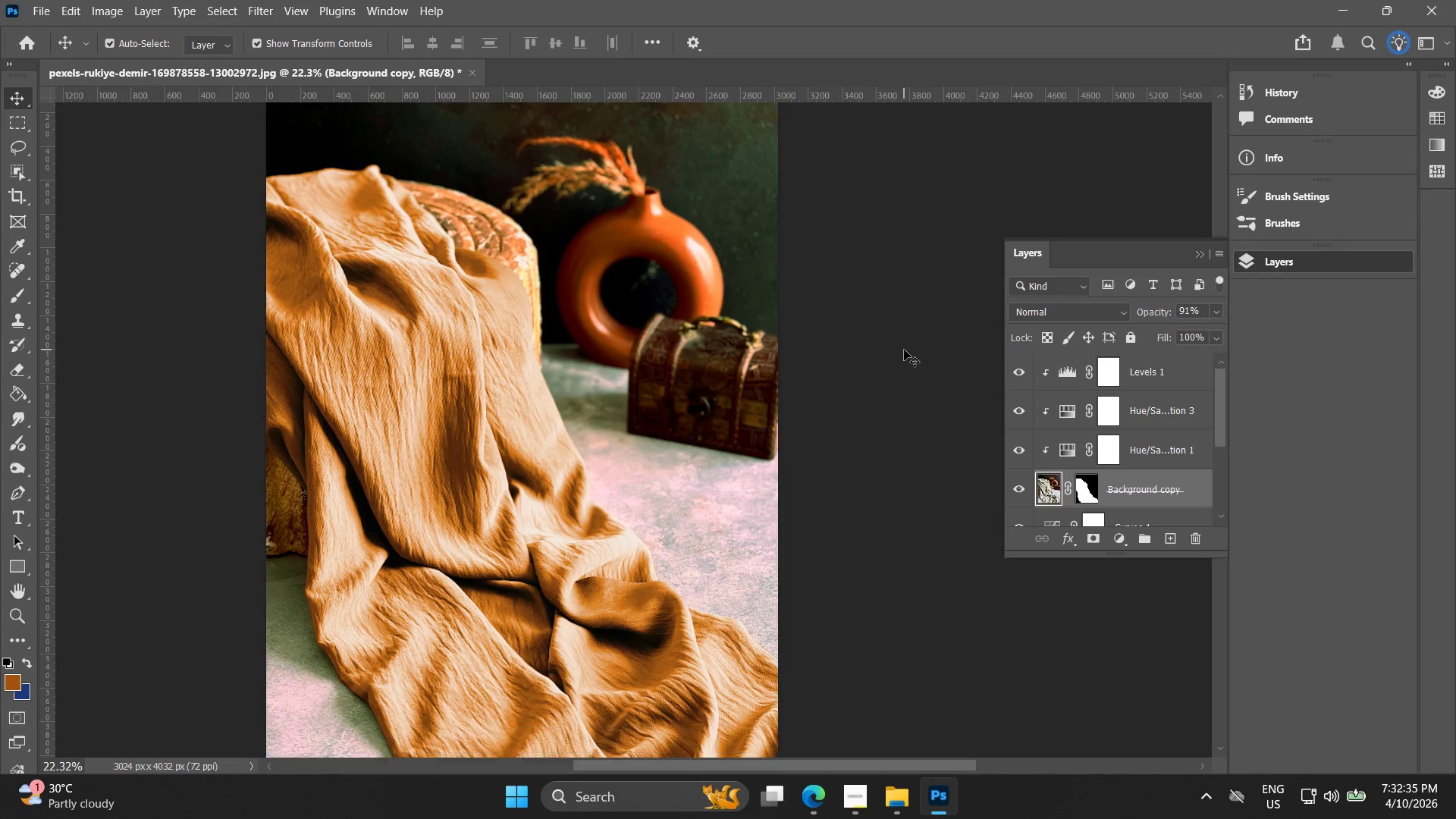 
left_click_drag(start_coordinate=[821, 350], to_coordinate=[830, 224])
 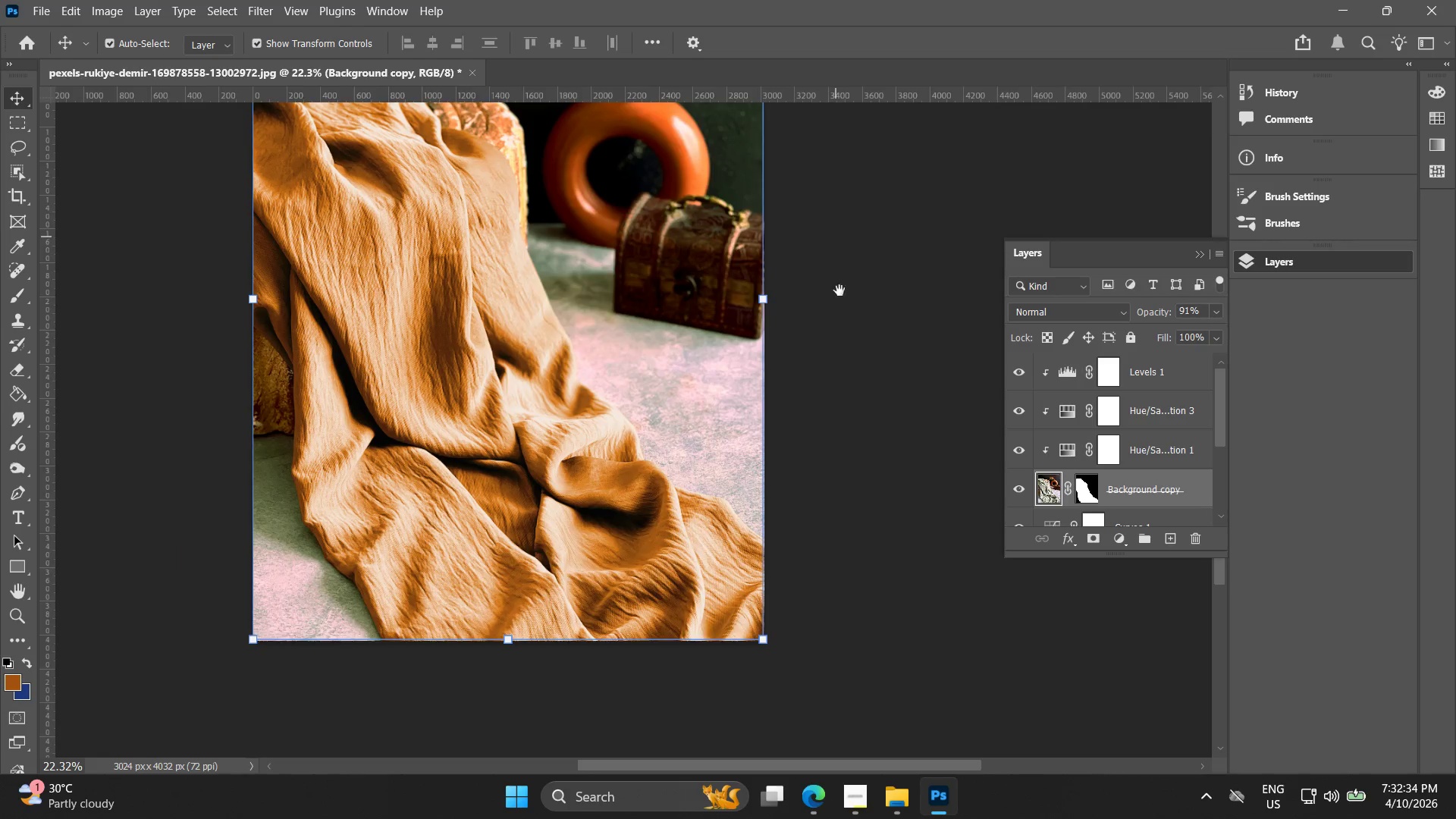 
scroll: coordinate [823, 367], scroll_direction: down, amount: 3.0
 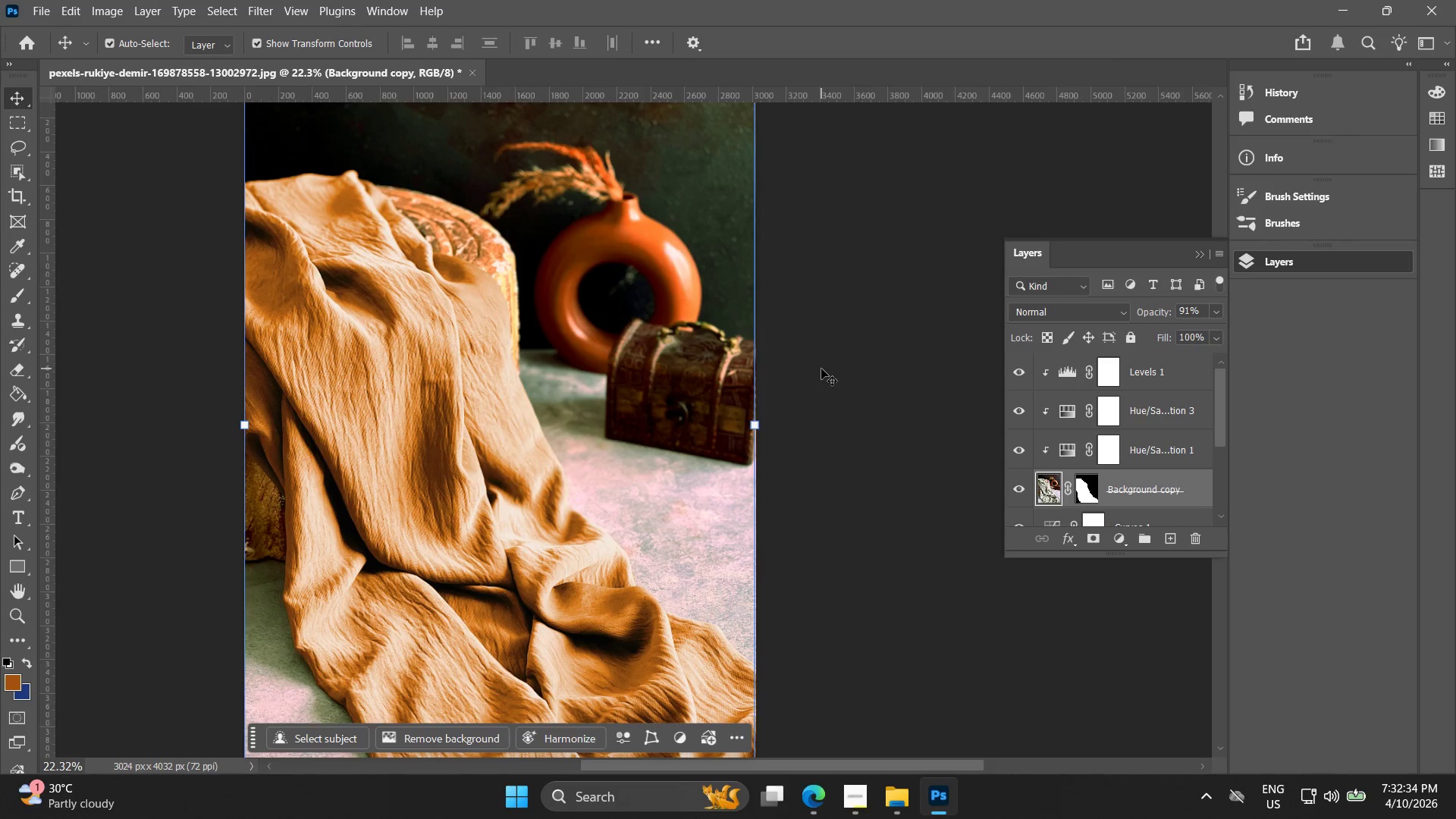 
left_click_drag(start_coordinate=[837, 240], to_coordinate=[851, 361])
 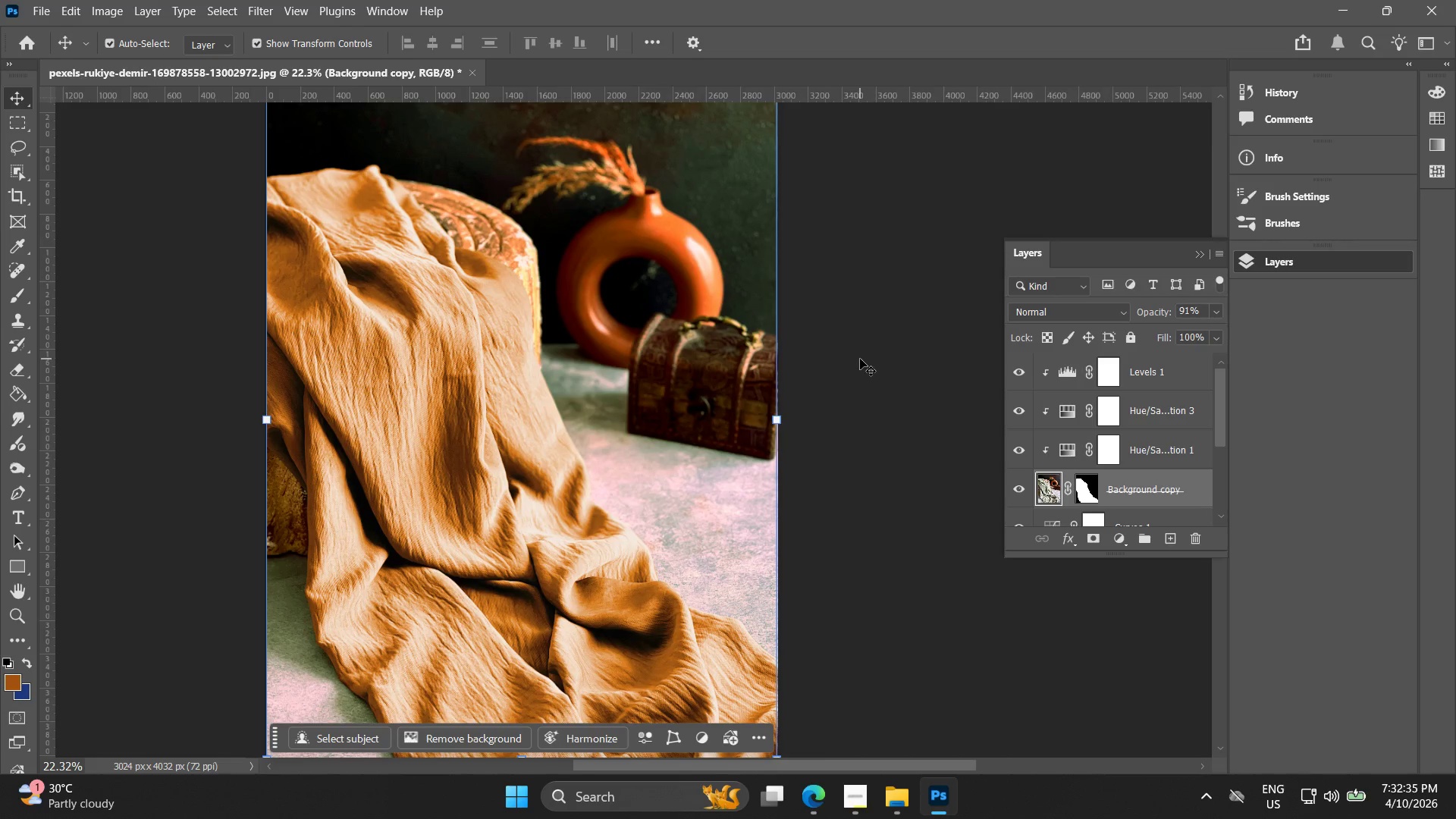 
key(V)
 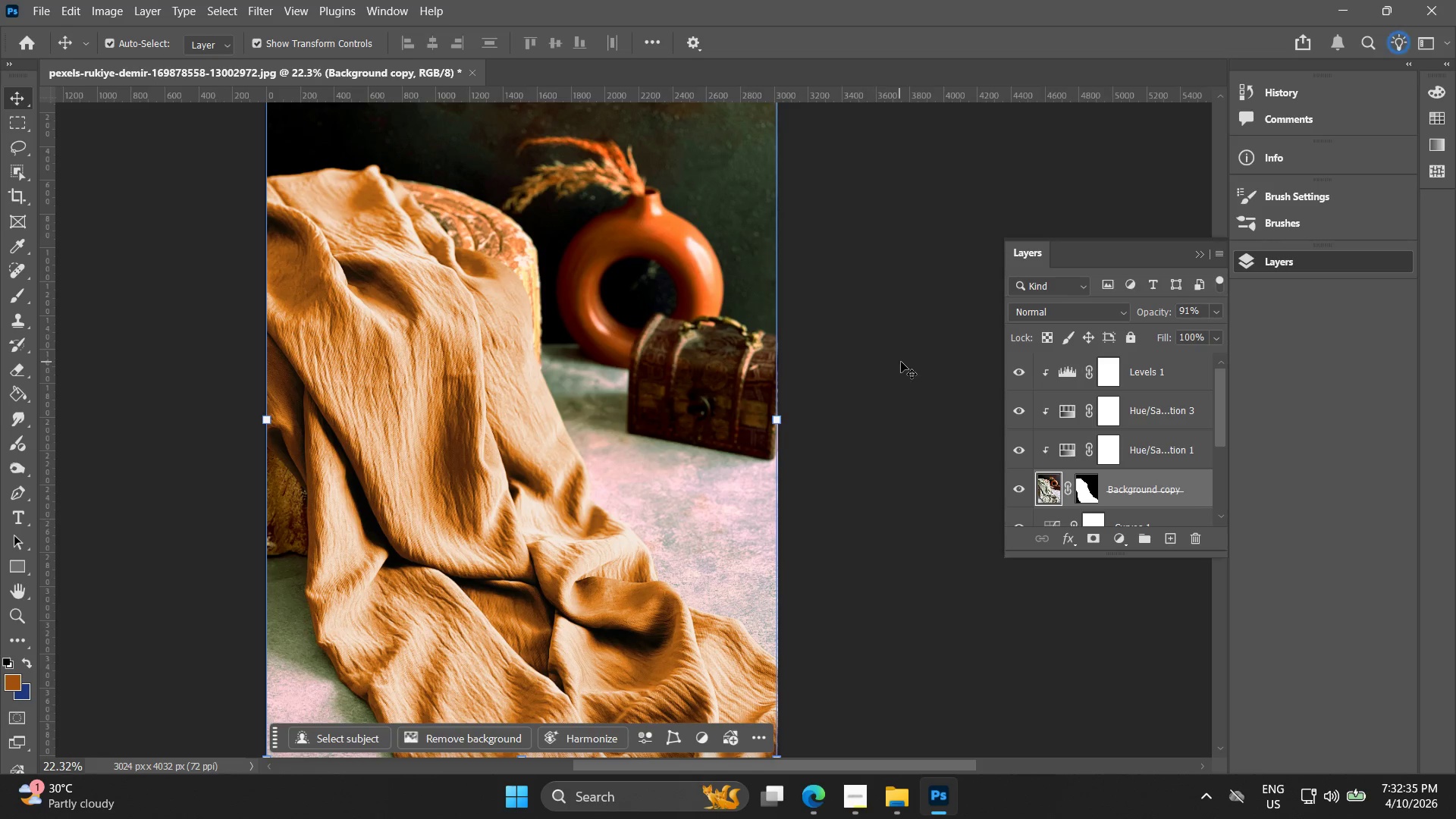 
left_click([904, 350])
 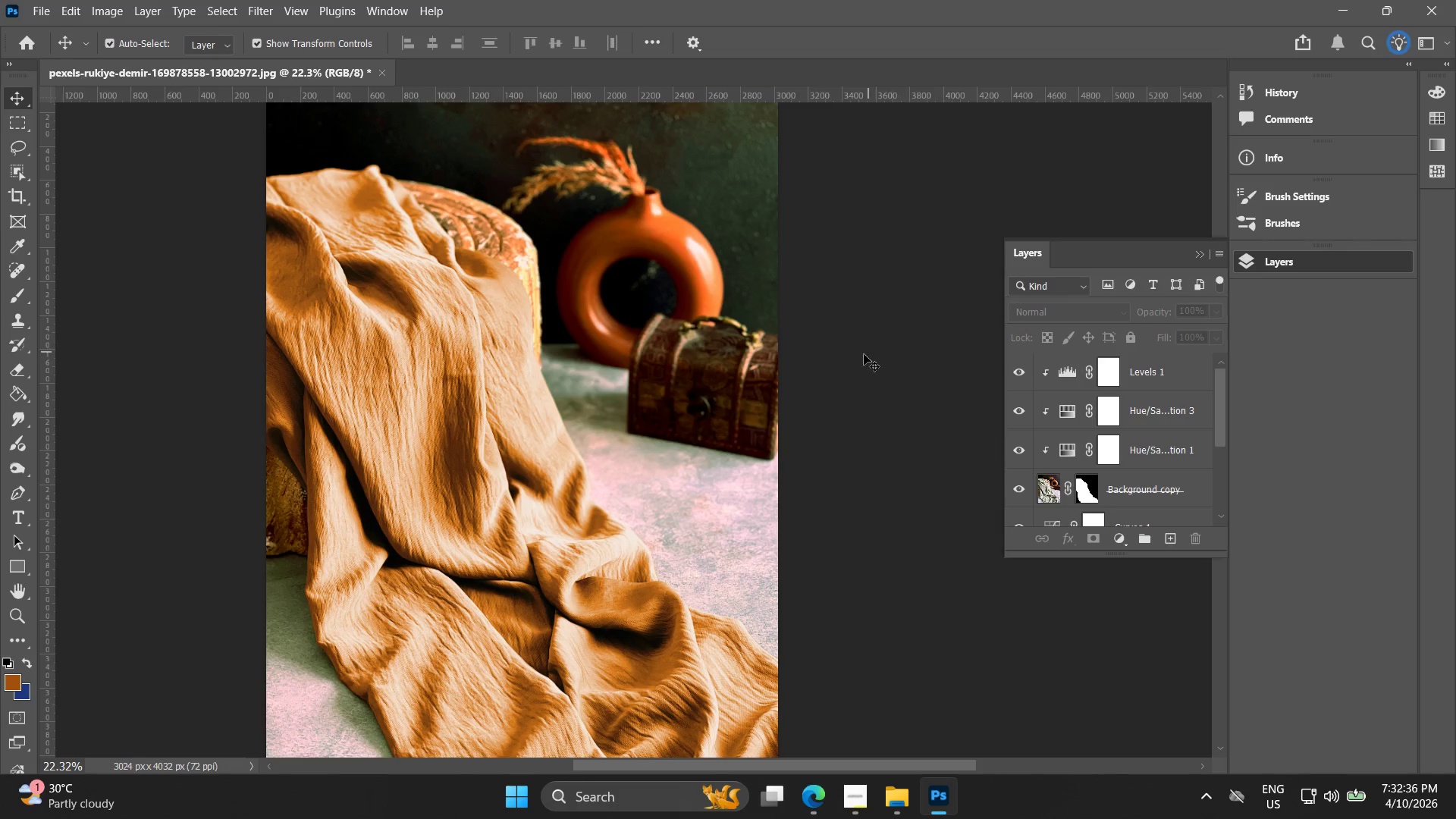 
key(Alt+AltLeft)
 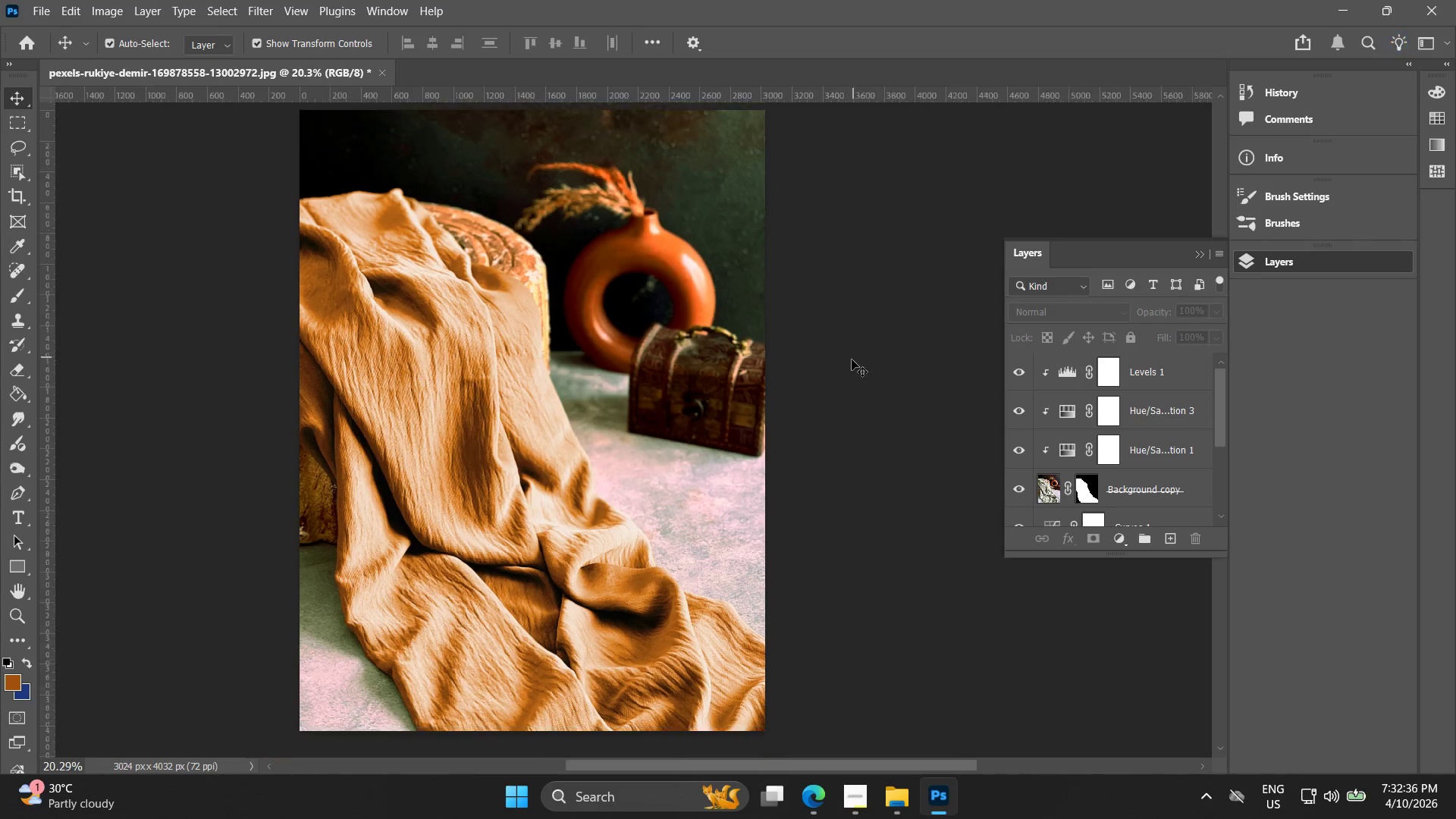 
scroll: coordinate [852, 359], scroll_direction: down, amount: 3.0
 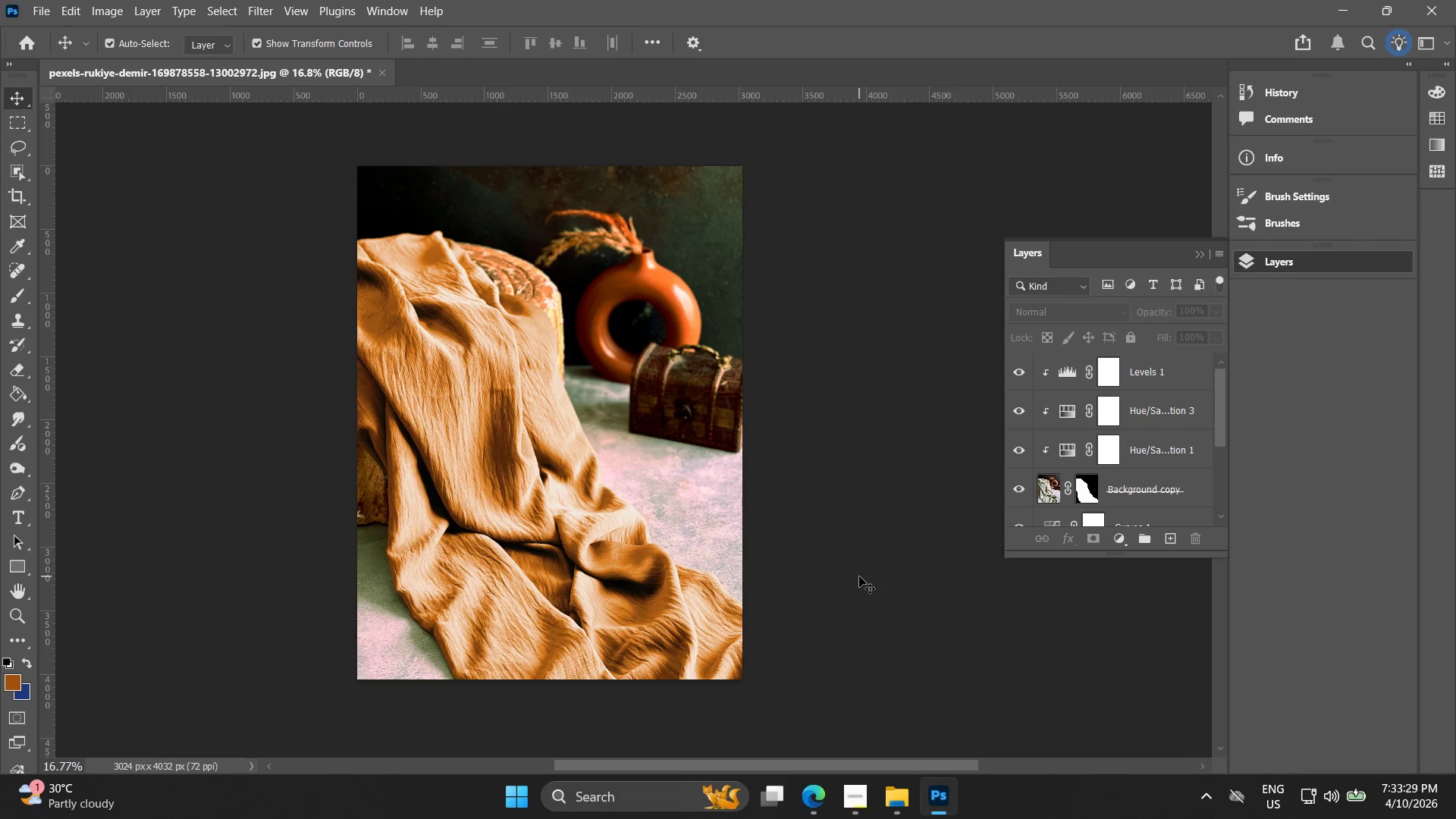 
wait(57.44)
 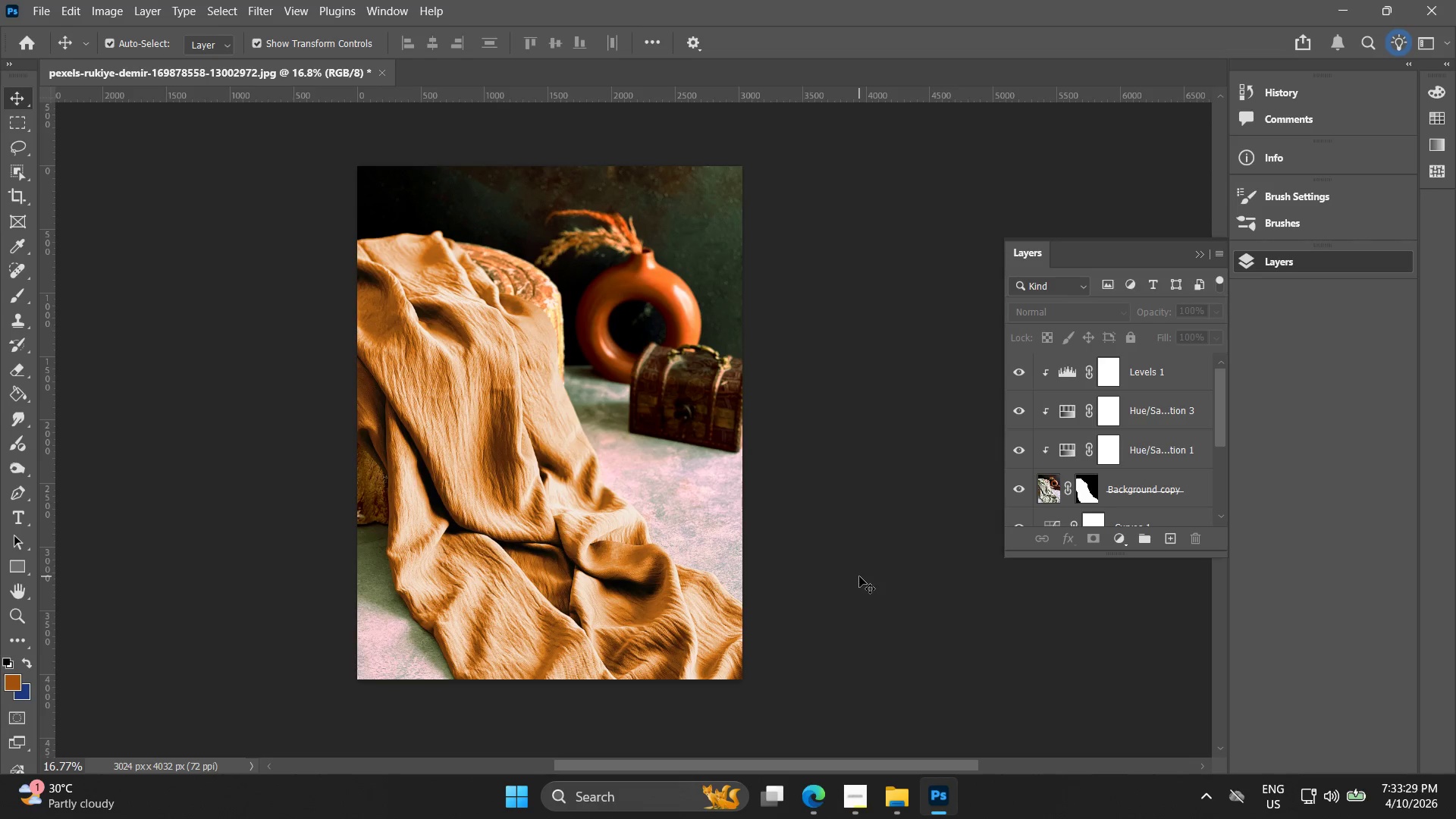 
hold_key(key=AltLeft, duration=0.72)
 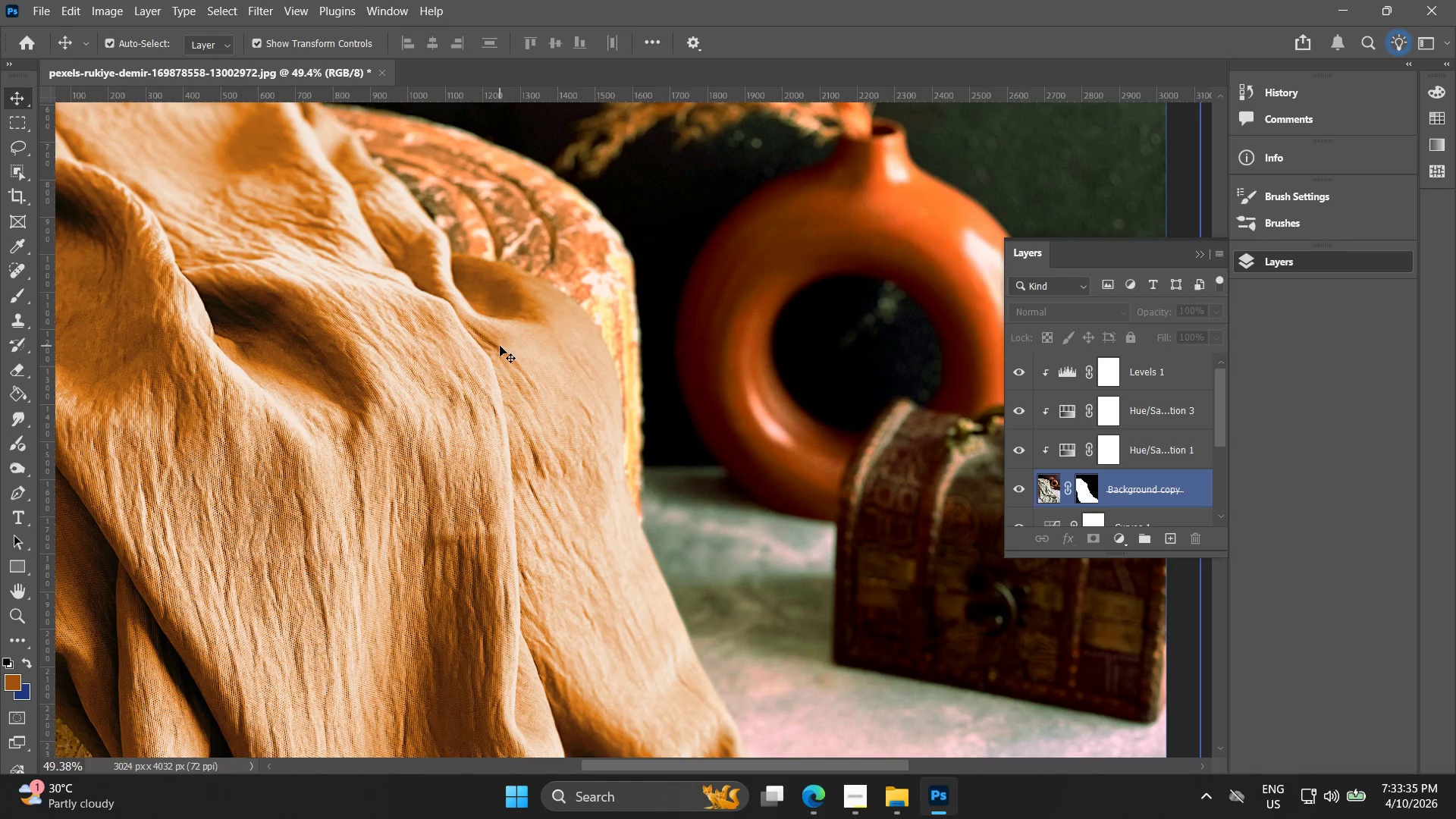 
key(Space)
 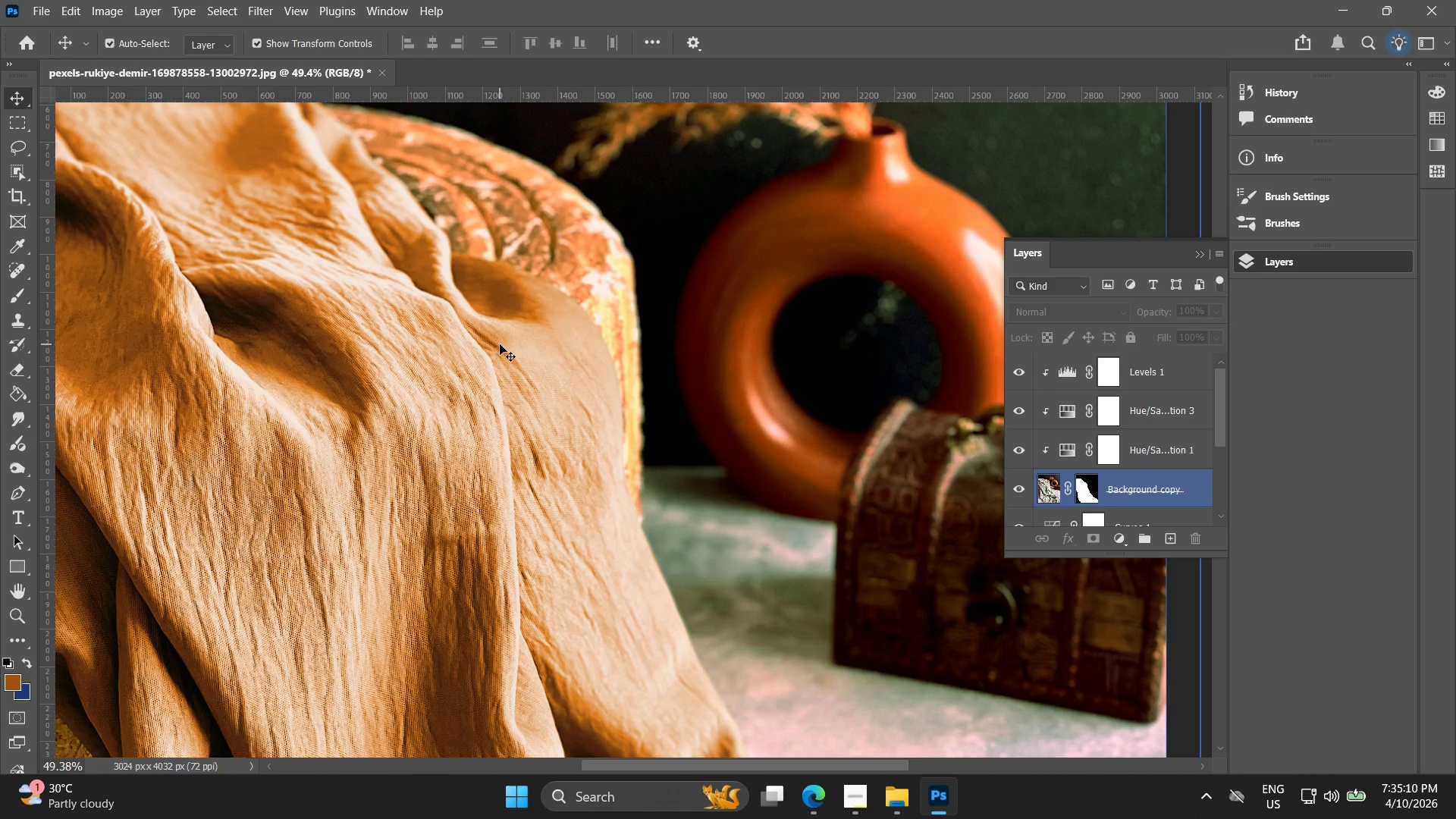 
scroll: coordinate [500, 346], scroll_direction: up, amount: 10.0
 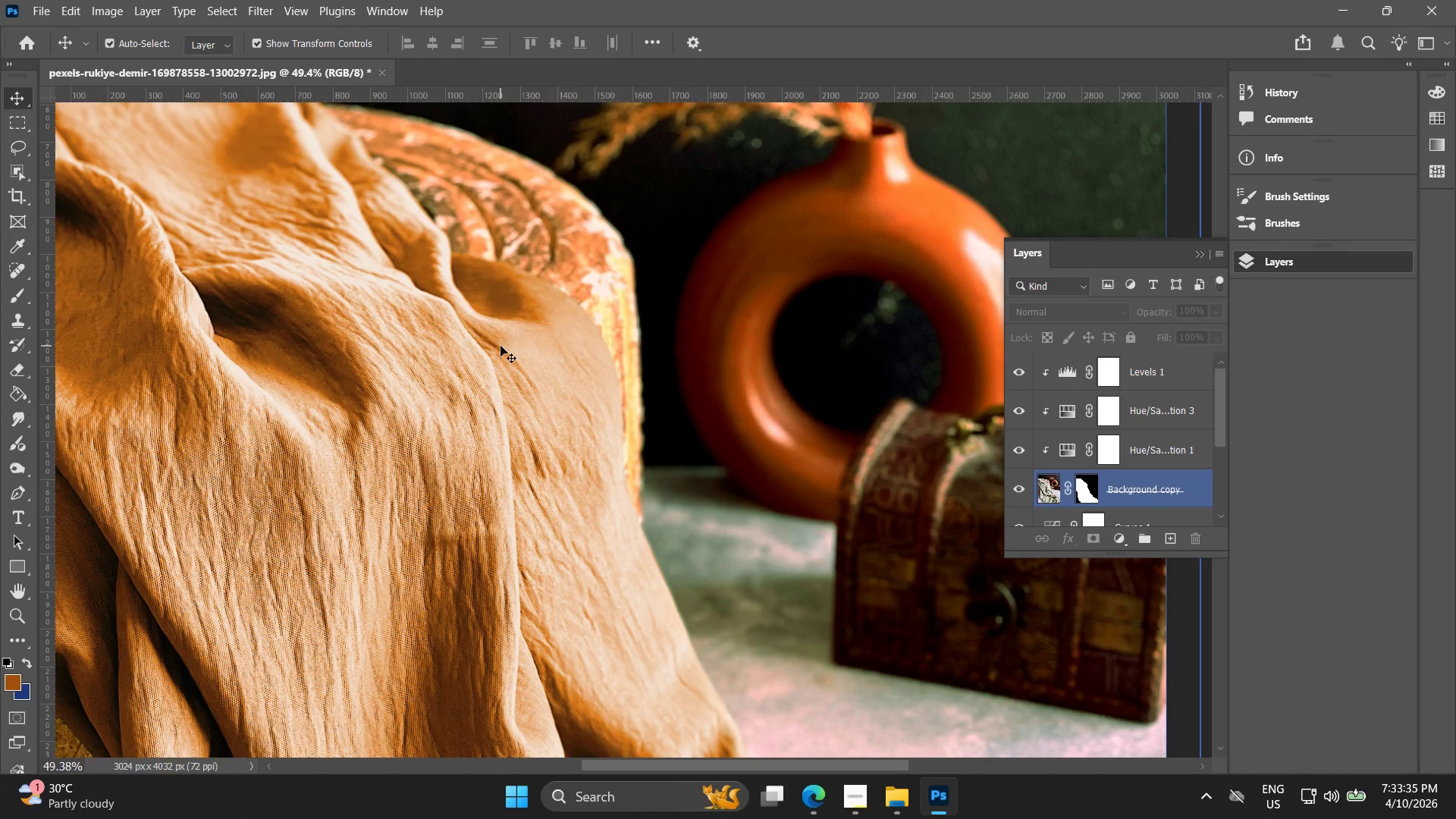 
wait(99.92)
 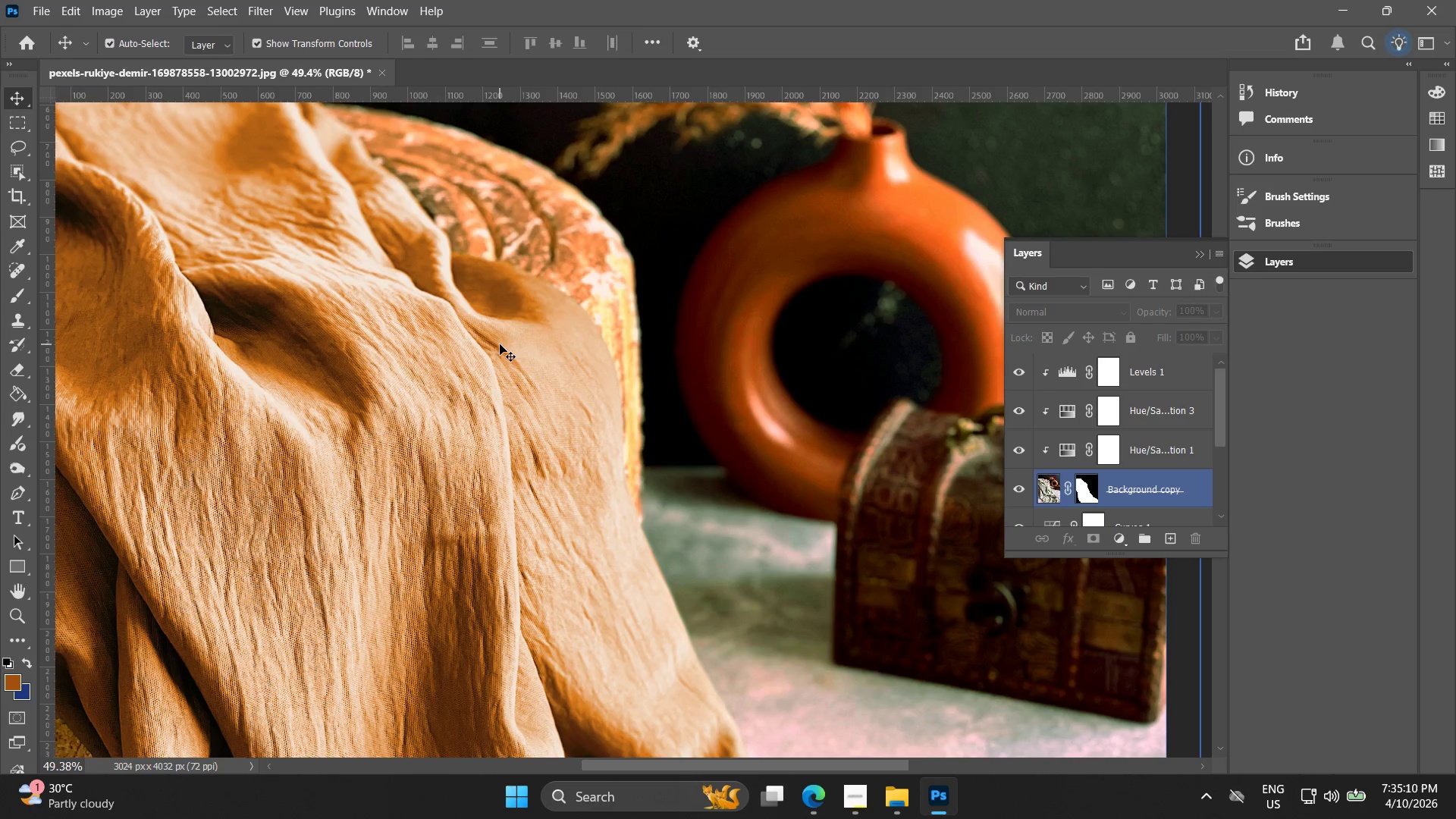 
hold_key(key=AltLeft, duration=0.62)
 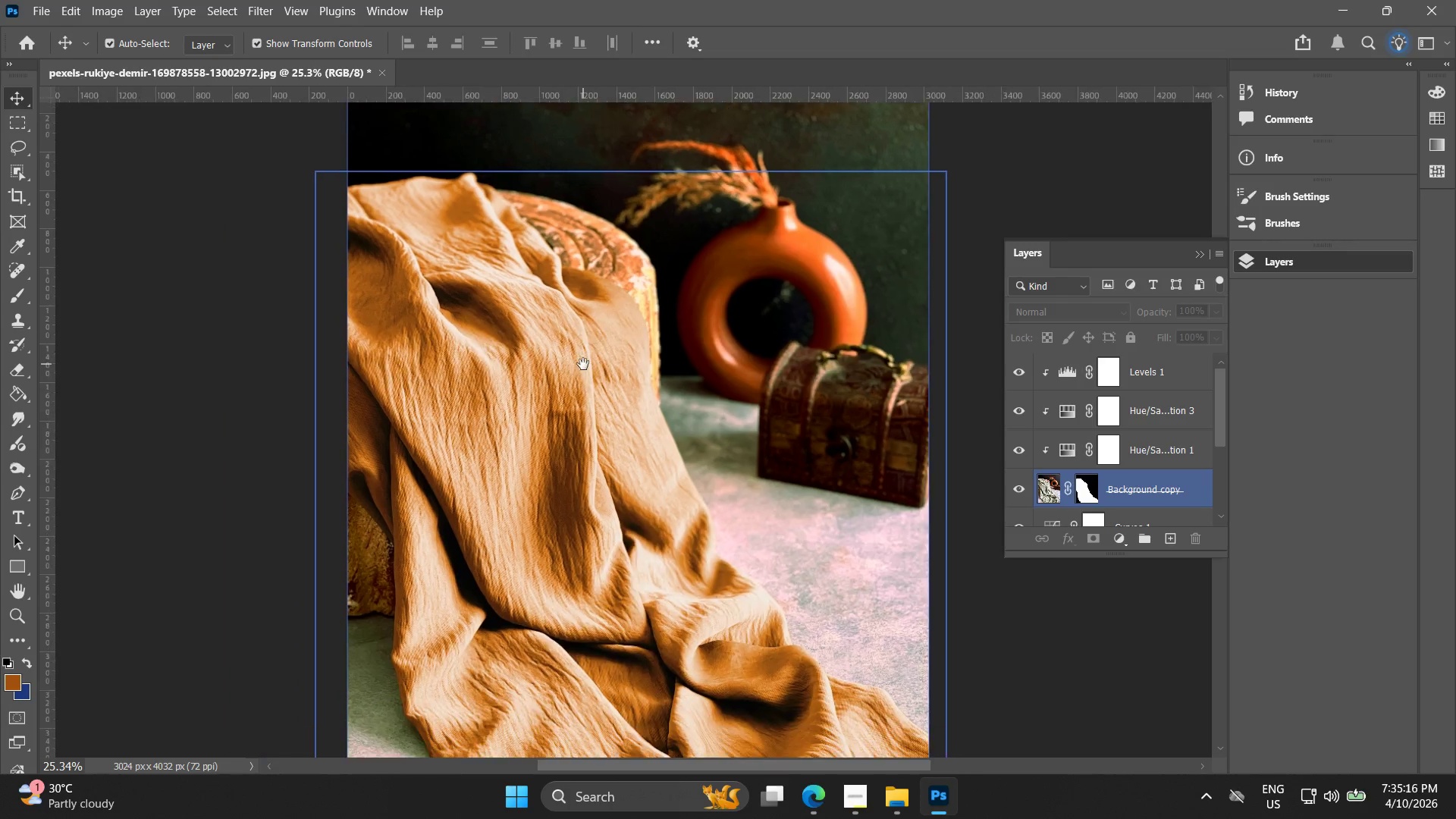 
hold_key(key=Space, duration=0.55)
 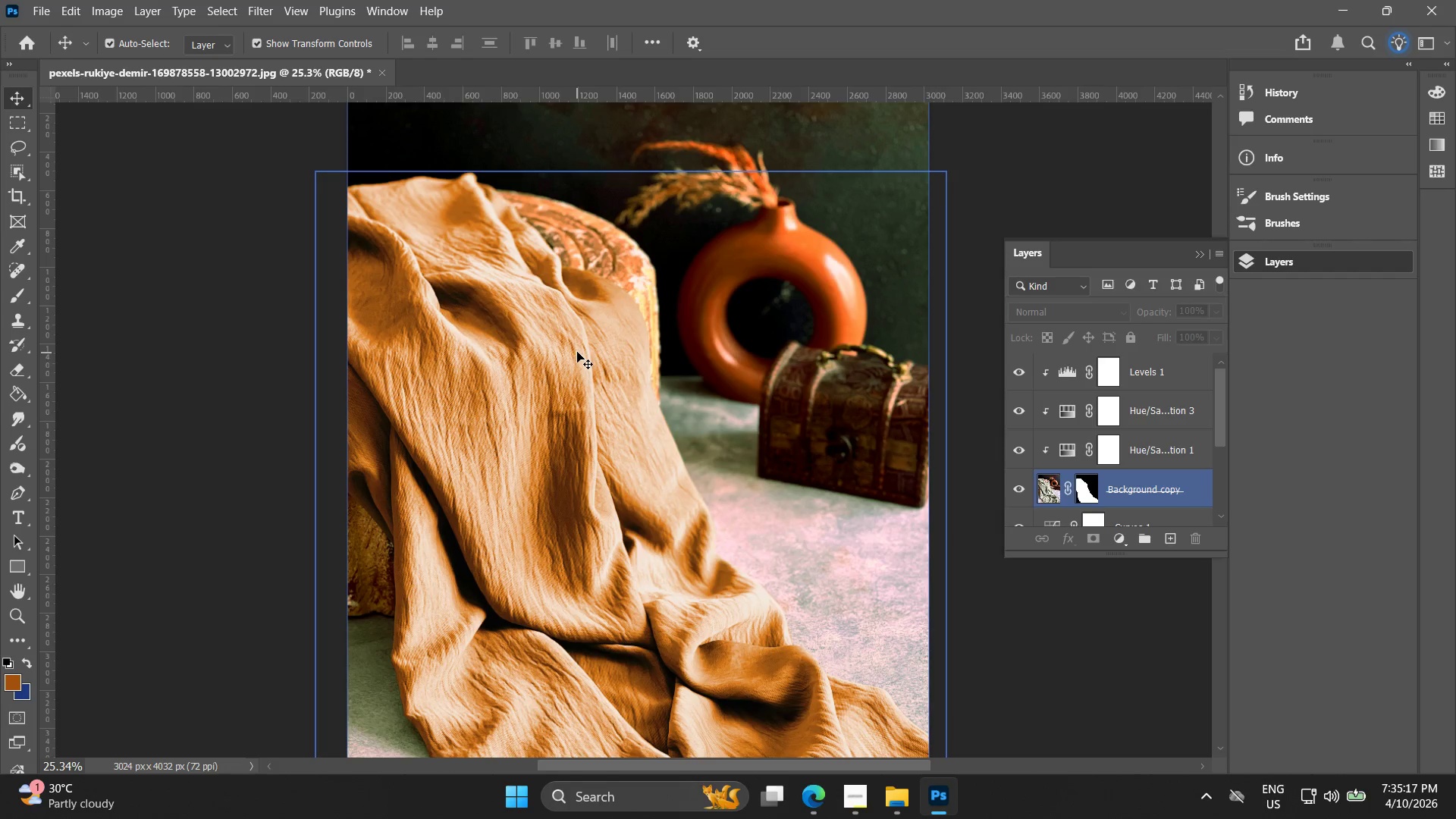 
left_click_drag(start_coordinate=[488, 428], to_coordinate=[583, 364])
 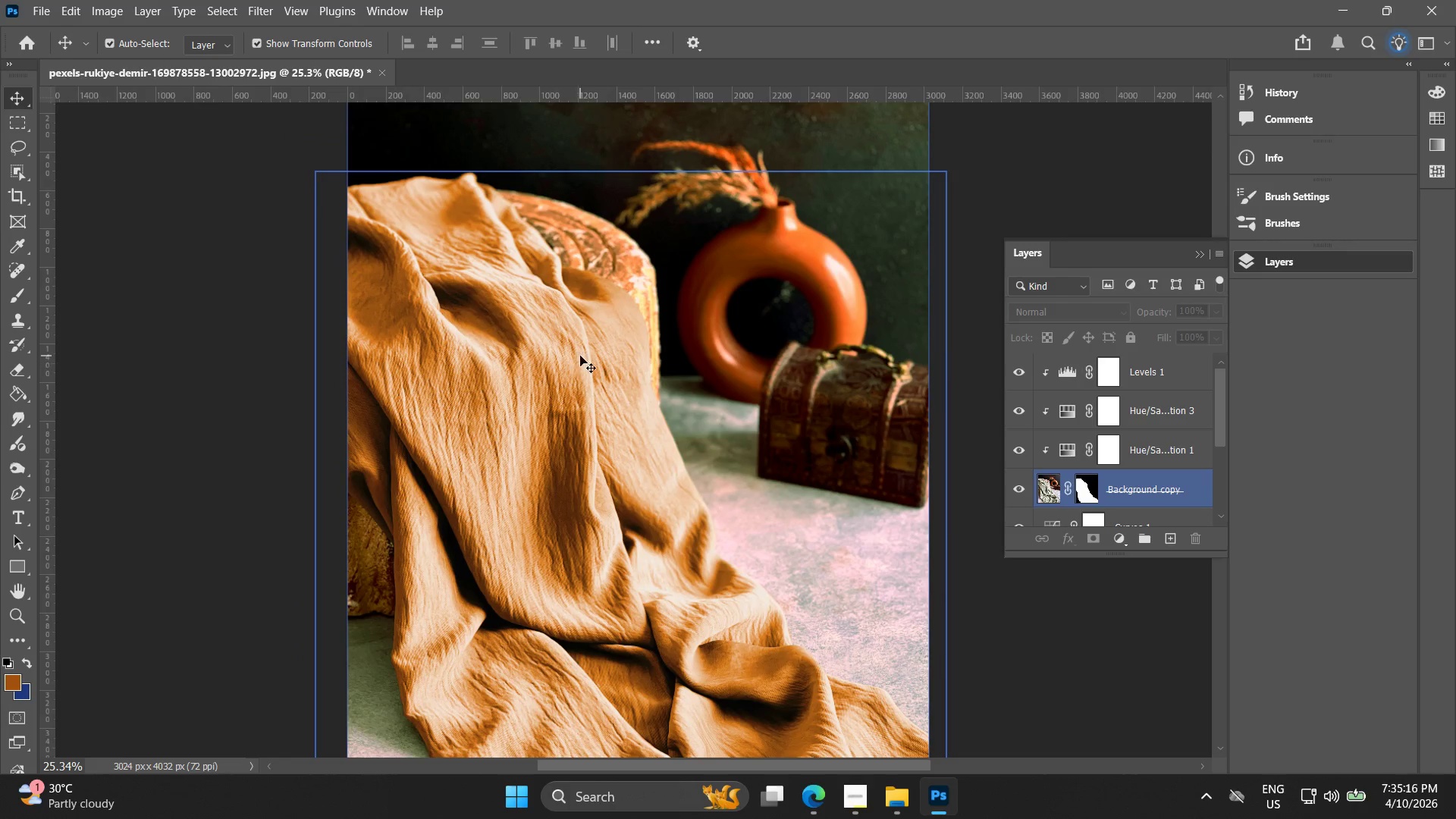 
scroll: coordinate [486, 414], scroll_direction: down, amount: 7.0
 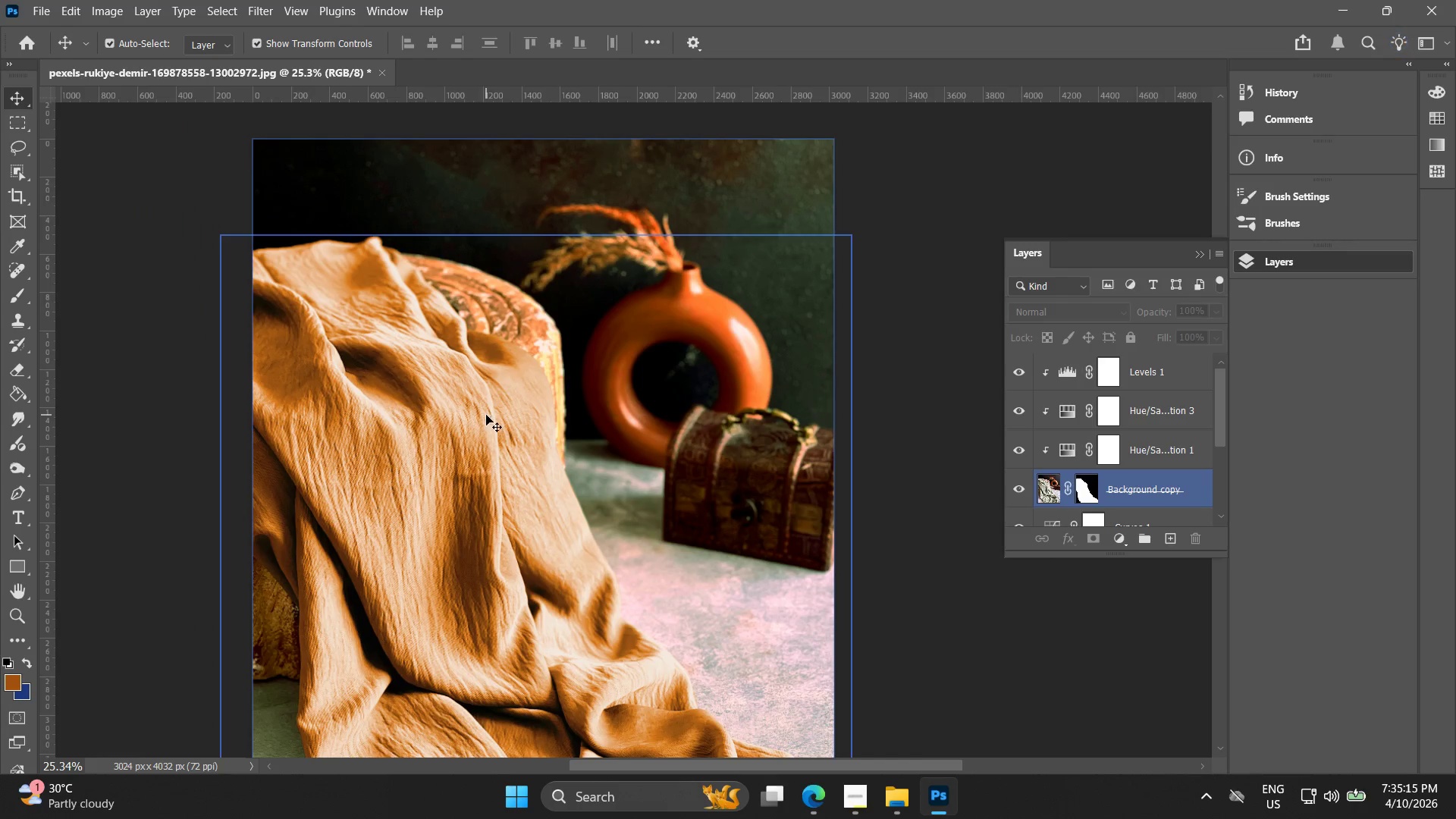 
hold_key(key=Space, duration=10.16)
 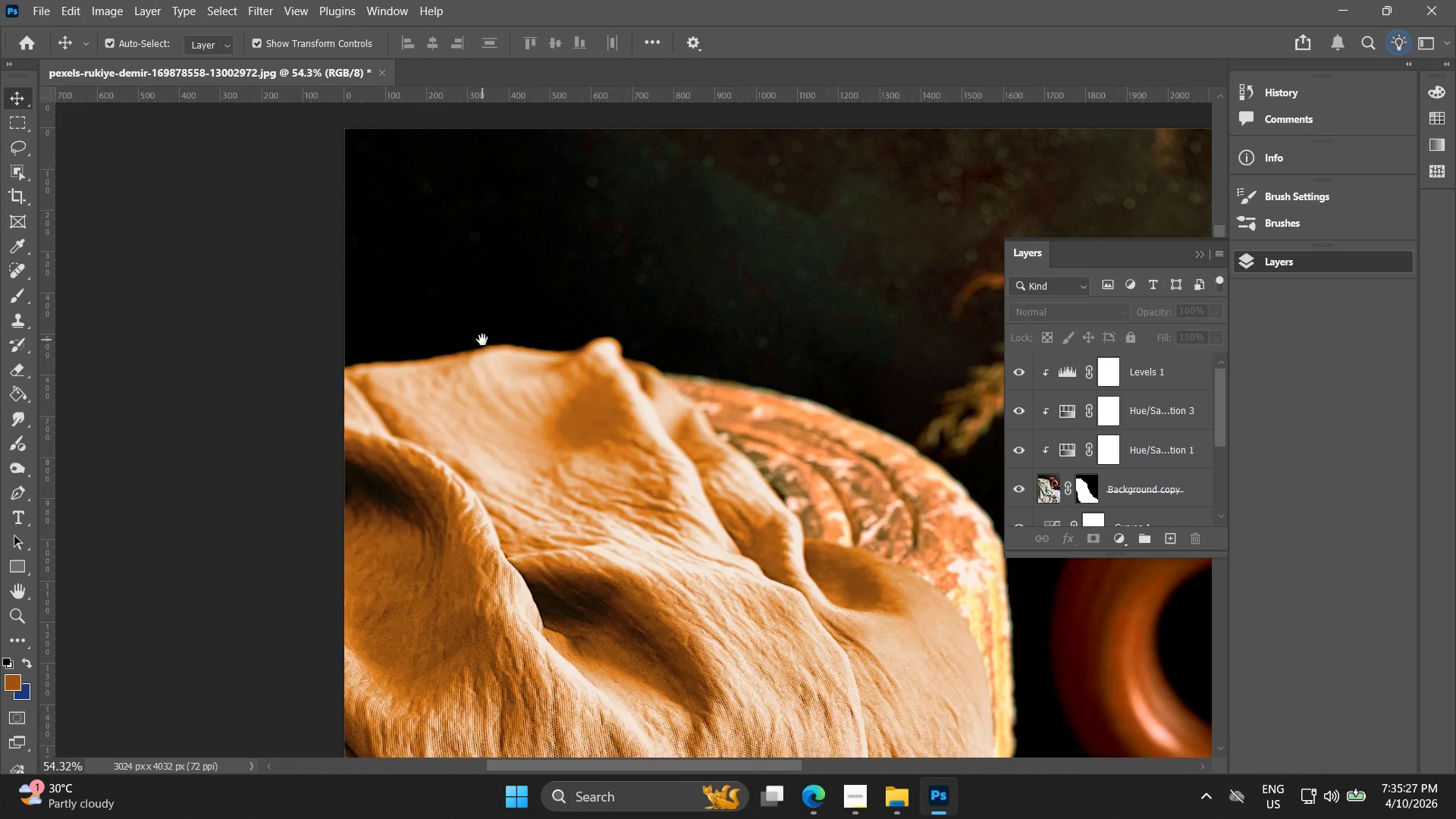 
scroll: coordinate [618, 399], scroll_direction: up, amount: 3.0
 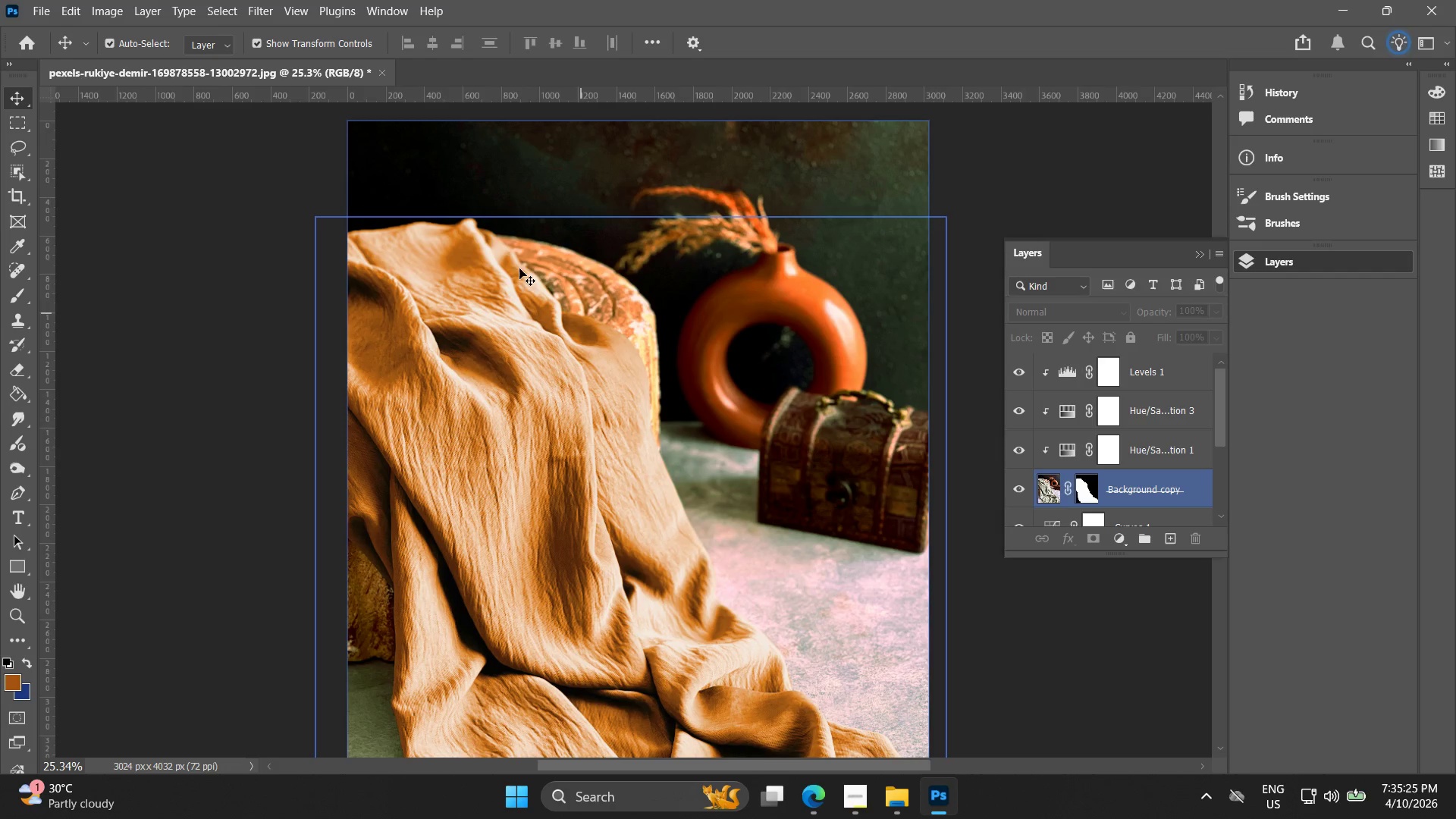 
hold_key(key=AltLeft, duration=0.58)
 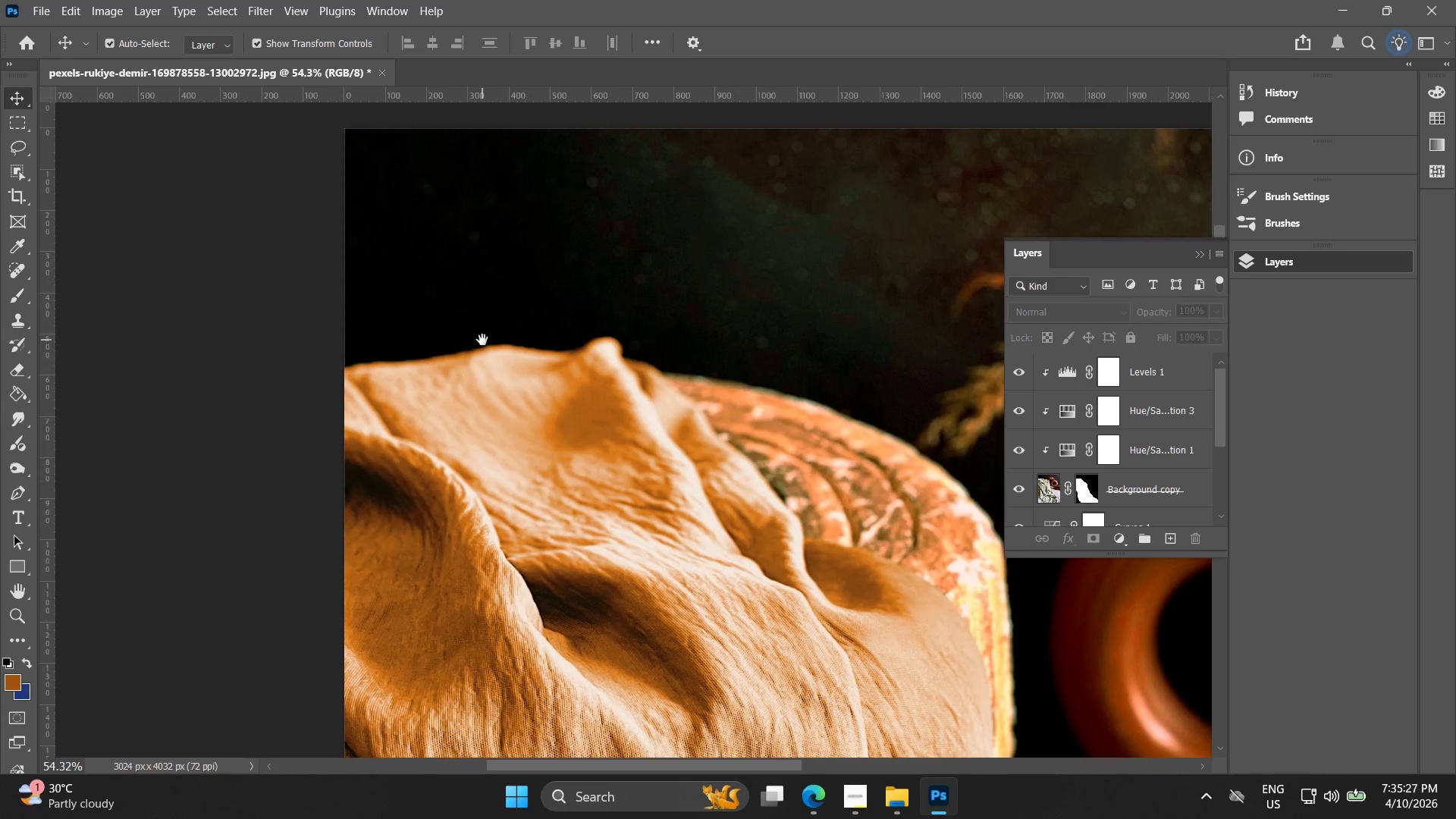 
hold_key(key=Space, duration=0.58)
 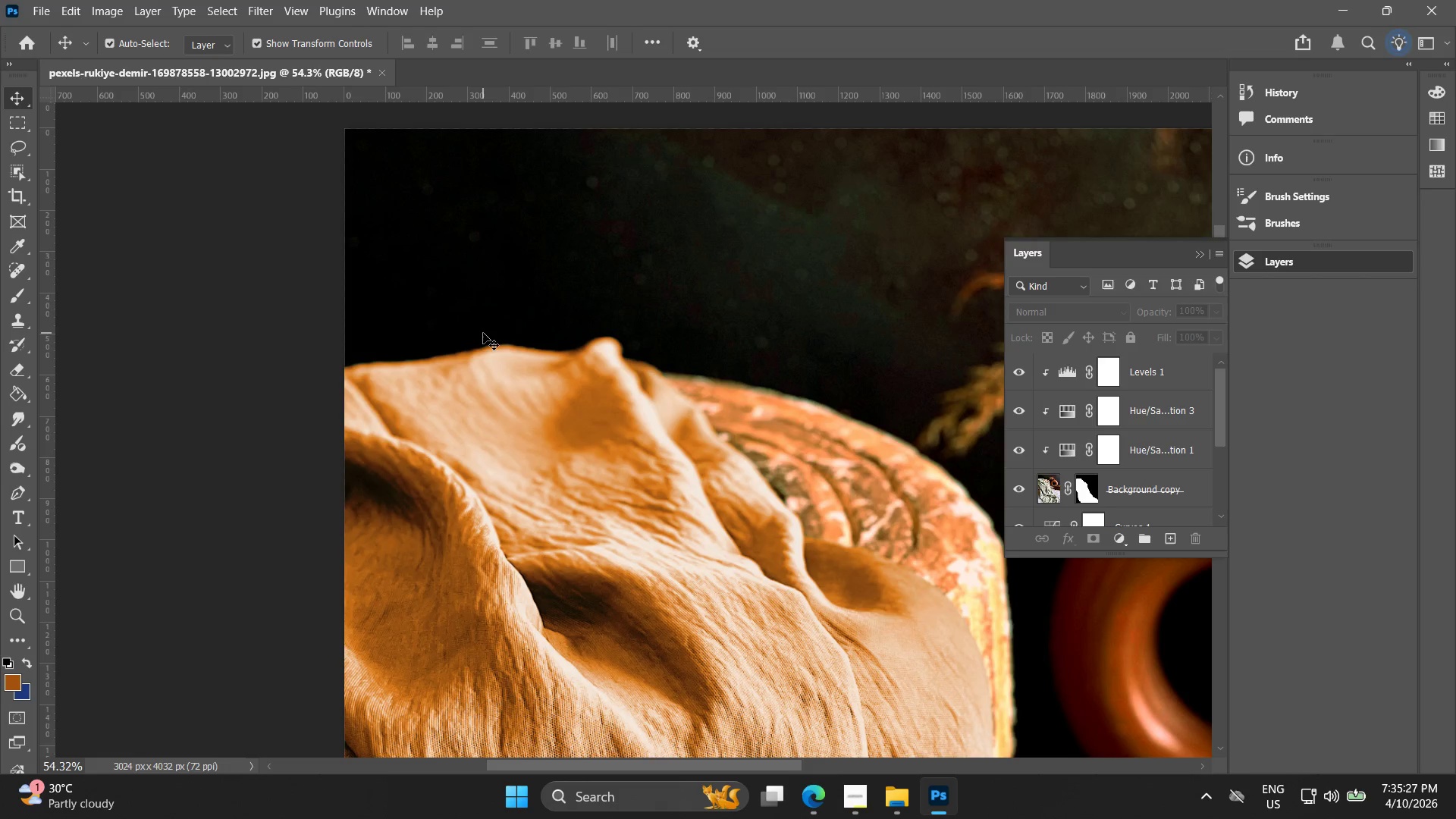 
left_click_drag(start_coordinate=[412, 228], to_coordinate=[482, 340])
 